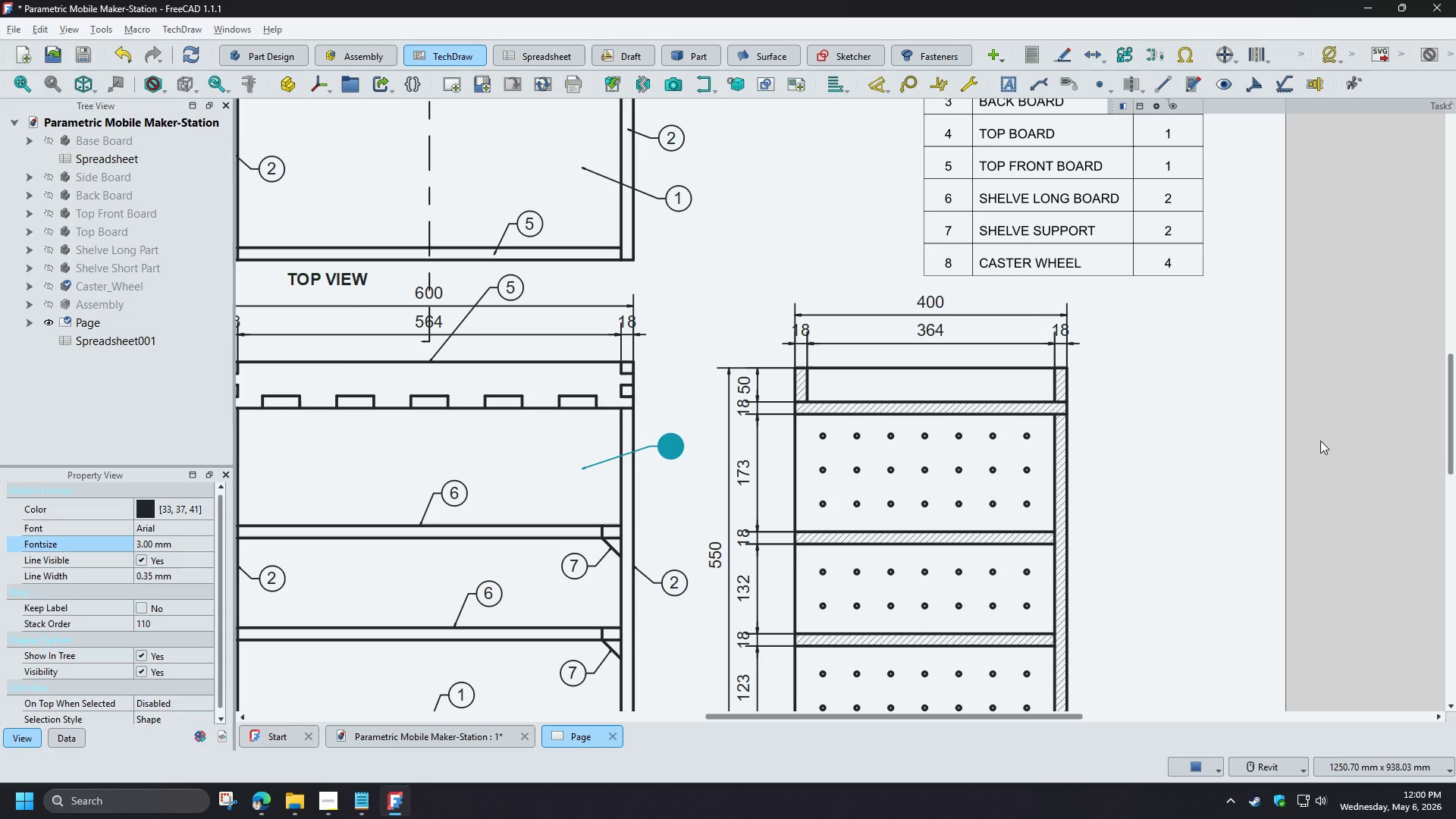 
left_click([1338, 437])
 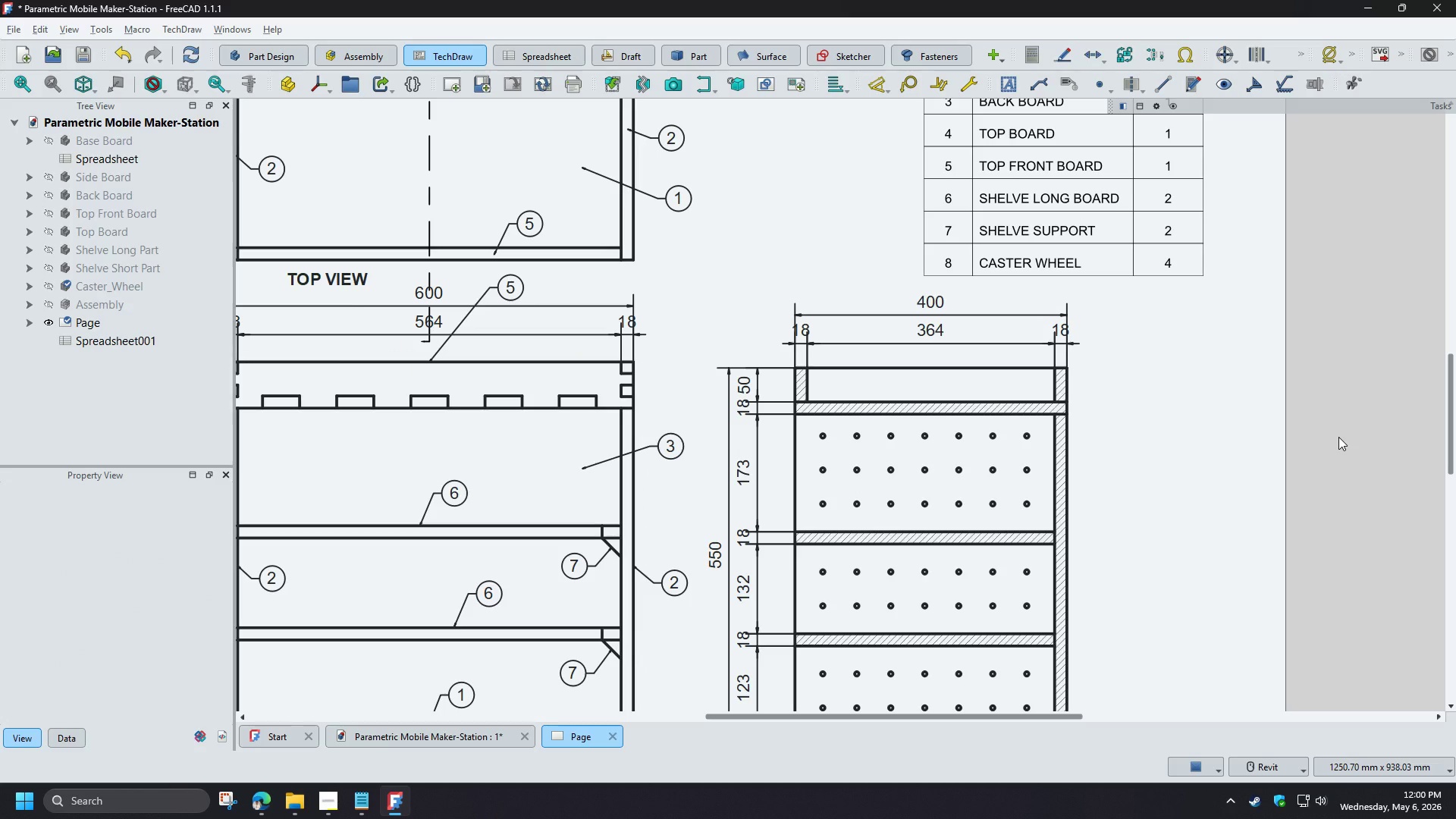 
wait(6.97)
 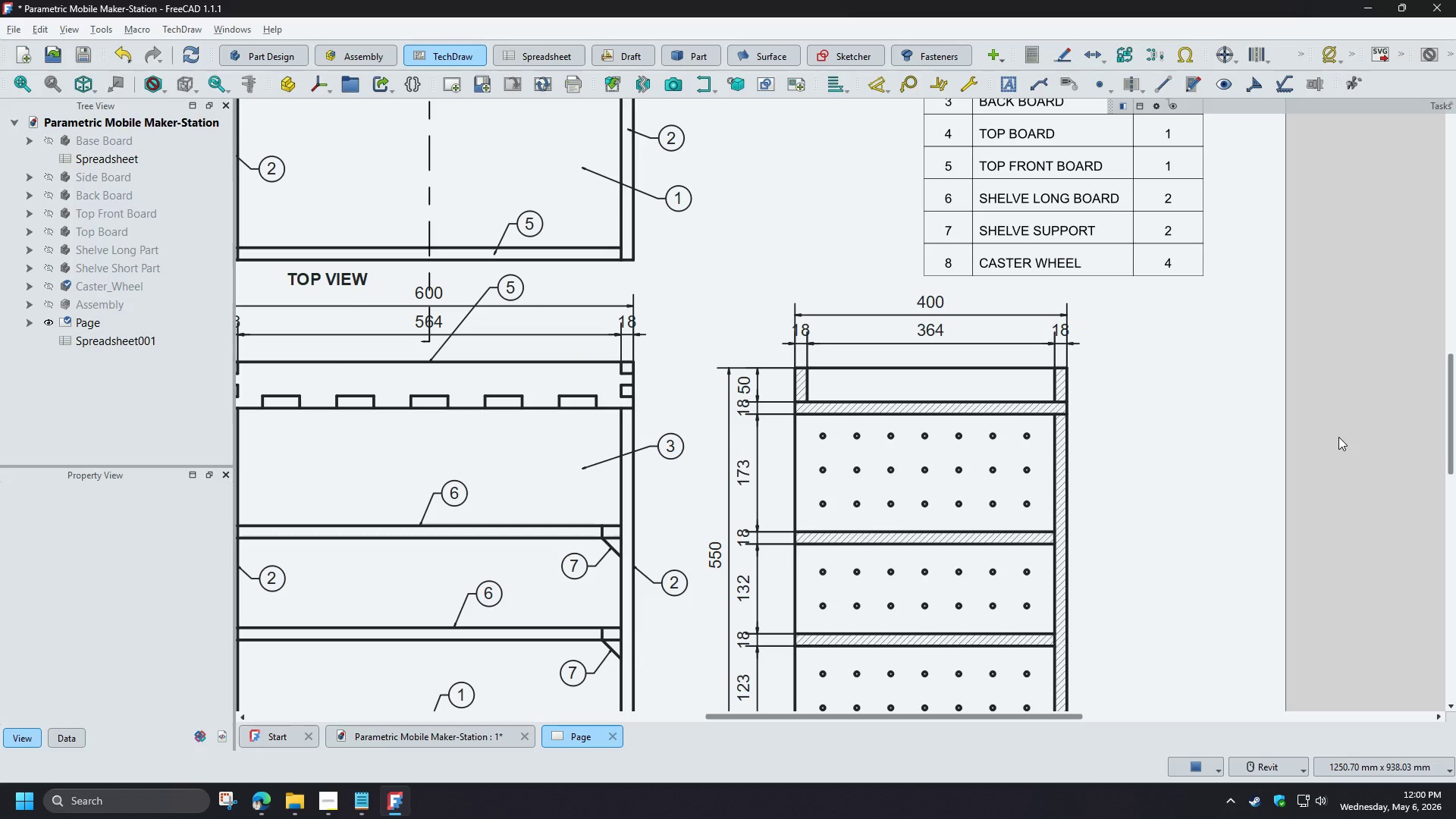 
scroll: coordinate [586, 448], scroll_direction: down, amount: 3.0
 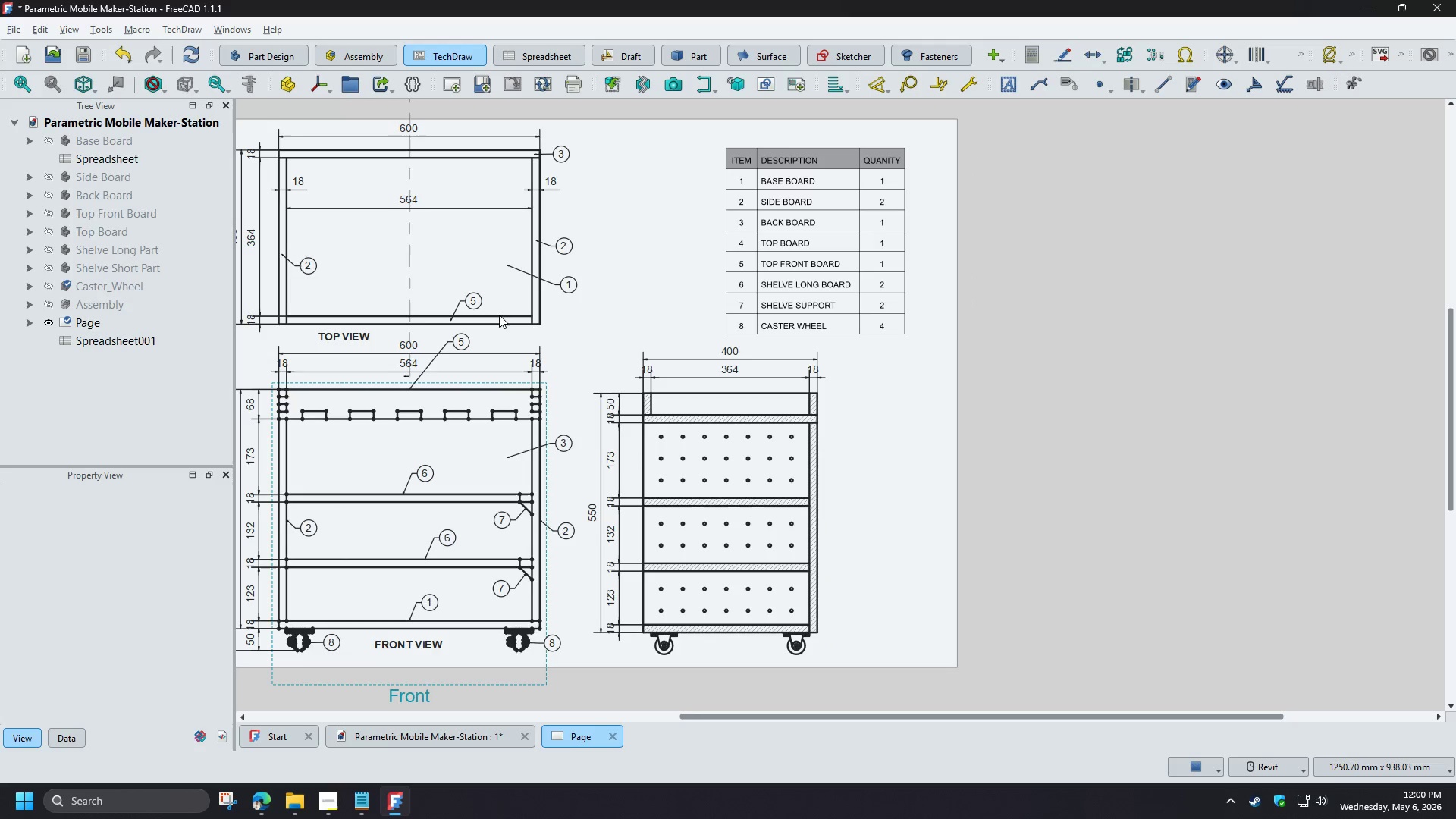 
scroll: coordinate [422, 303], scroll_direction: up, amount: 4.0
 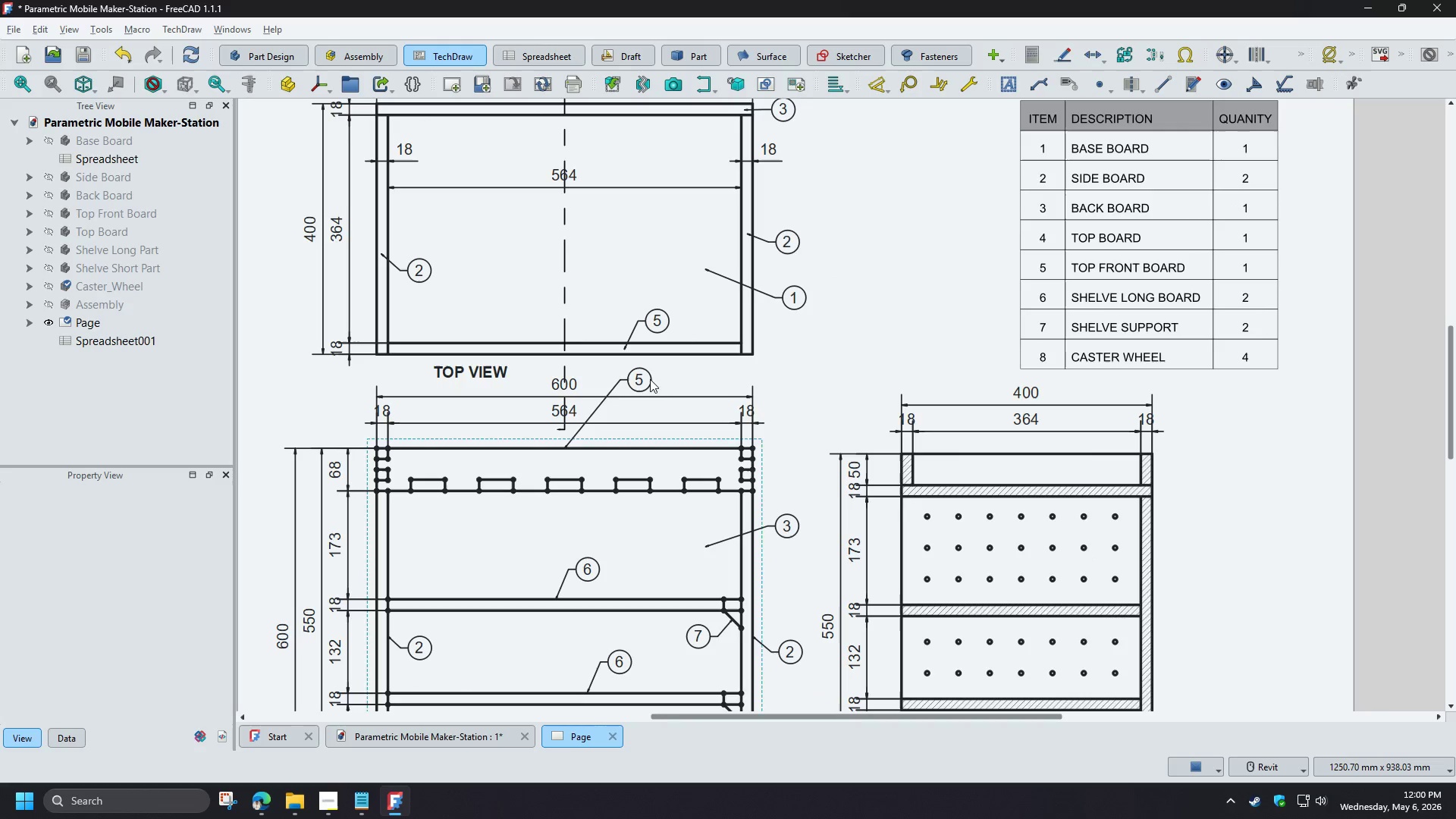 
left_click([639, 381])
 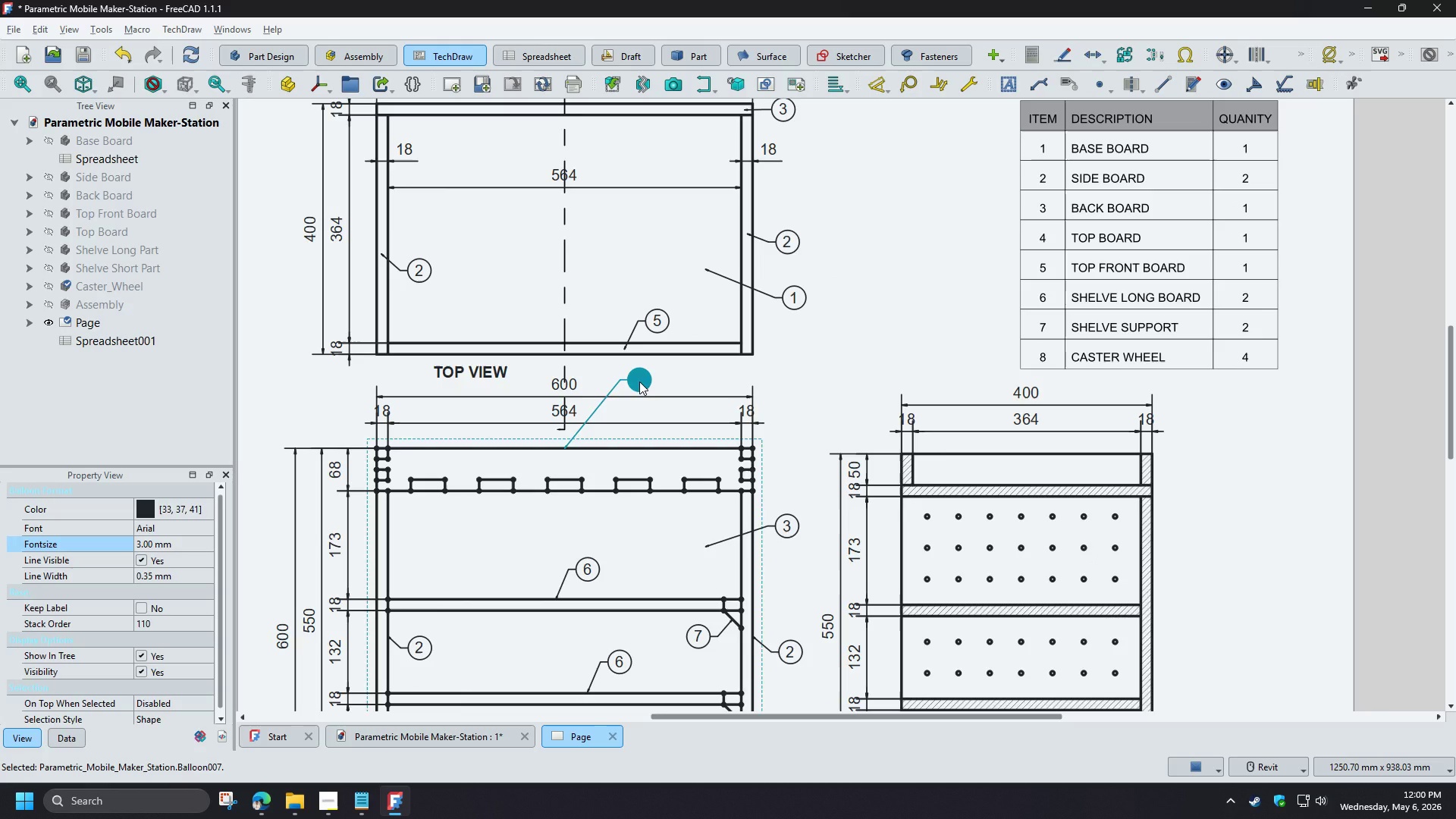 
key(Delete)
 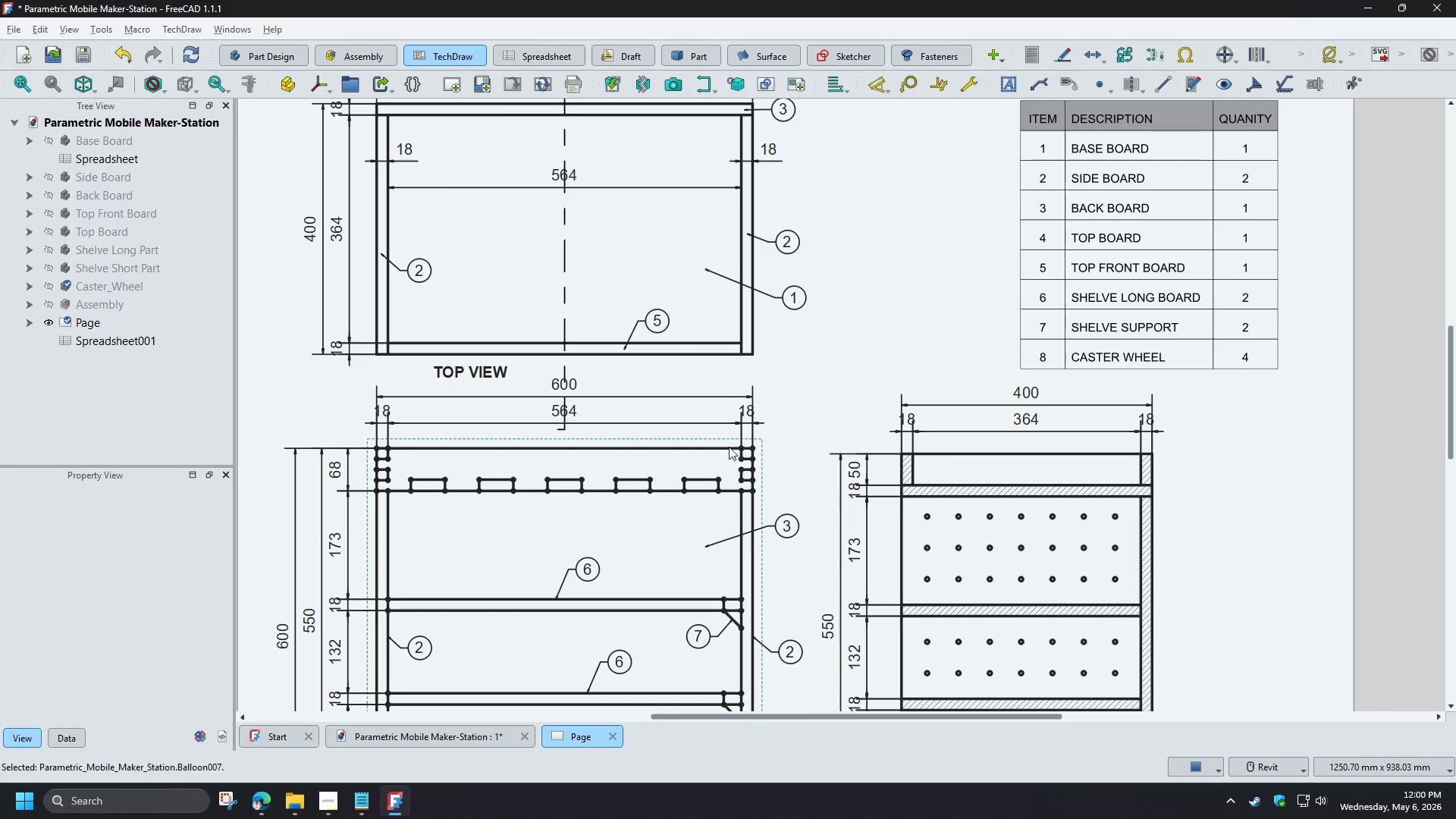 
left_click([715, 439])
 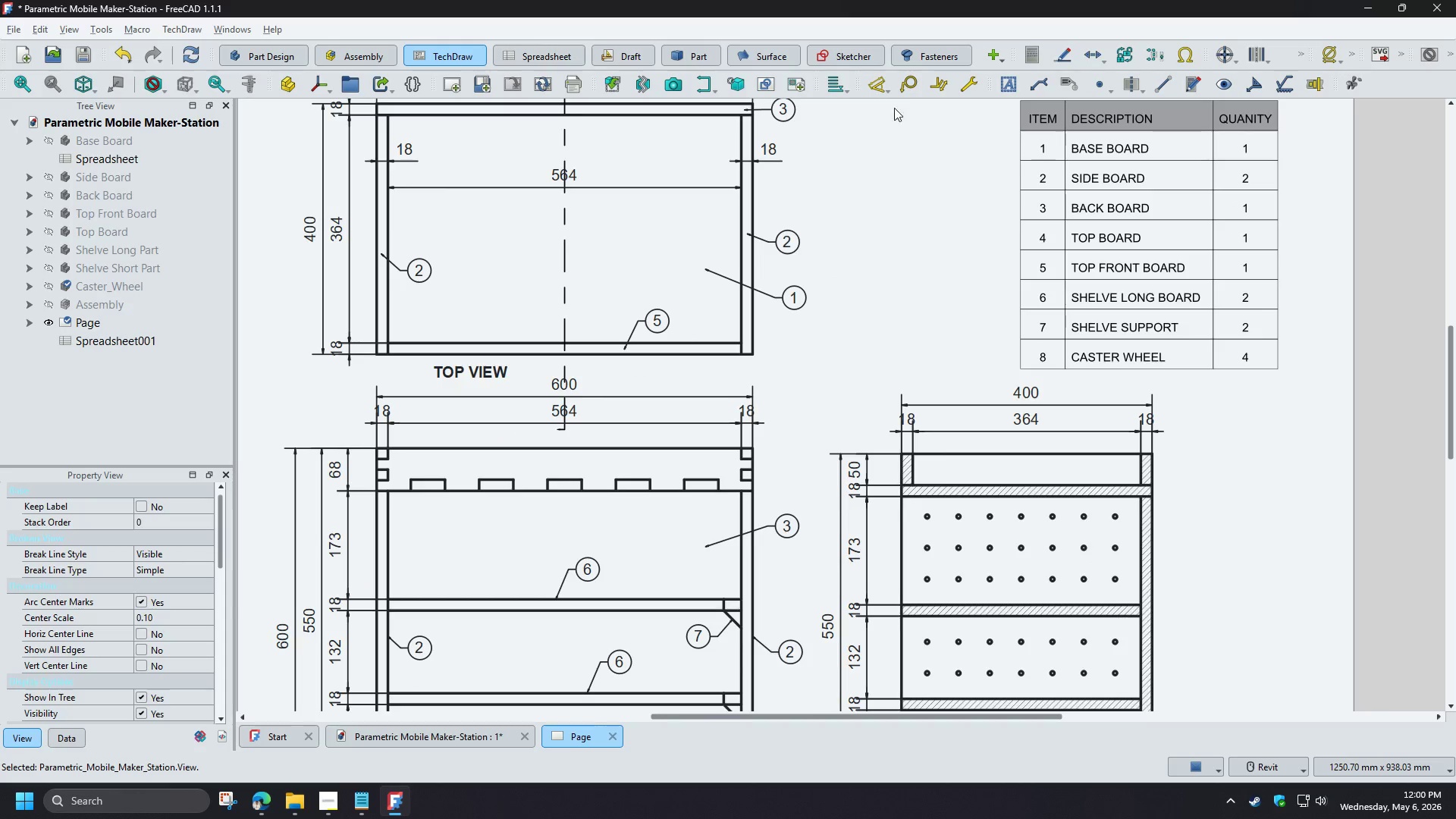 
left_click([912, 79])
 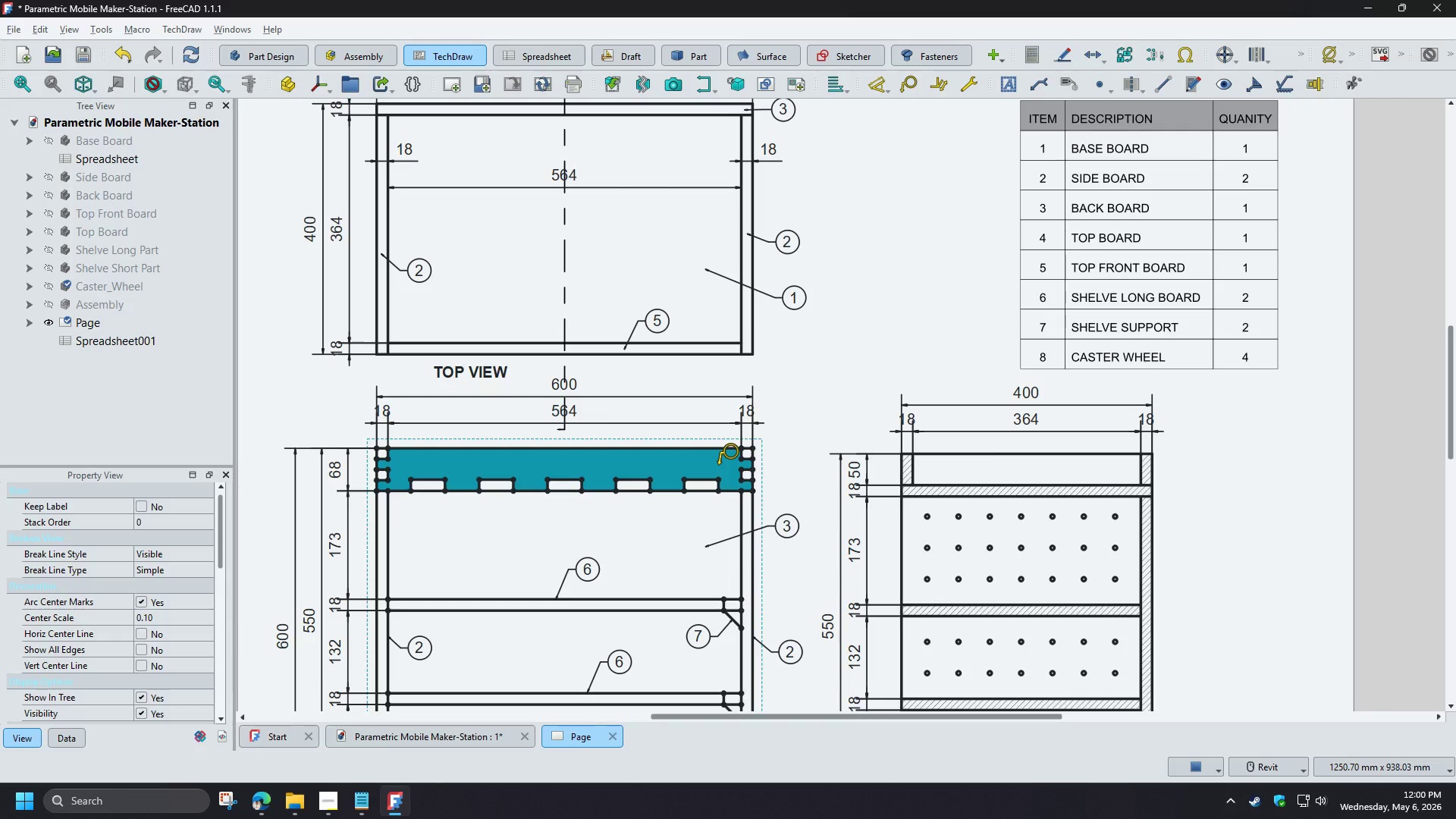 
wait(5.47)
 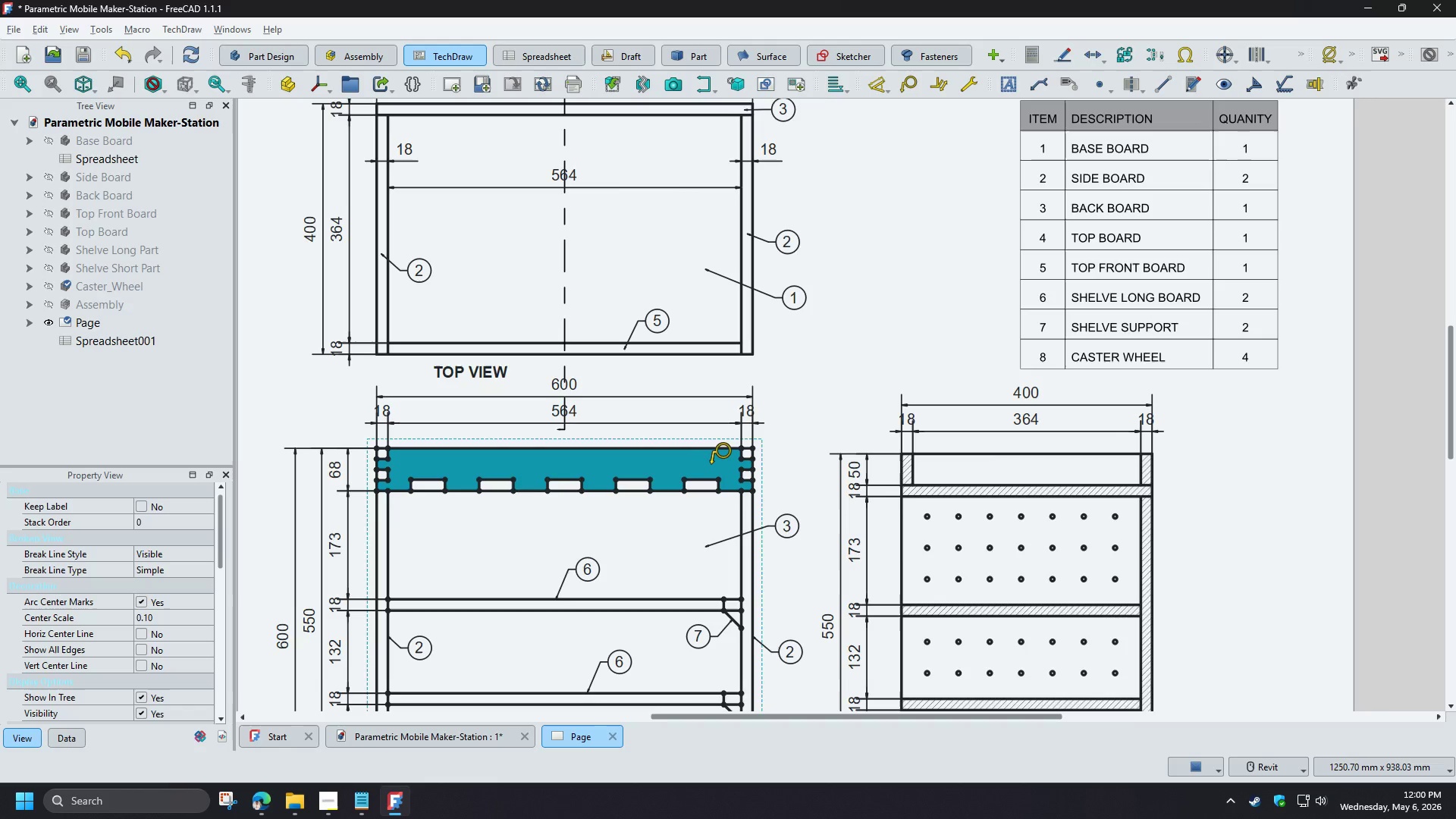 
left_click([721, 465])
 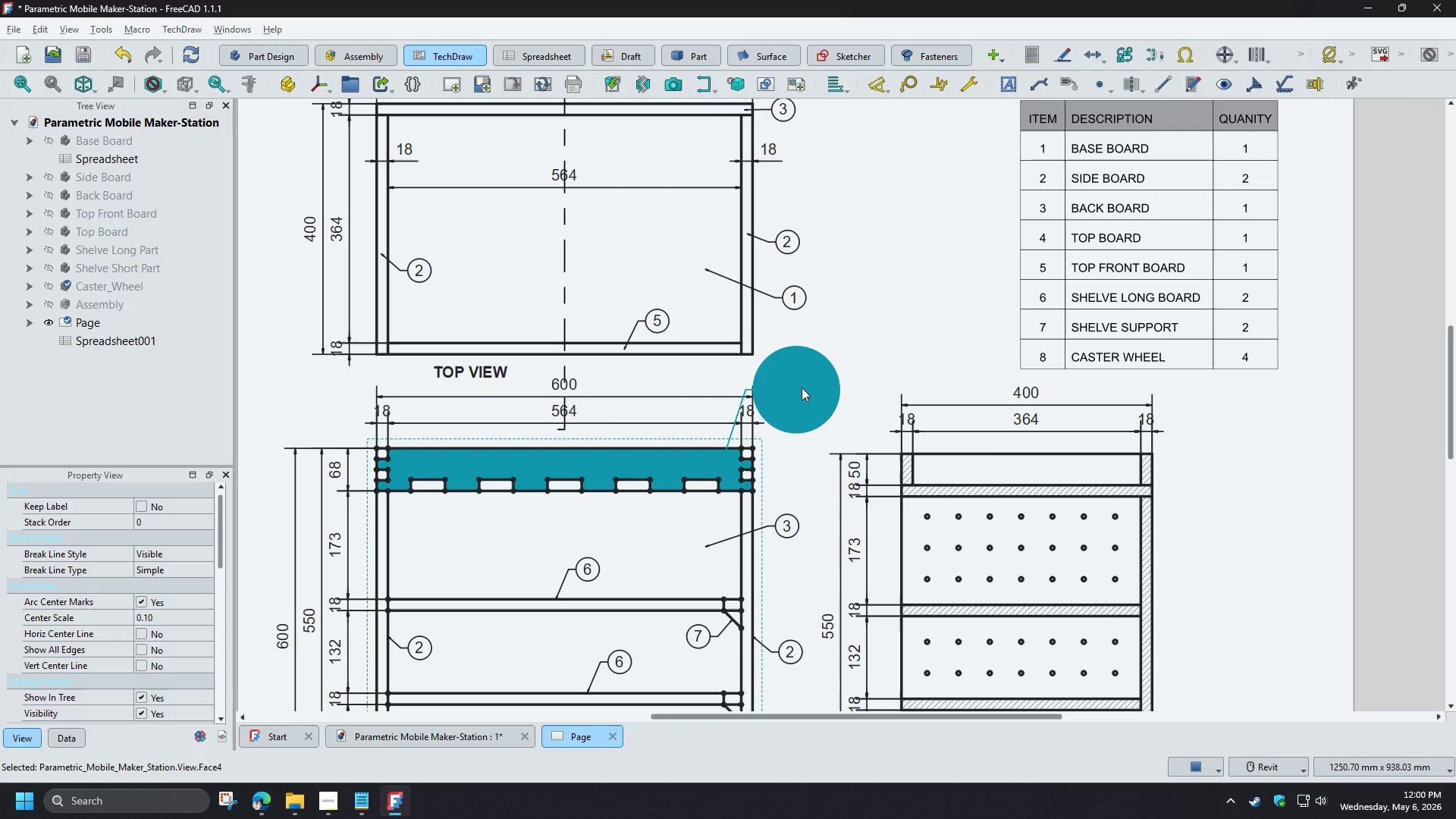 
left_click([802, 388])
 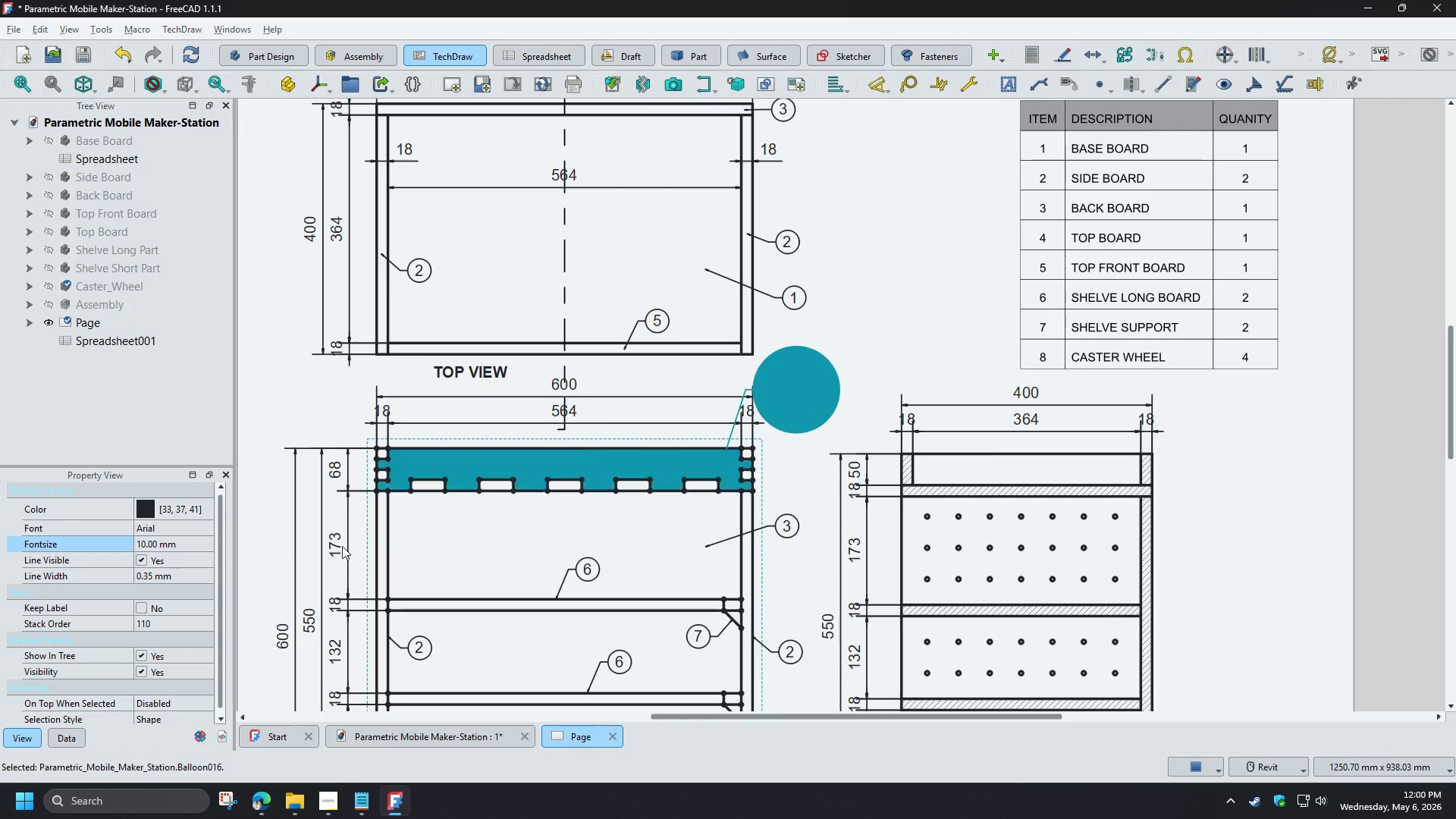 
left_click([172, 544])
 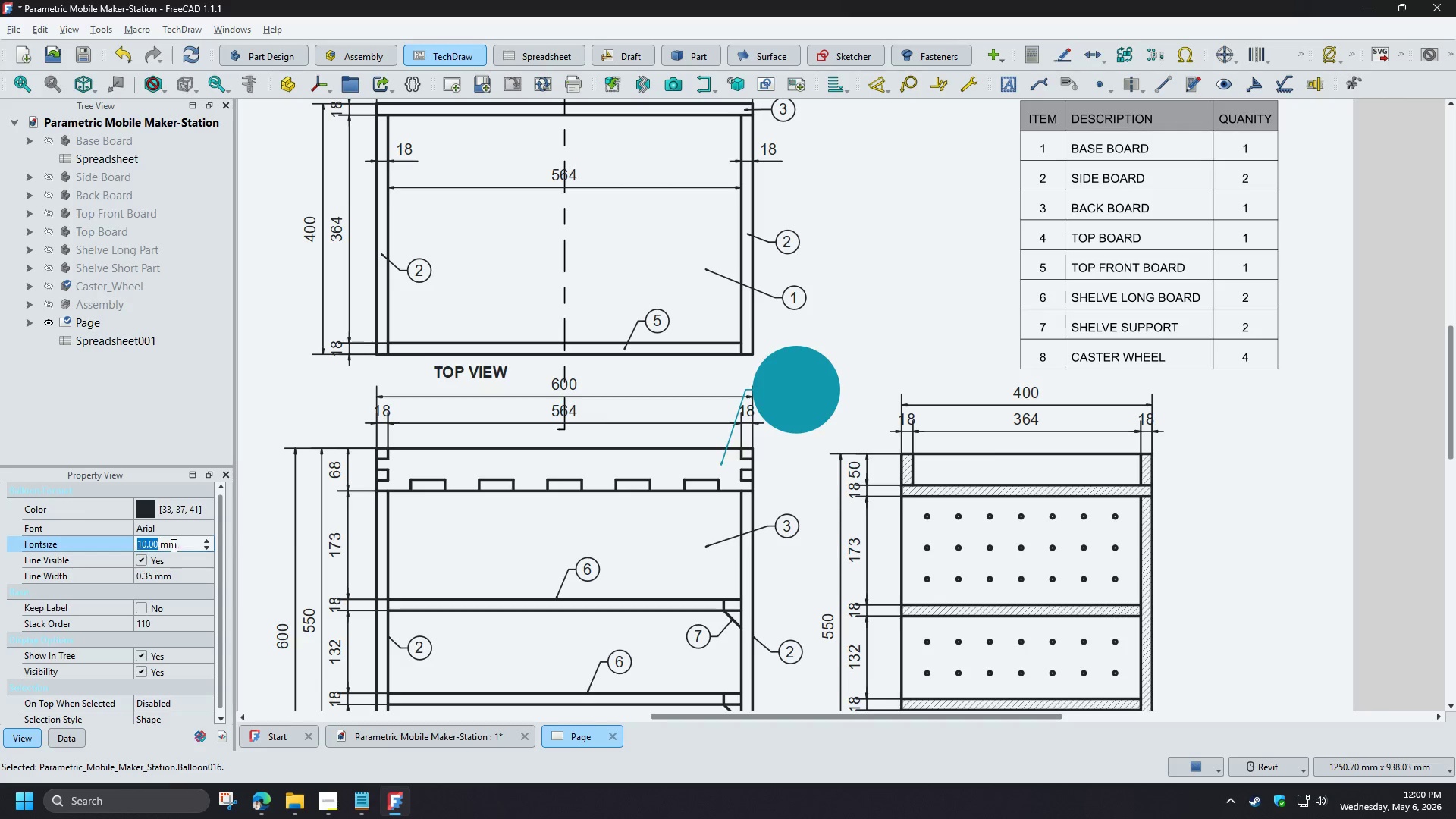 
key(4)
 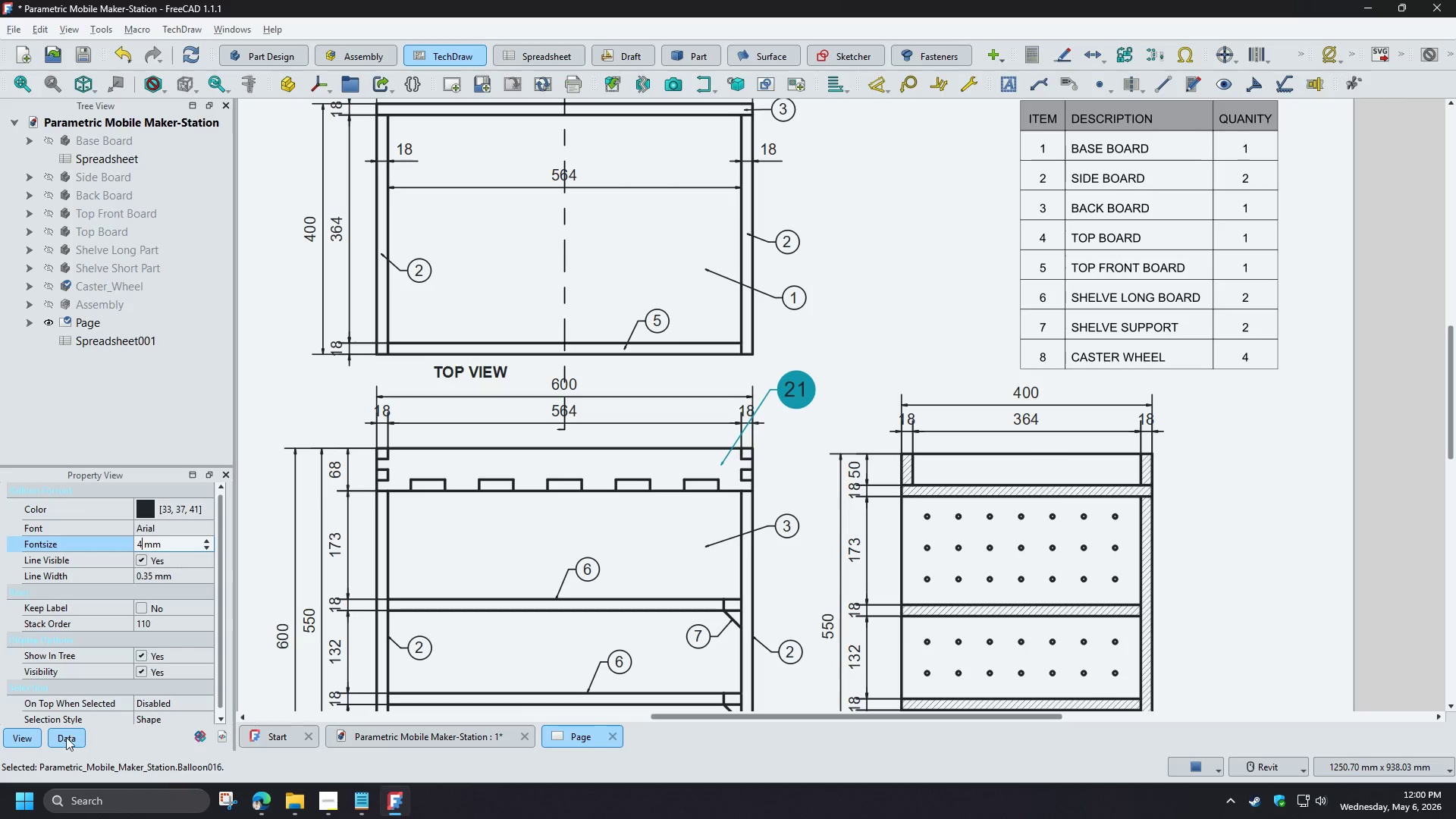 
left_click([65, 739])
 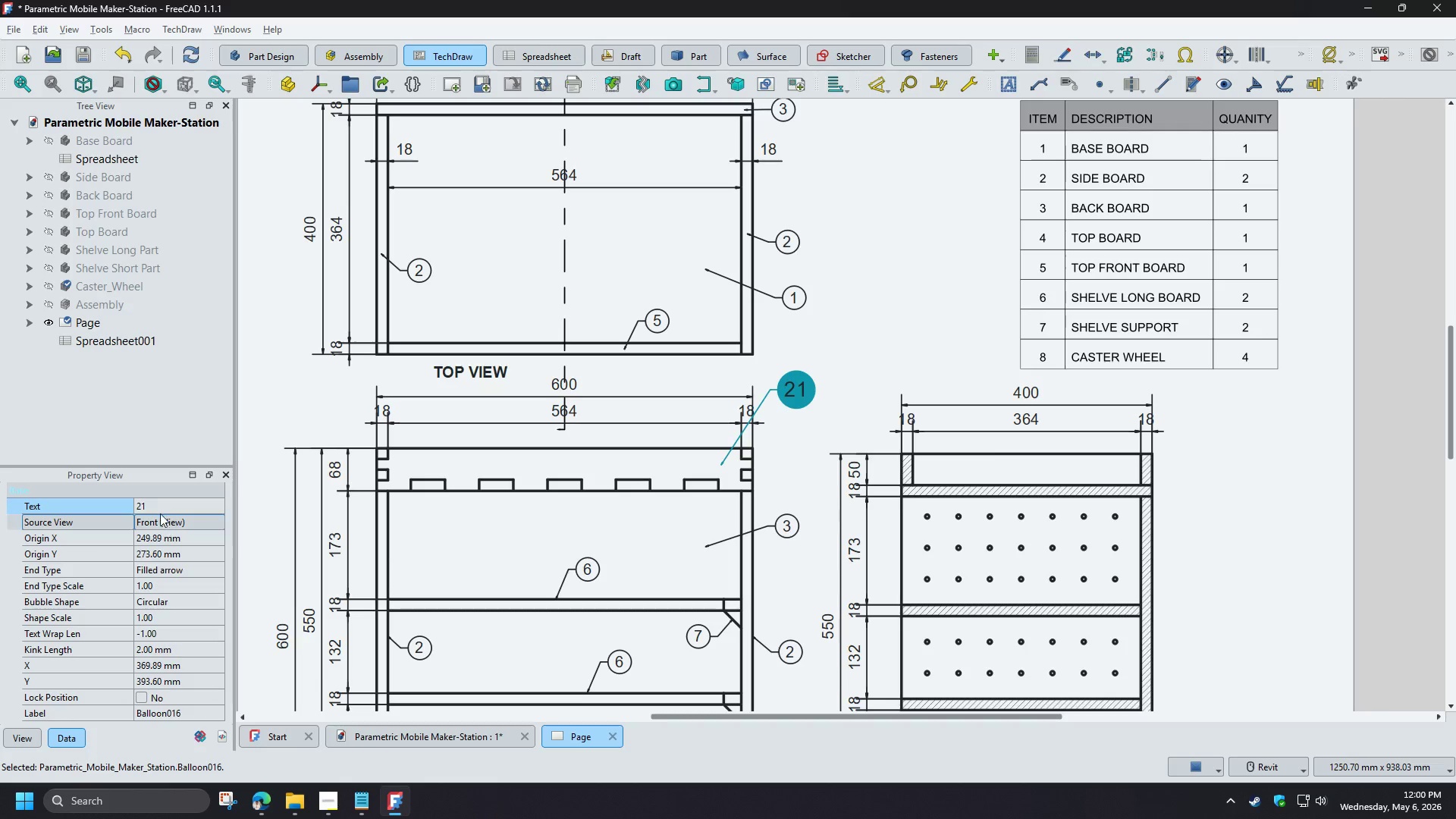 
left_click([155, 503])
 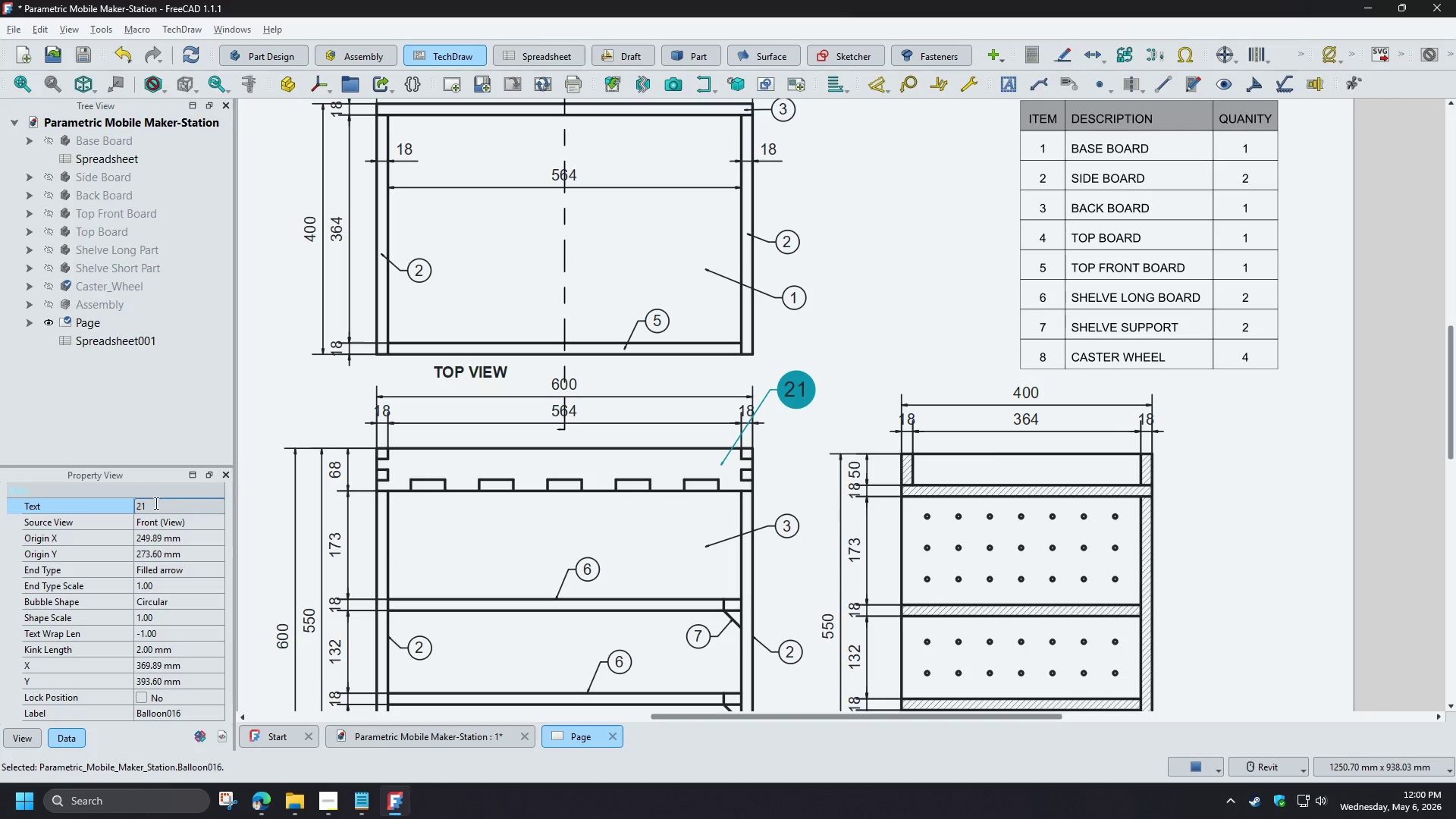 
type(65)
 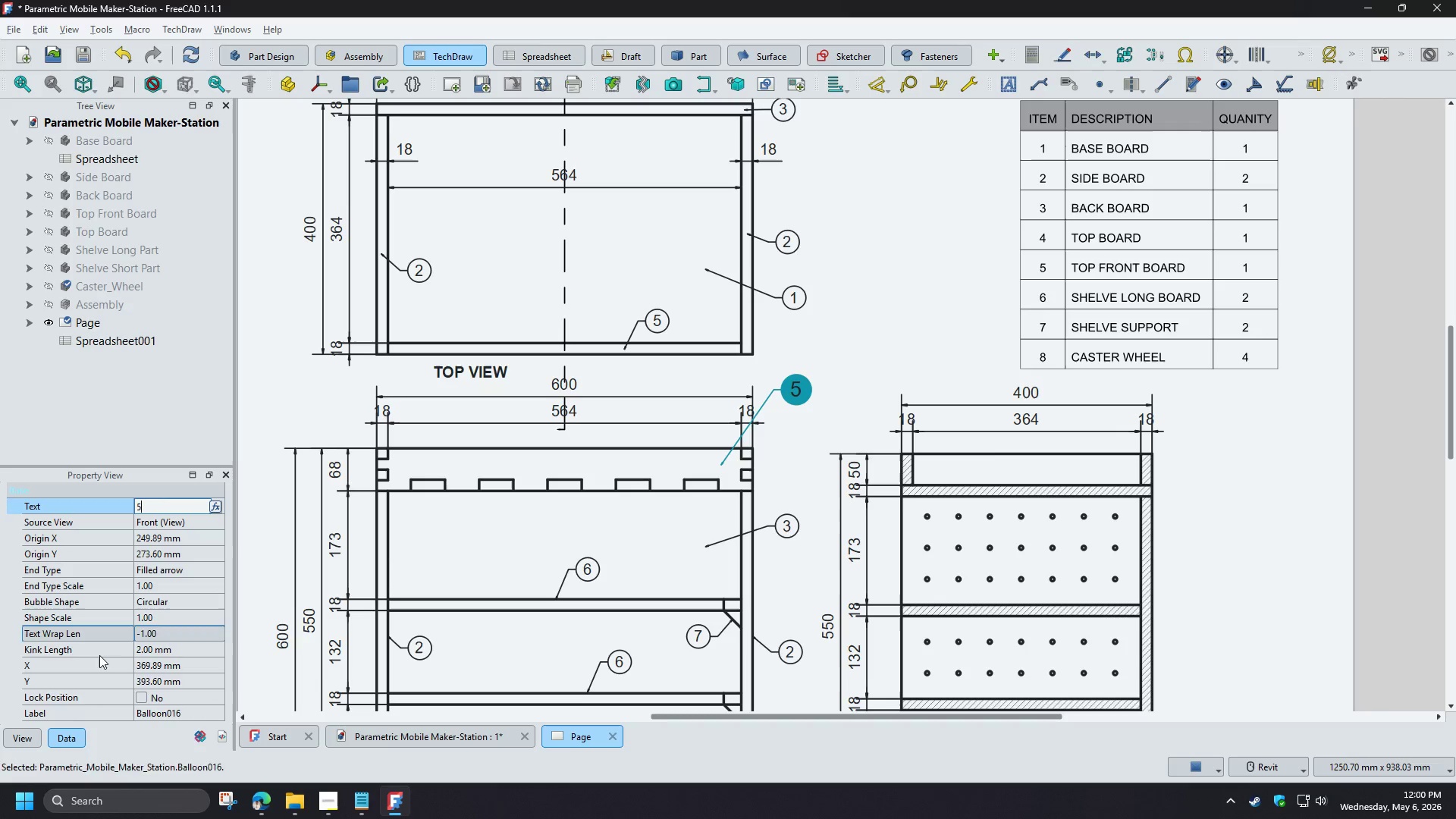 
left_click_drag(start_coordinate=[155, 503], to_coordinate=[108, 500])
 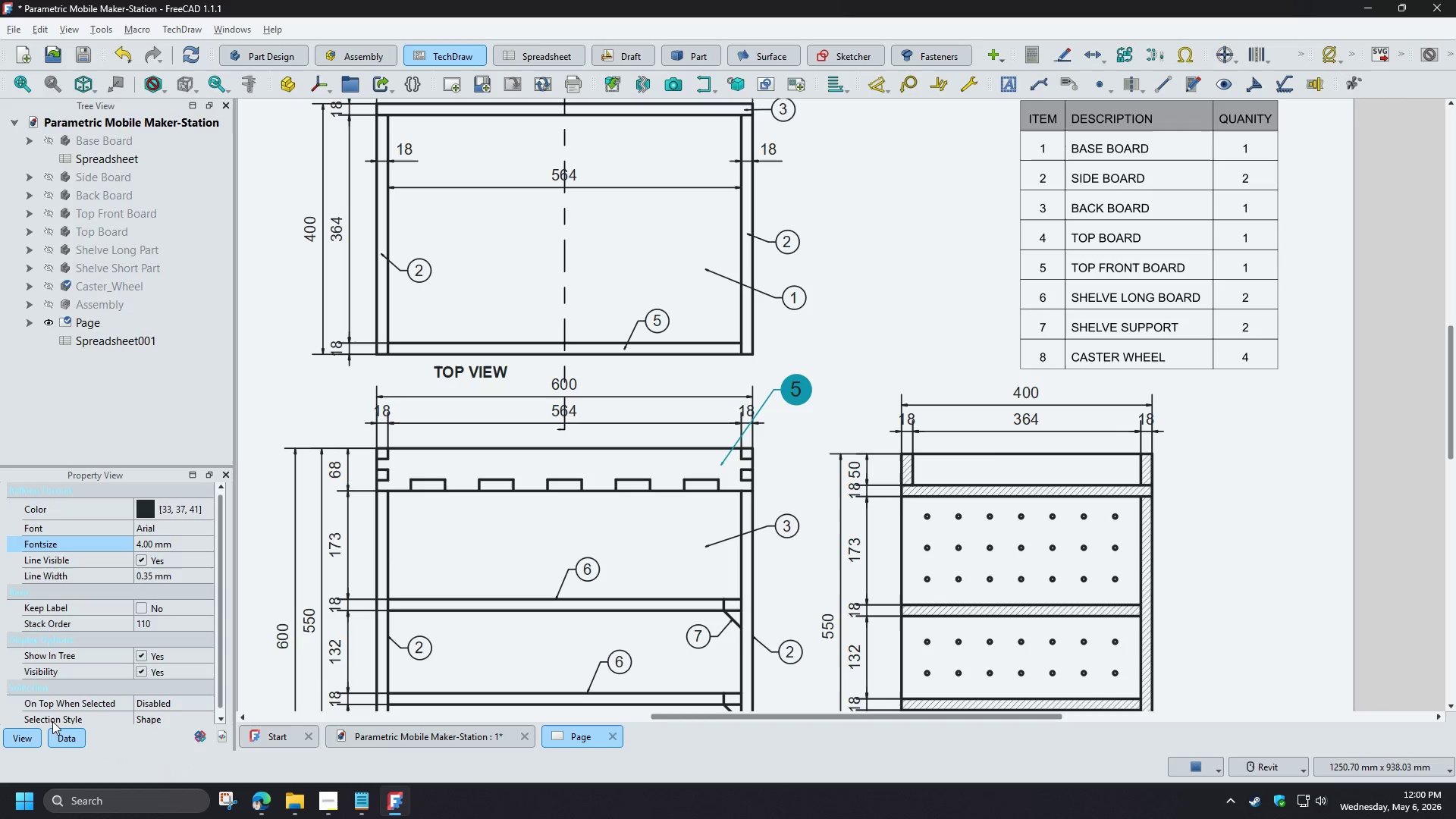 
left_click([166, 544])
 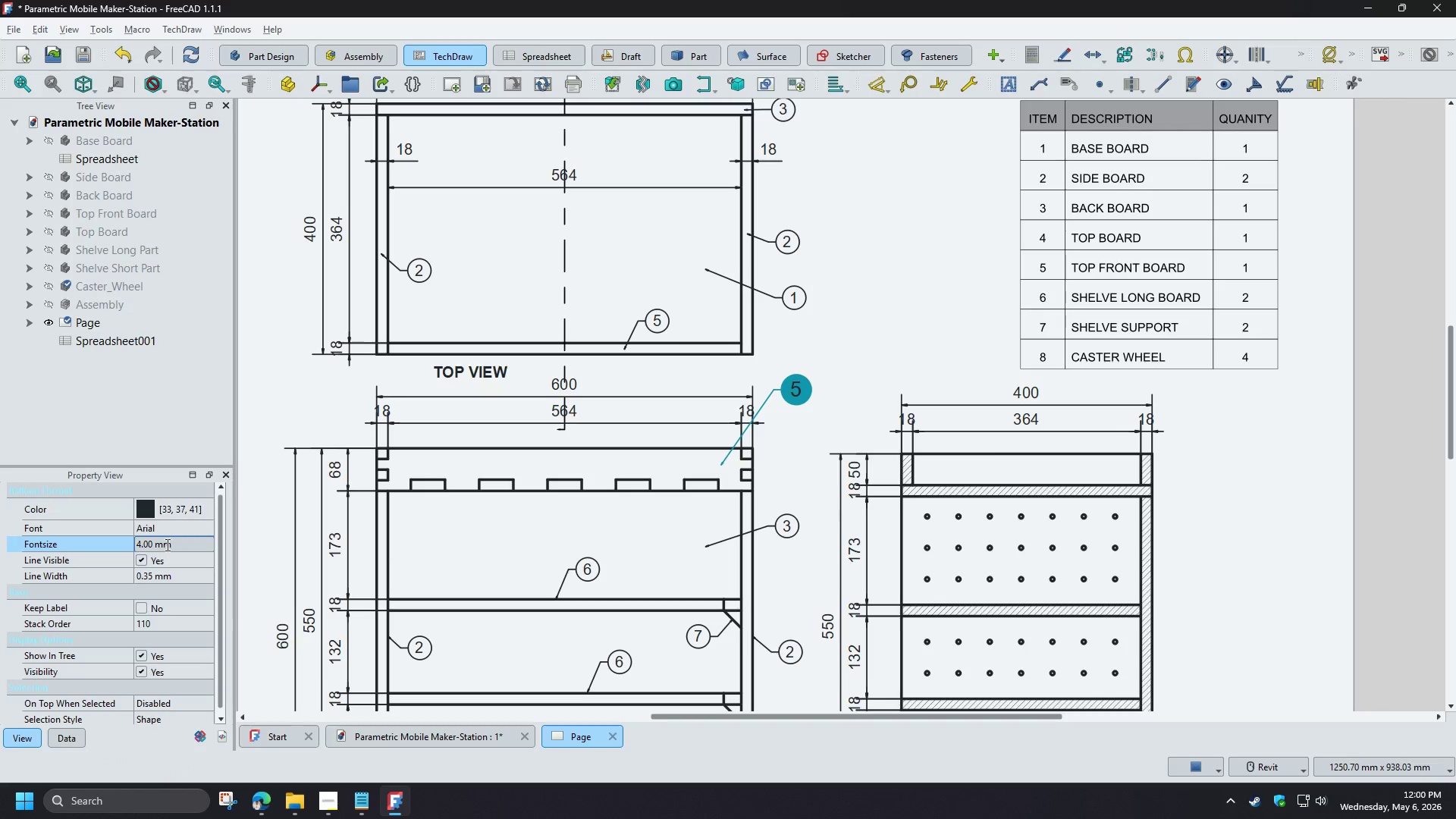 
key(3)
 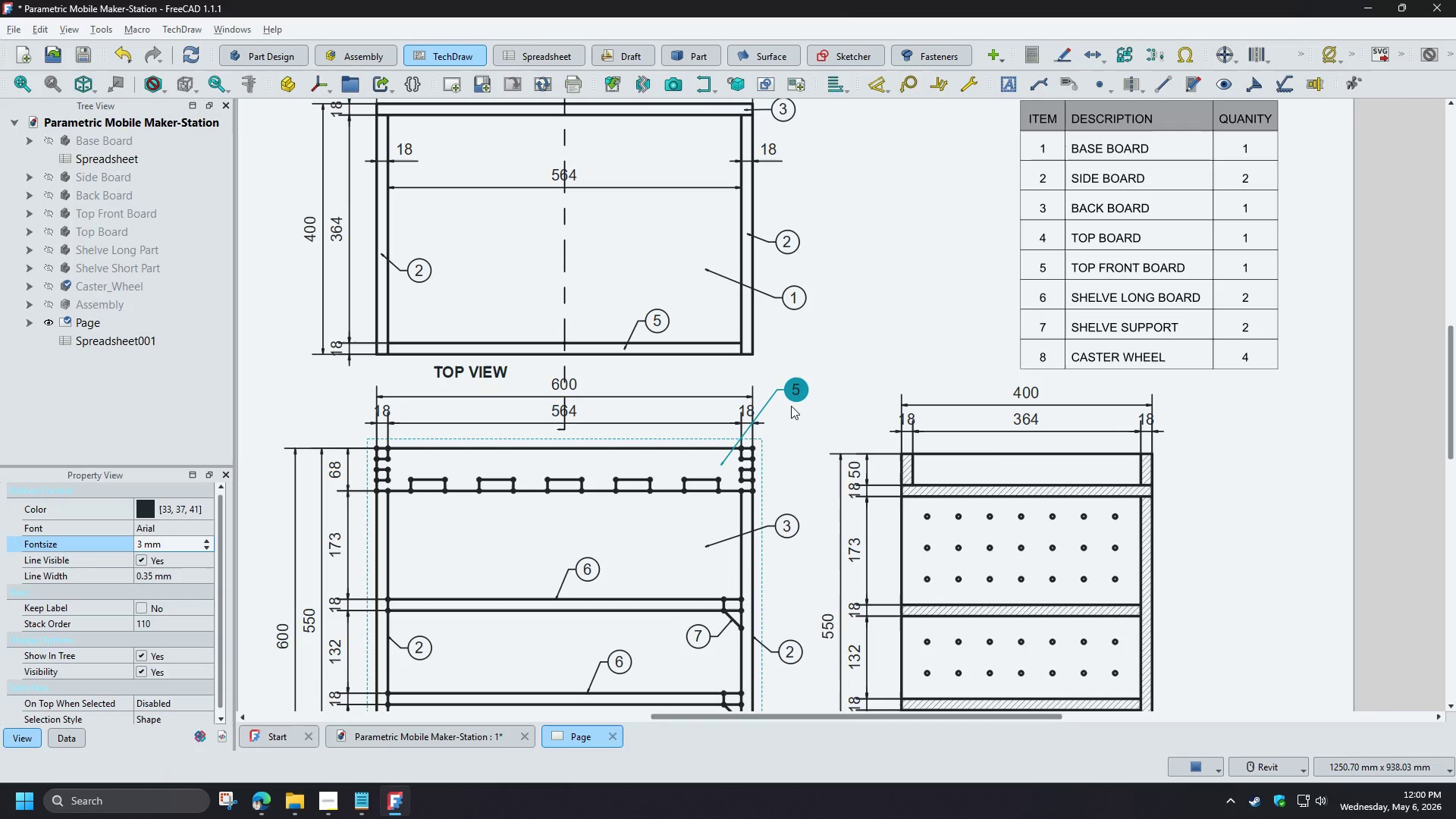 
left_click_drag(start_coordinate=[795, 391], to_coordinate=[786, 465])
 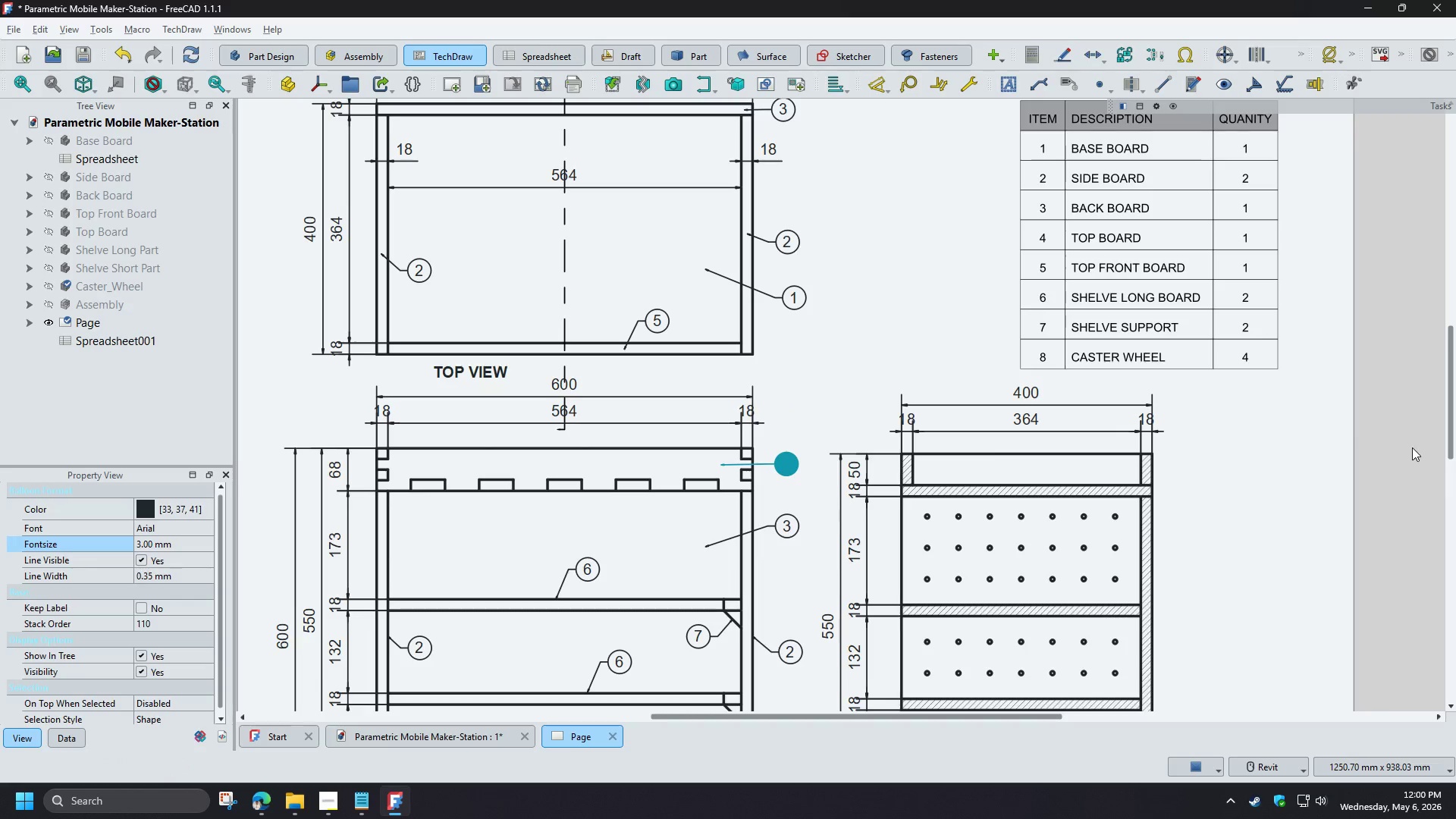 
left_click([1412, 447])
 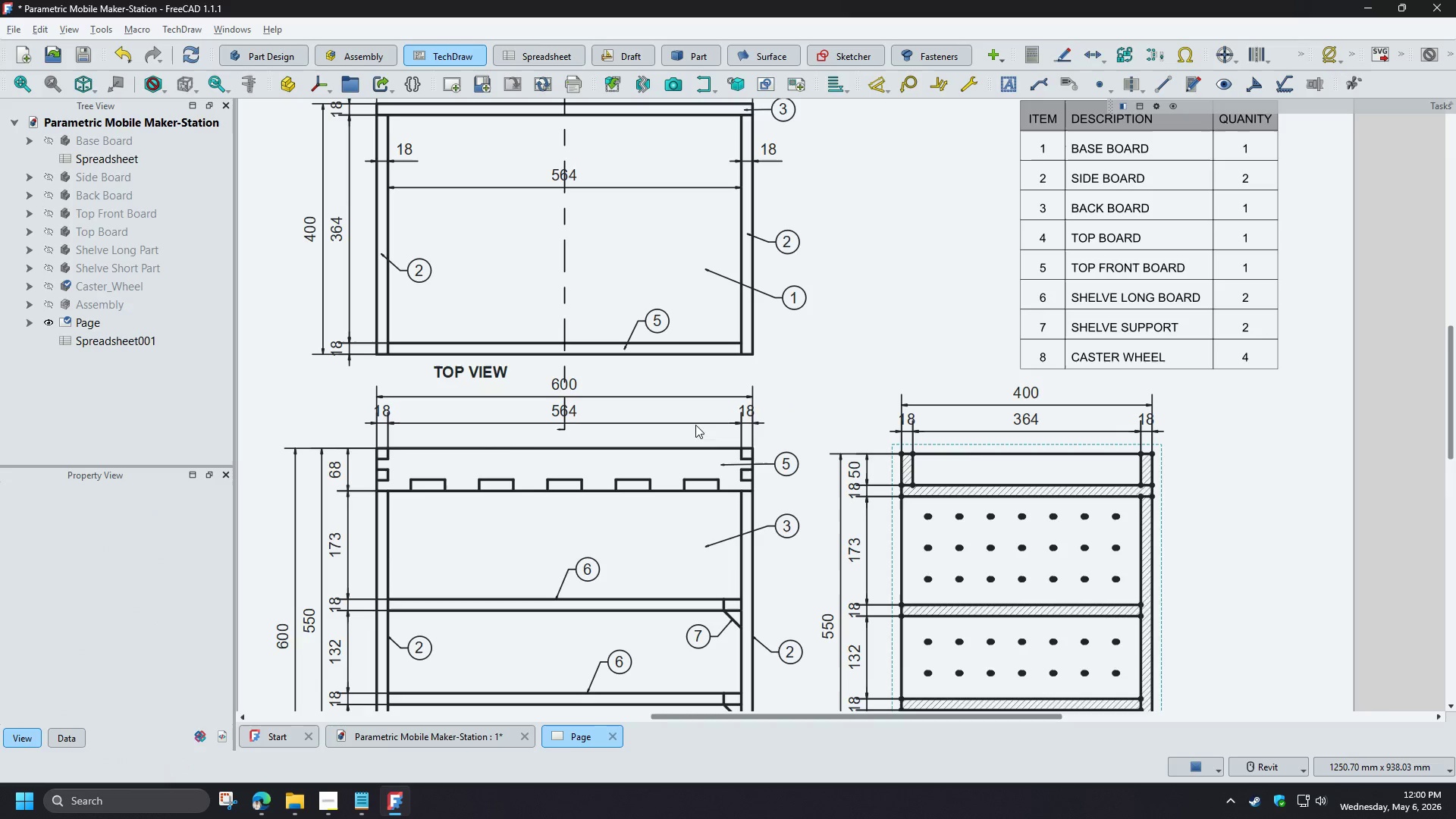 
scroll: coordinate [509, 438], scroll_direction: down, amount: 4.0
 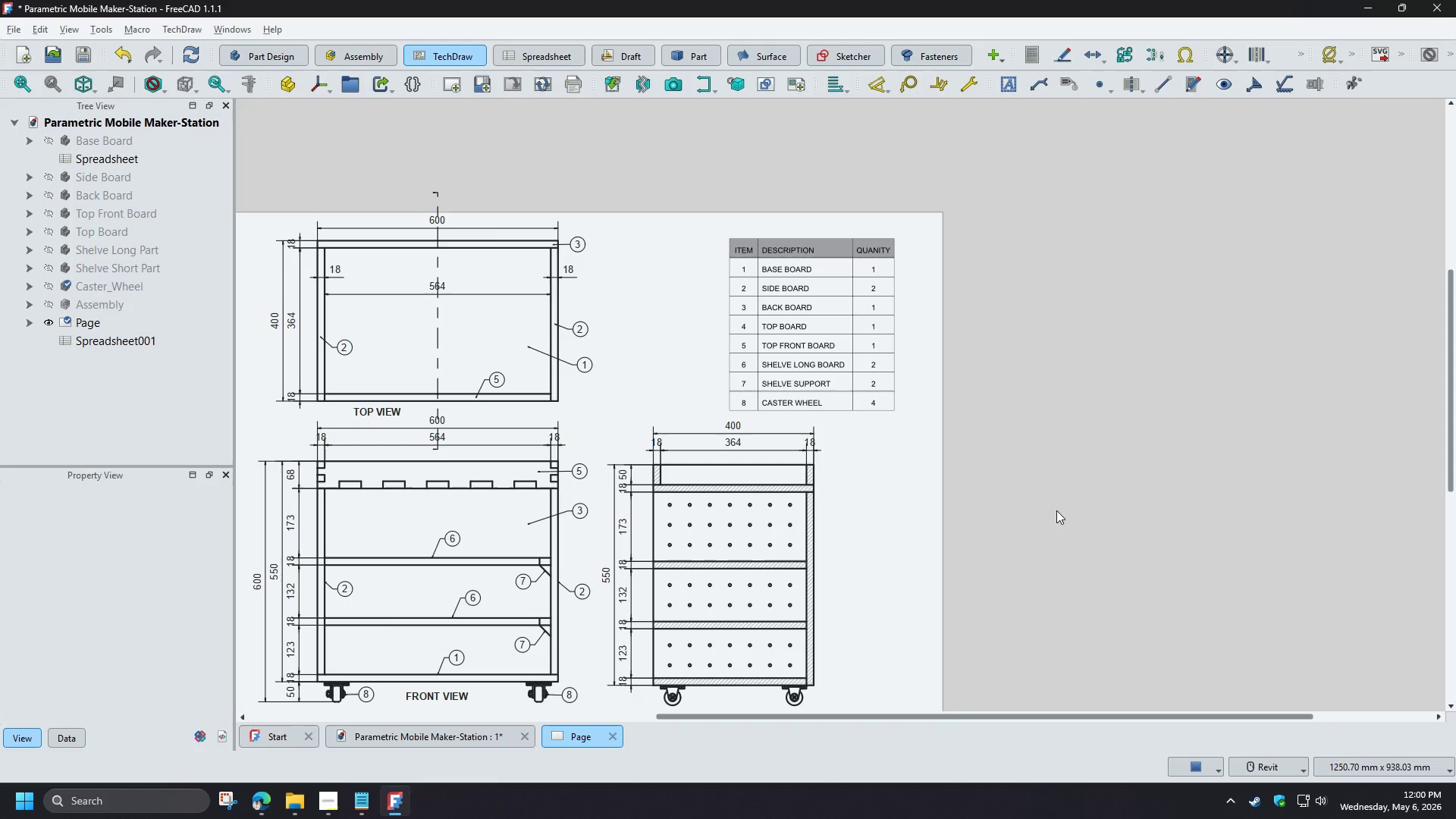 
scroll: coordinate [695, 376], scroll_direction: up, amount: 5.0
 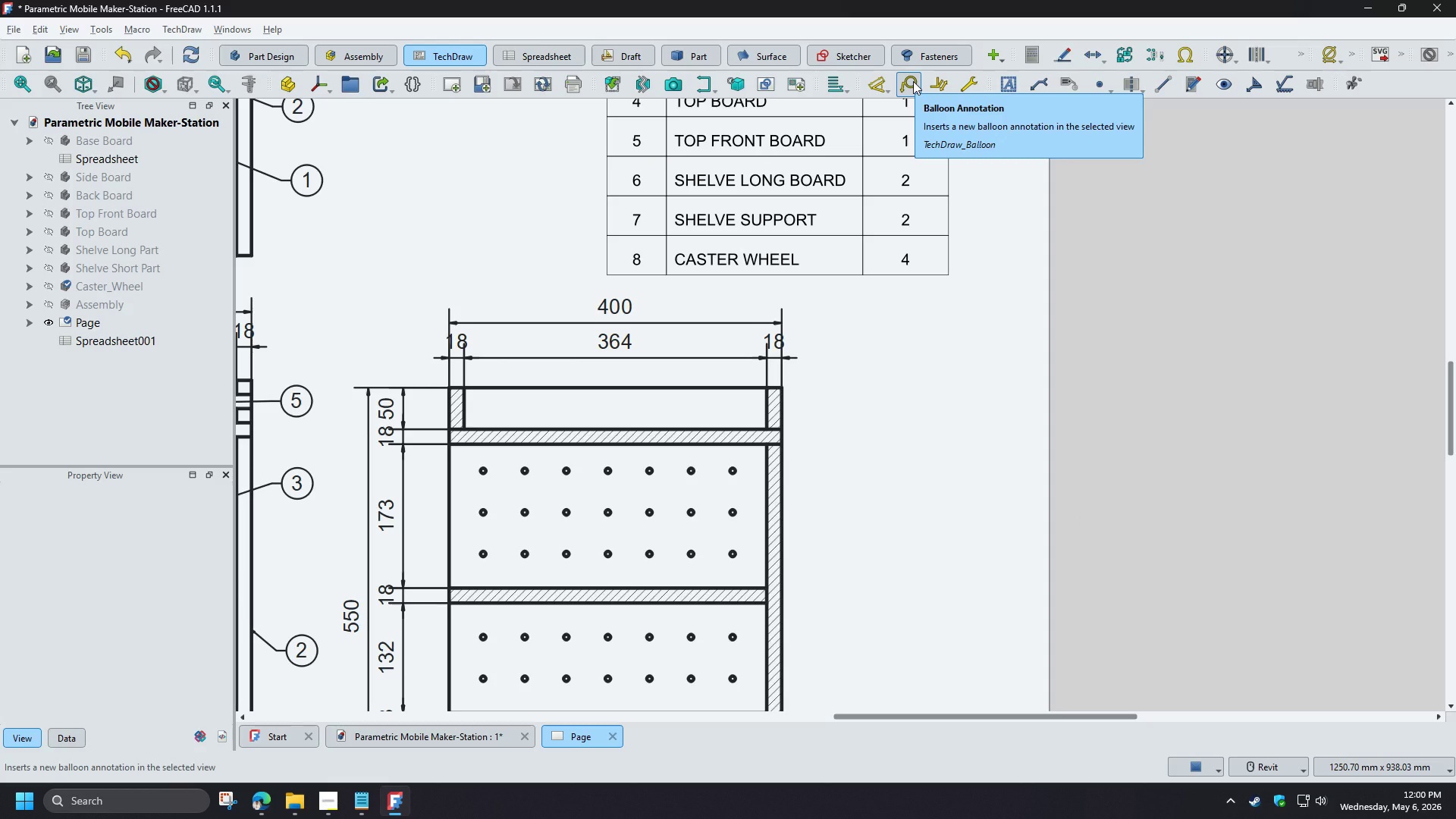 
left_click([913, 81])
 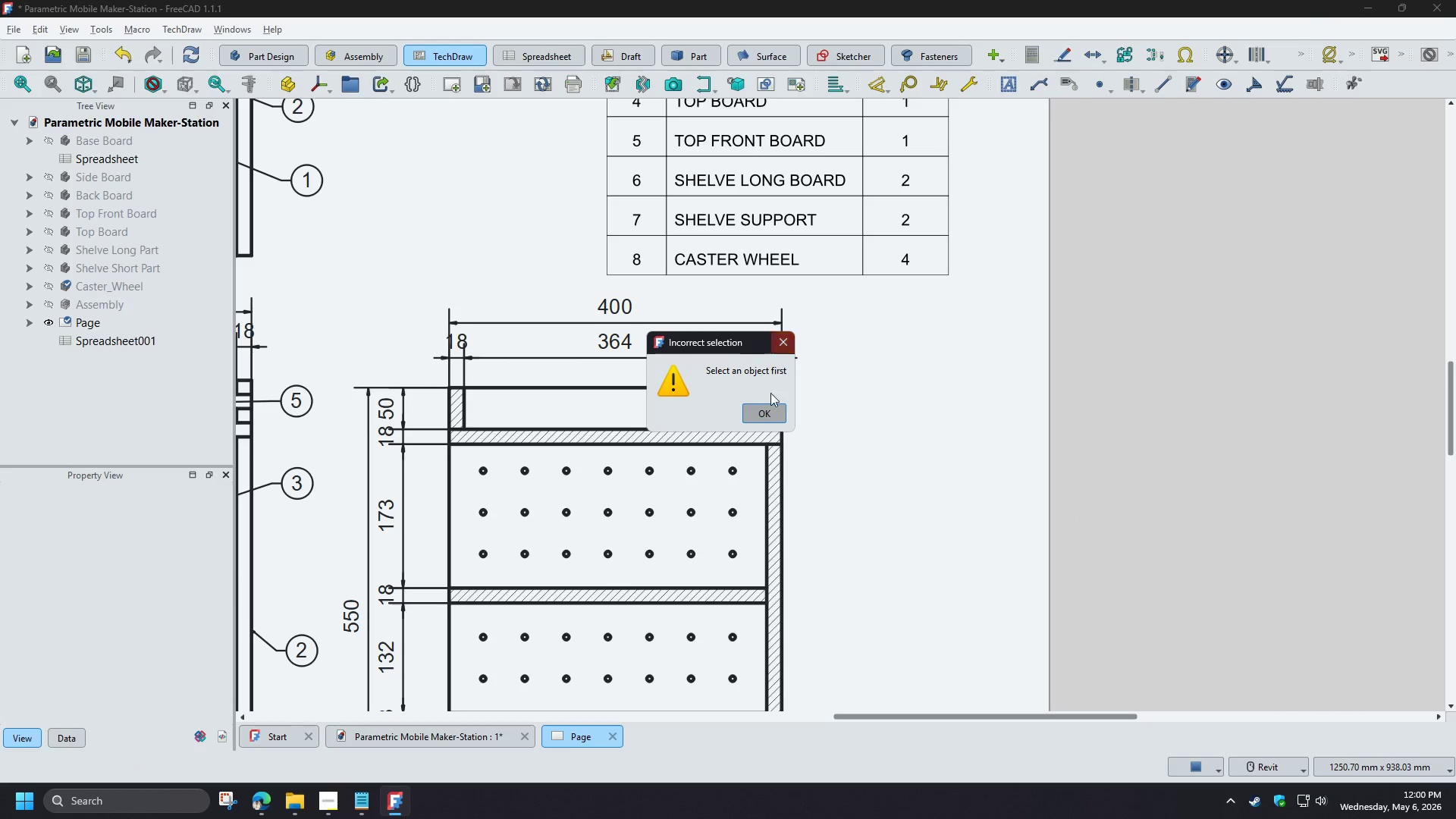 
left_click([766, 413])
 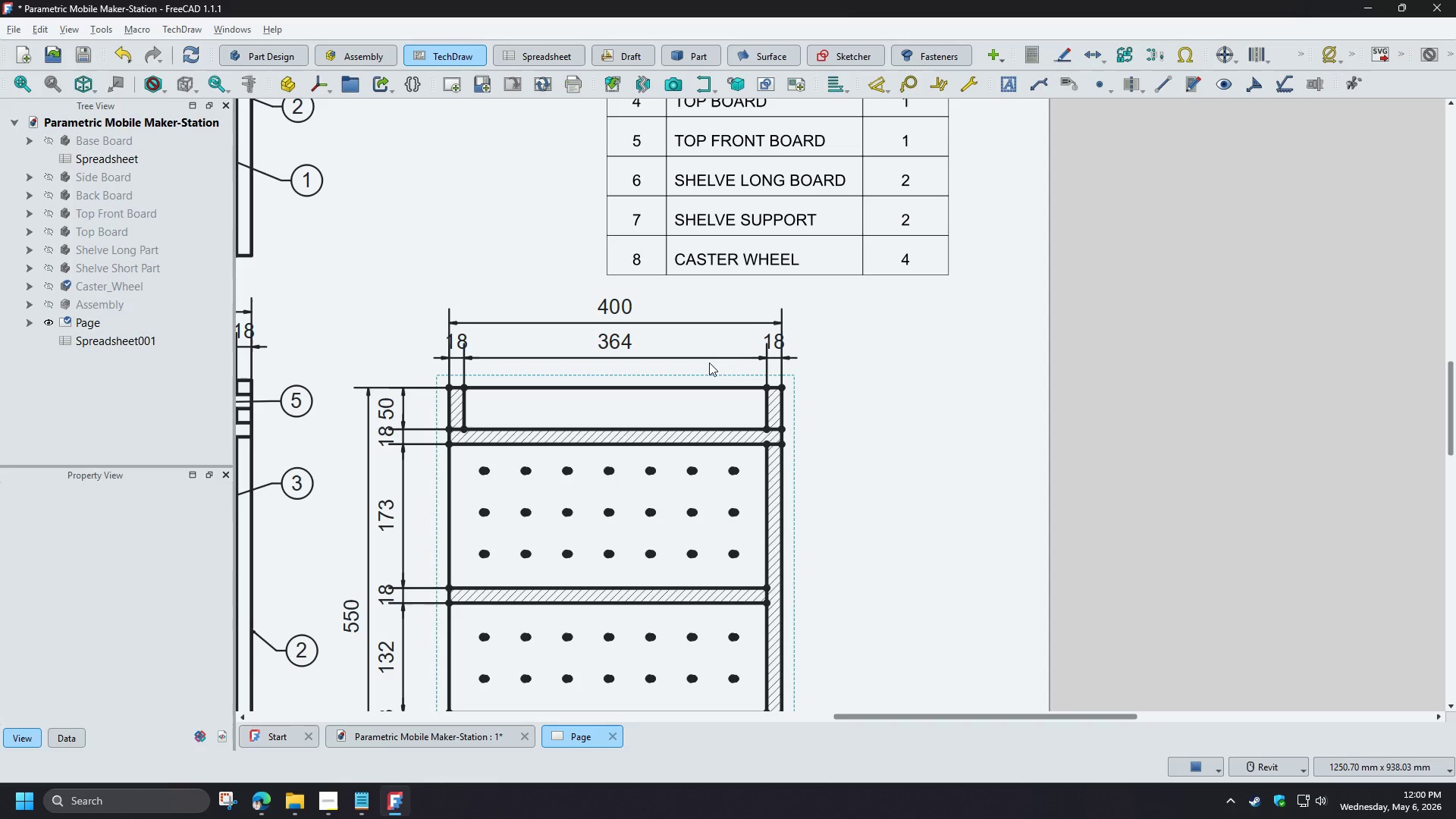 
left_click([704, 372])
 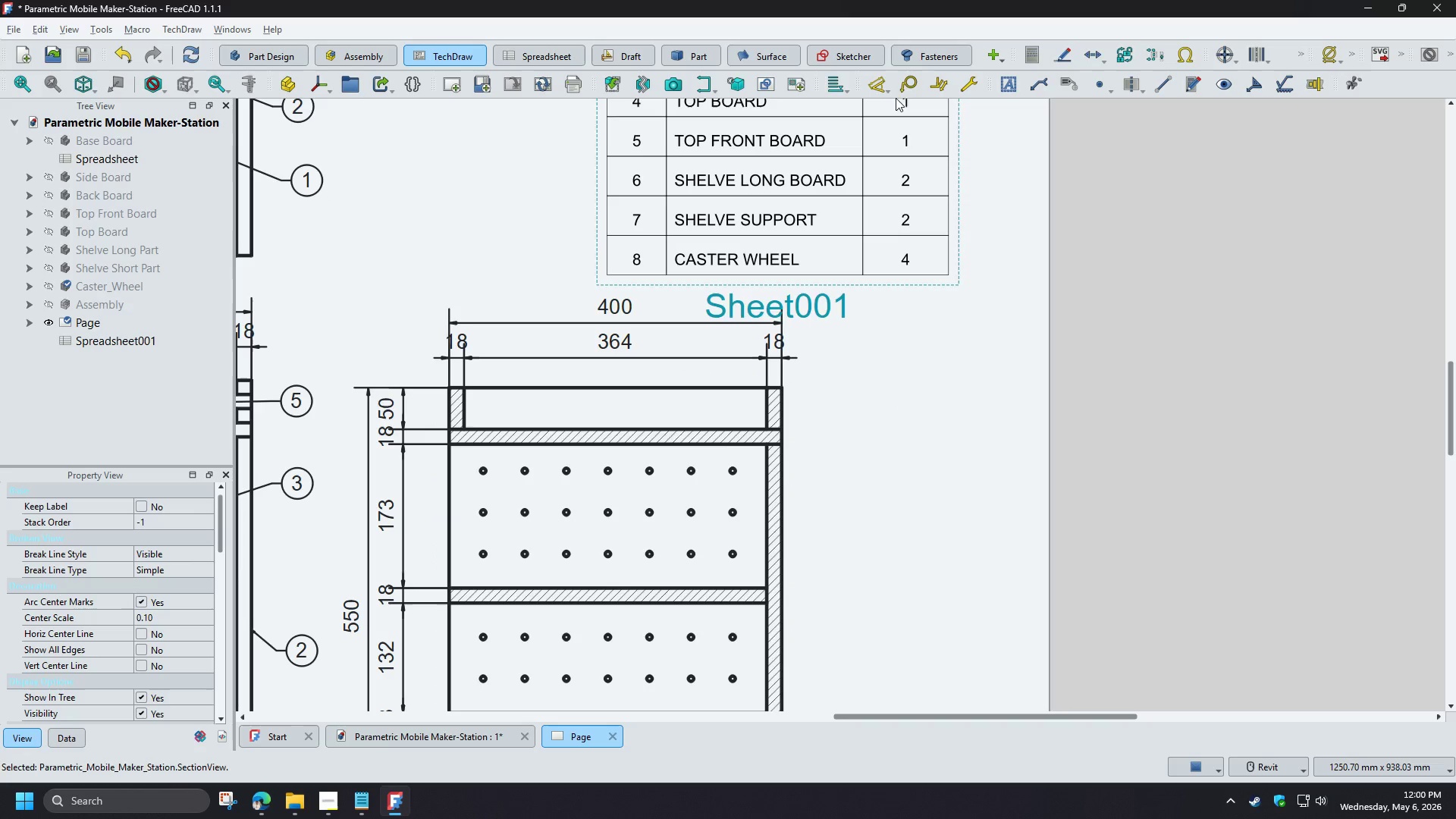 
left_click([902, 89])
 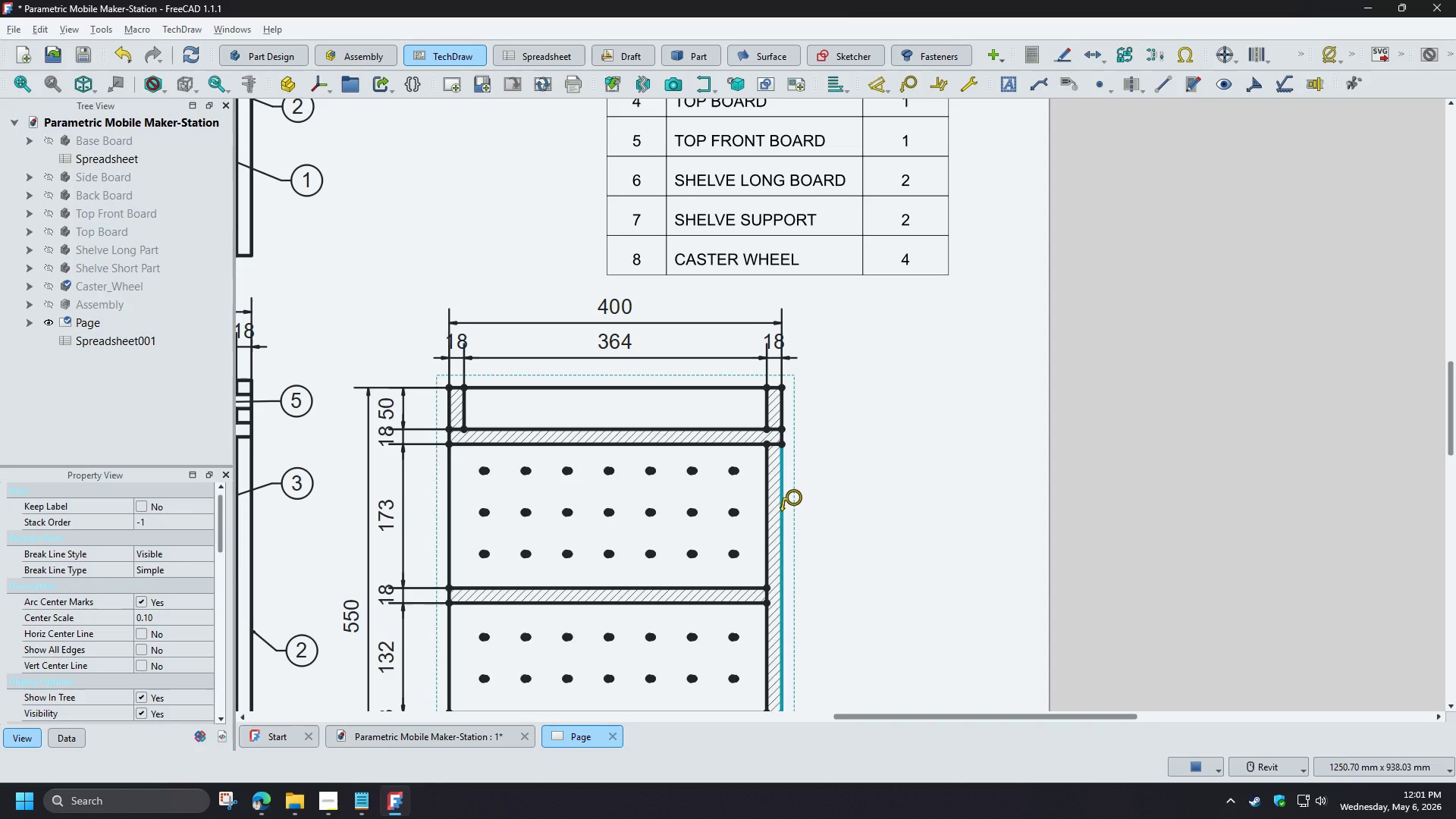 
left_click([782, 511])
 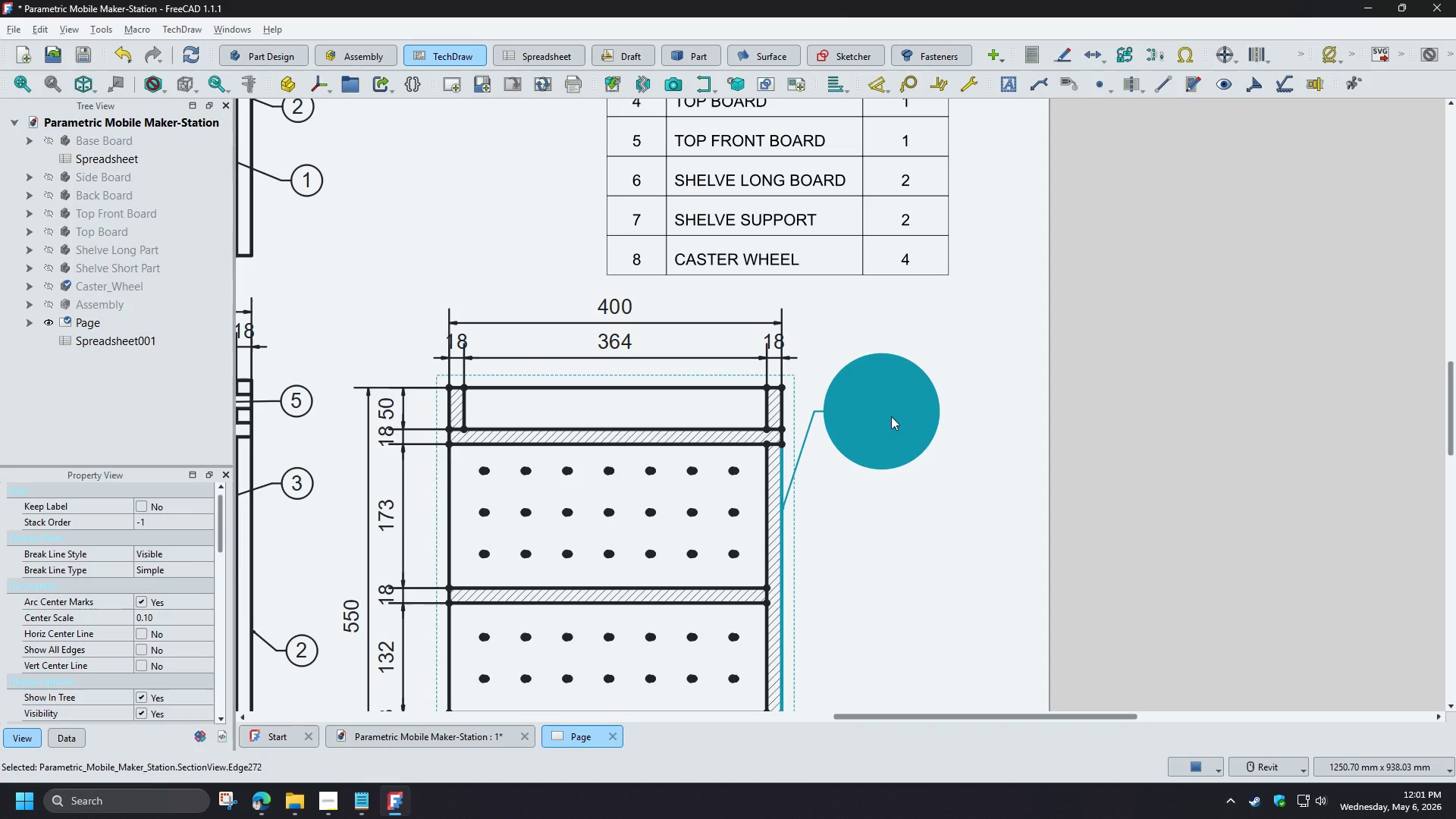 
left_click([891, 416])
 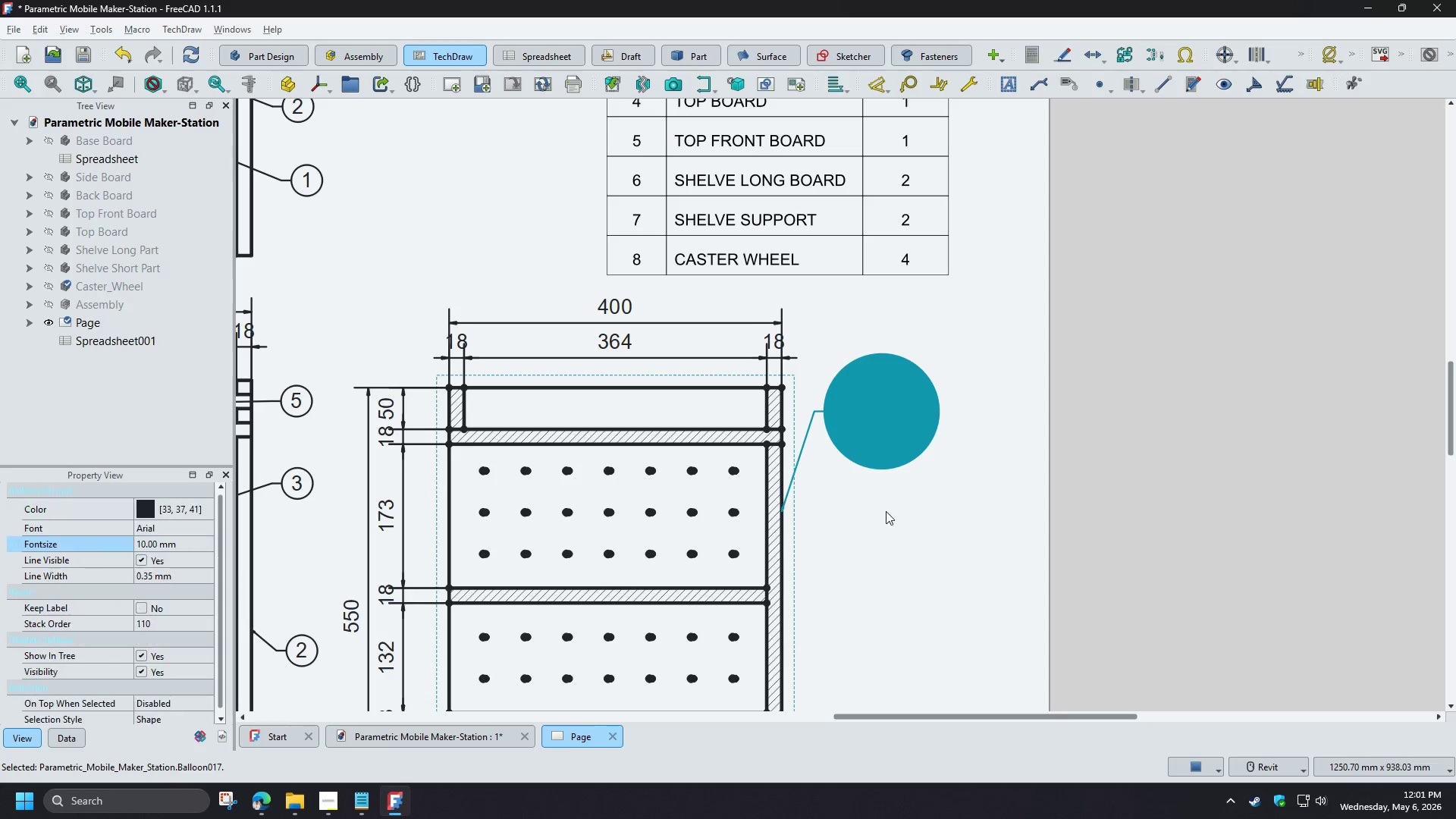 
scroll: coordinate [884, 516], scroll_direction: down, amount: 2.0
 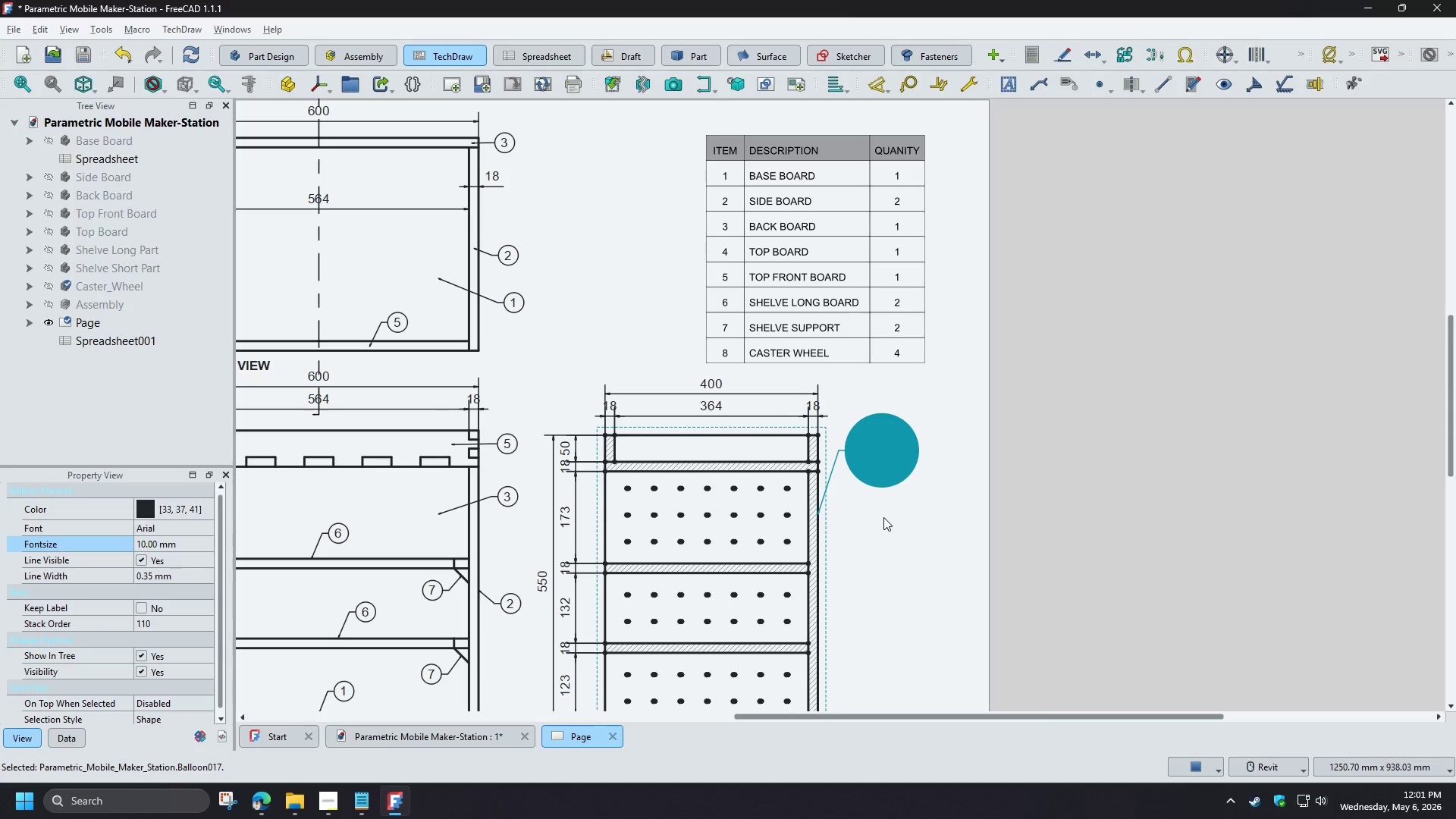 
scroll: coordinate [883, 517], scroll_direction: up, amount: 1.0
 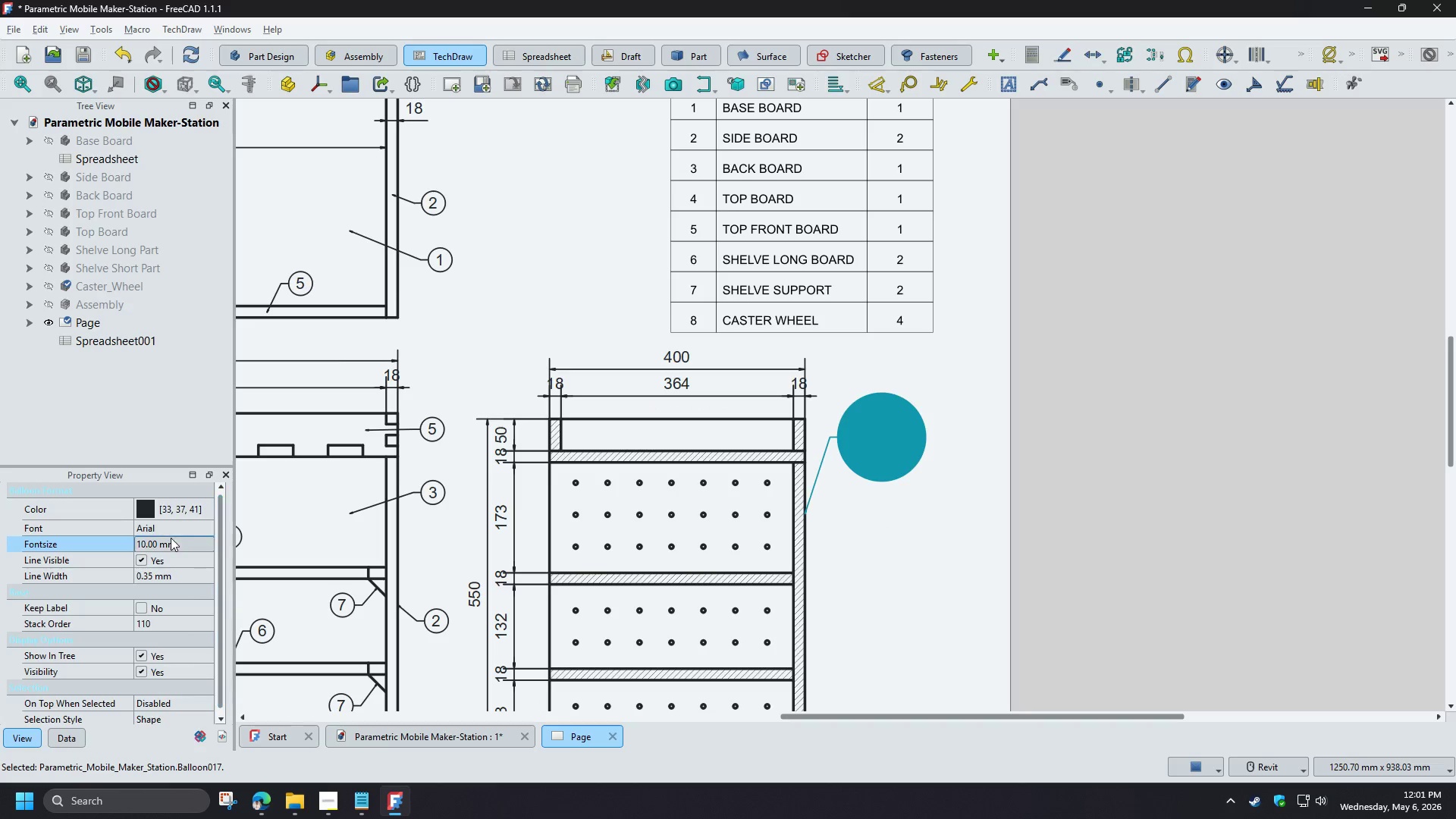 
left_click([175, 541])
 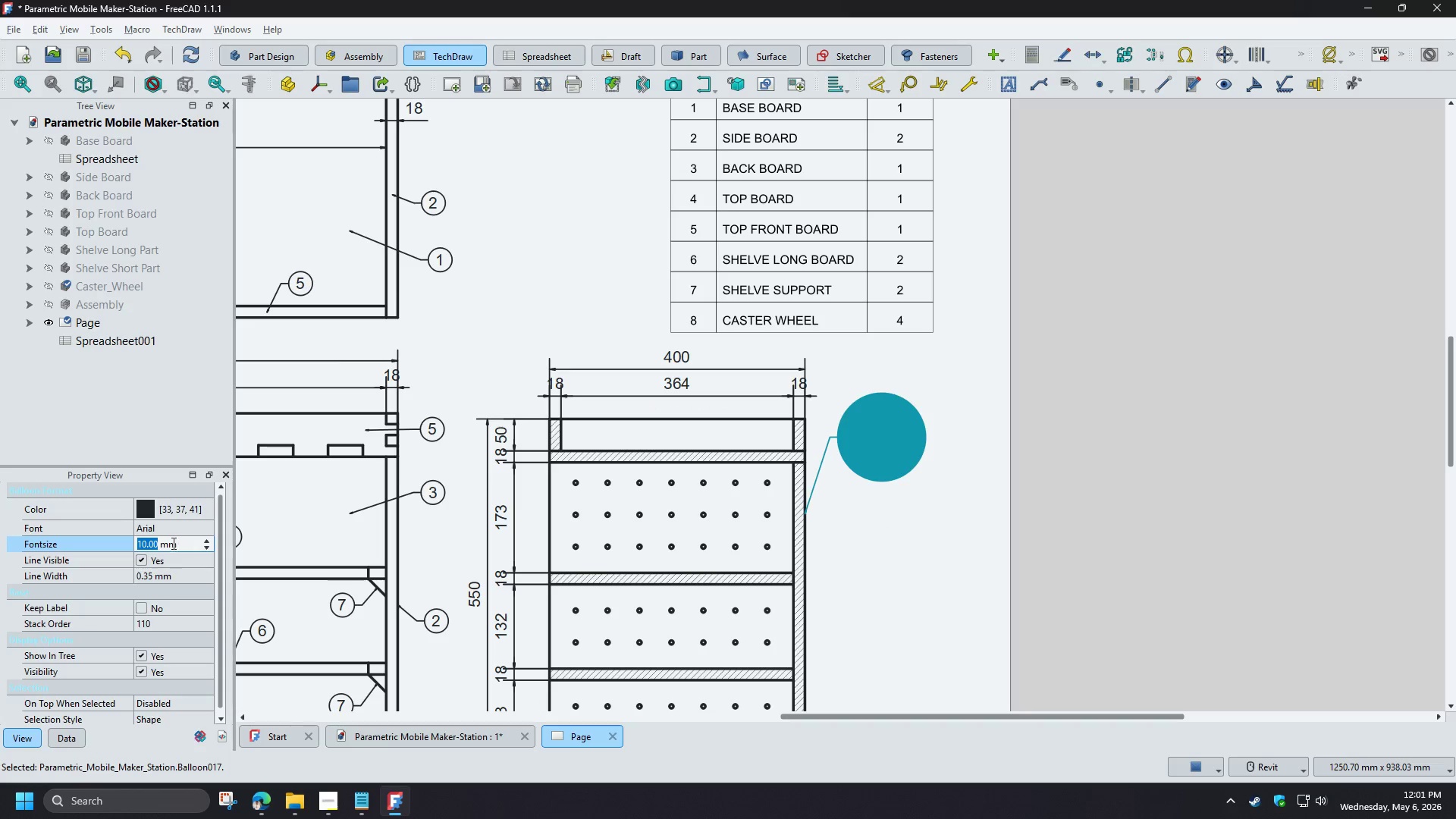 
key(3)
 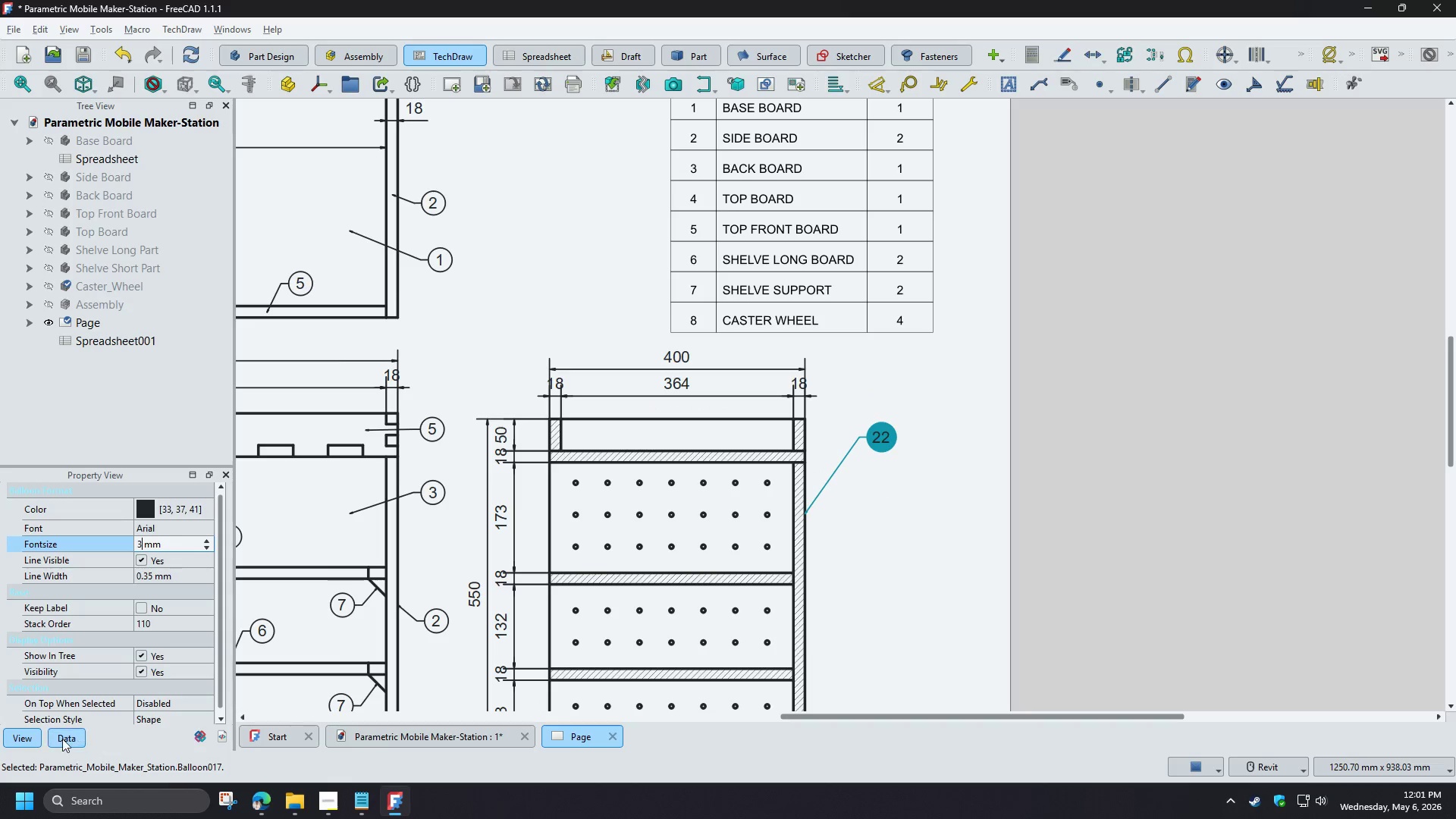 
left_click([61, 739])
 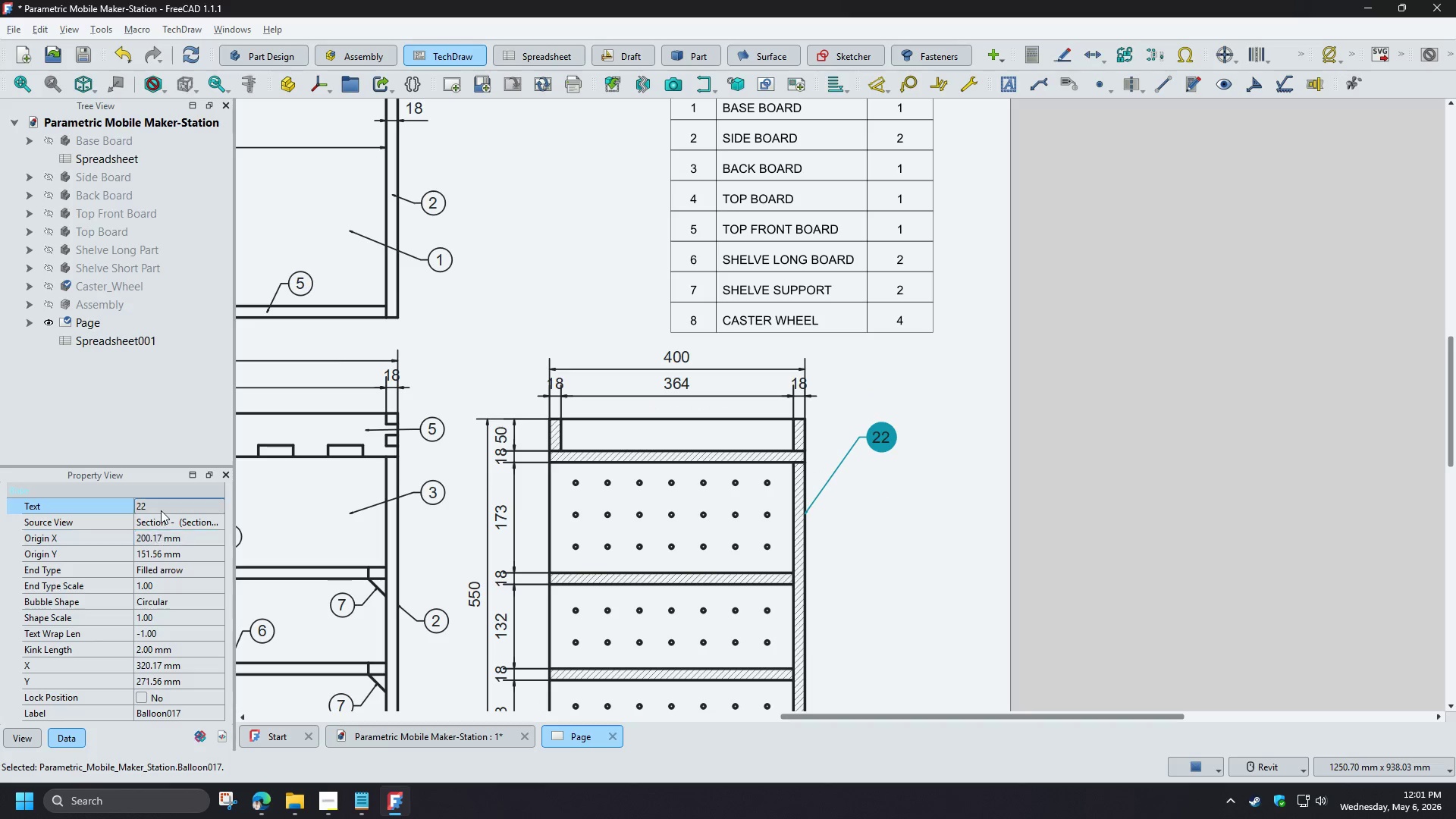 
left_click([161, 510])
 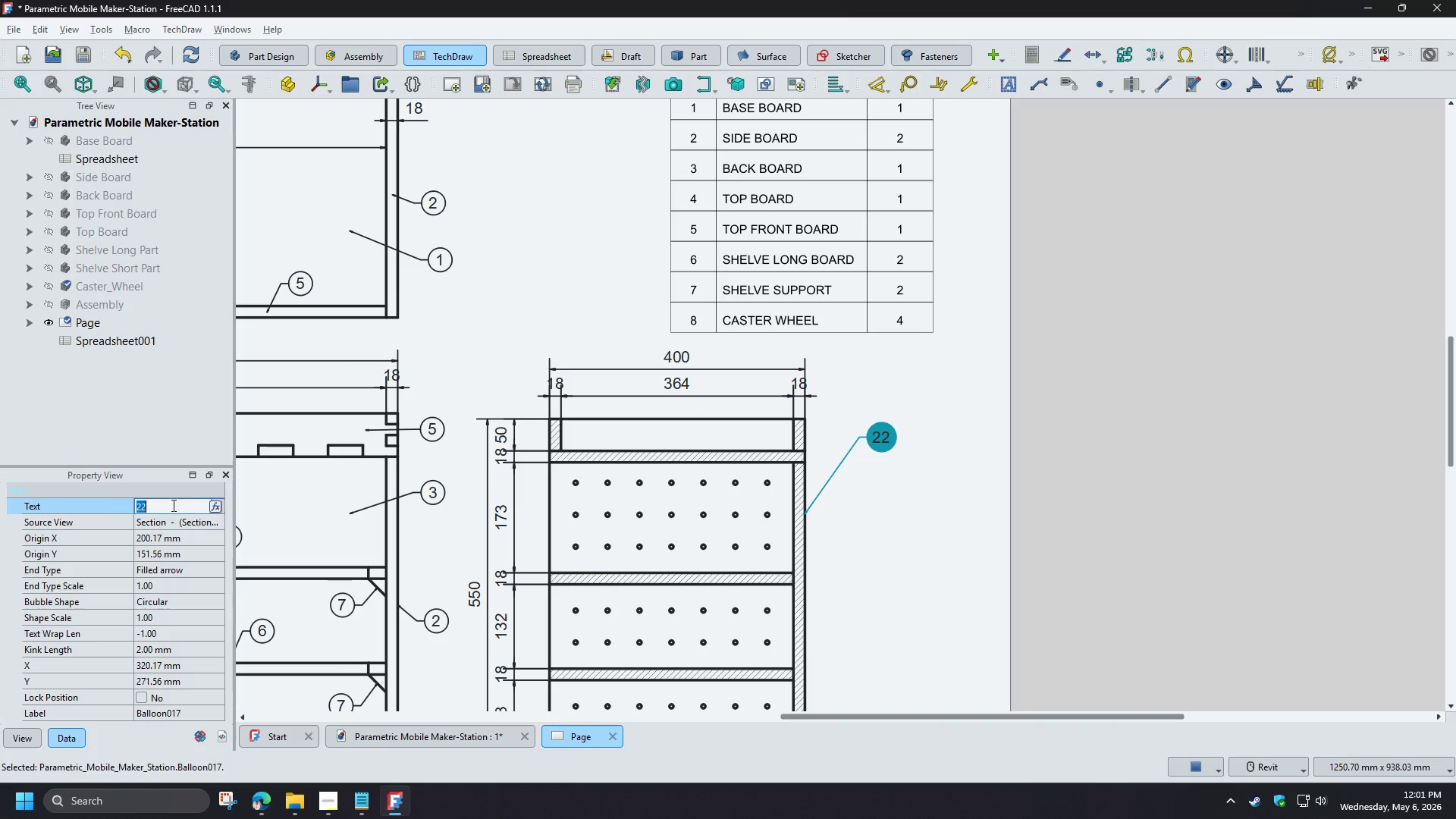 
key(3)
 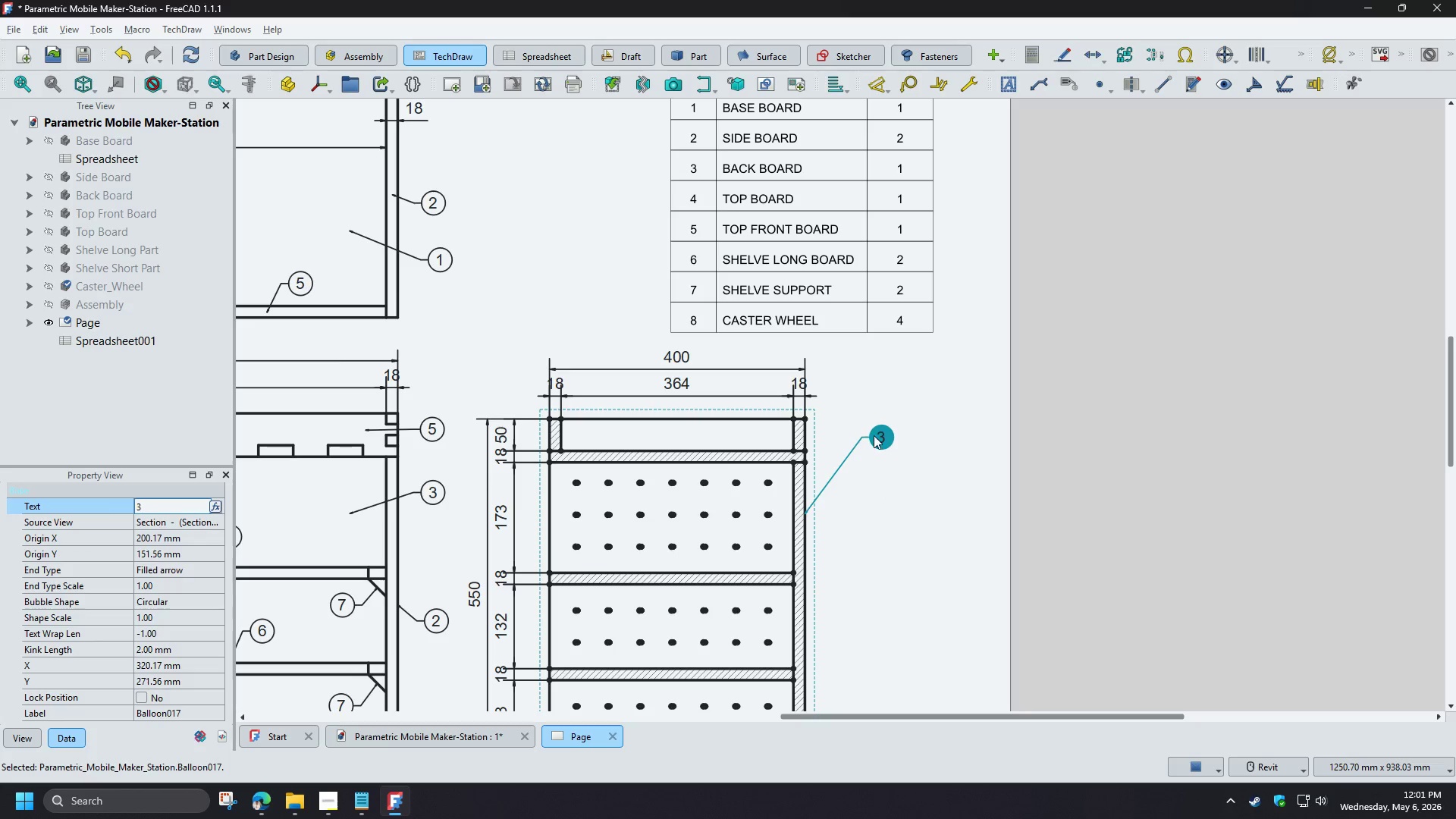 
left_click_drag(start_coordinate=[879, 437], to_coordinate=[840, 497])
 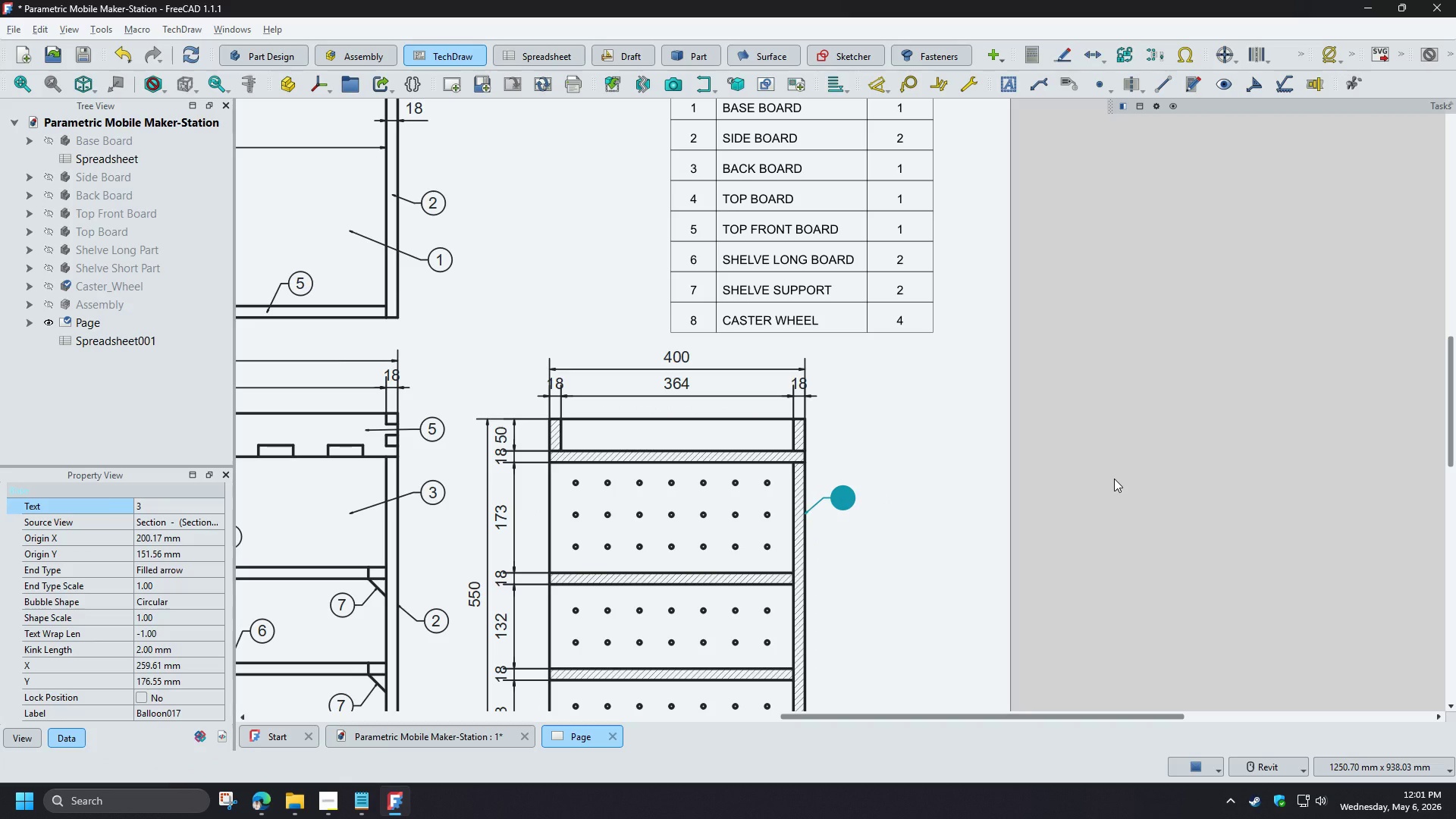 
left_click([1114, 479])
 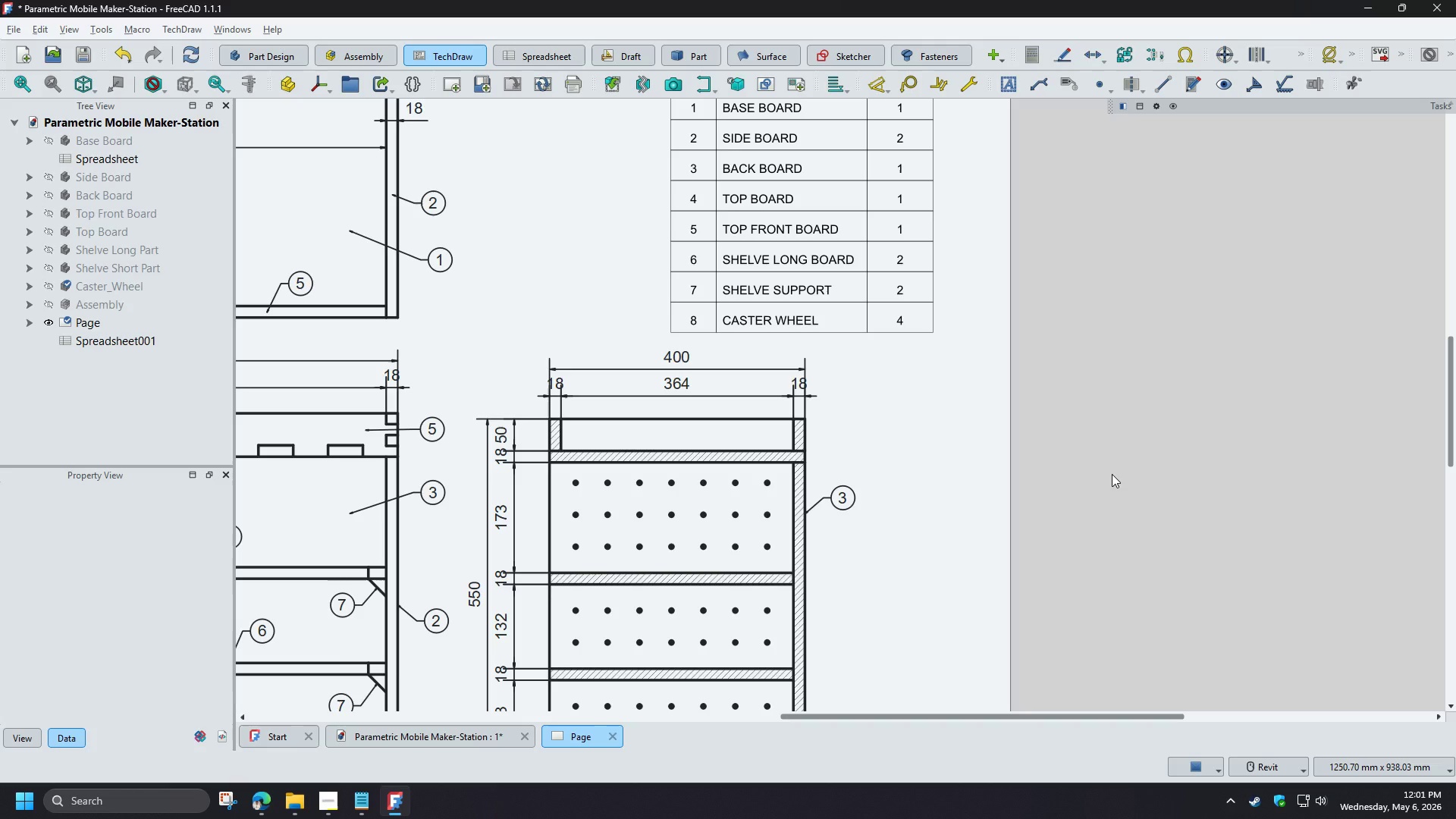 
wait(8.23)
 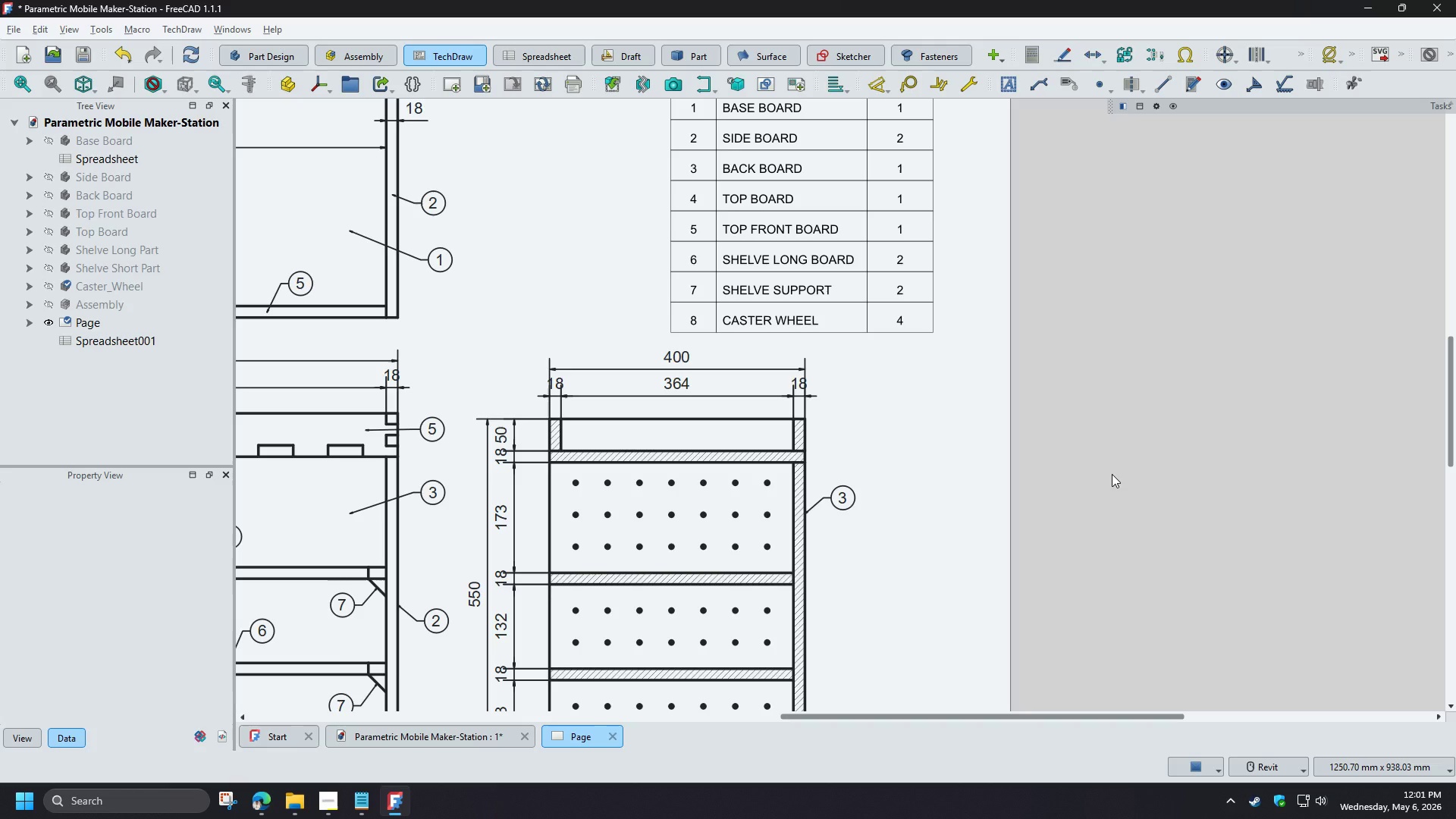 
left_click([907, 85])
 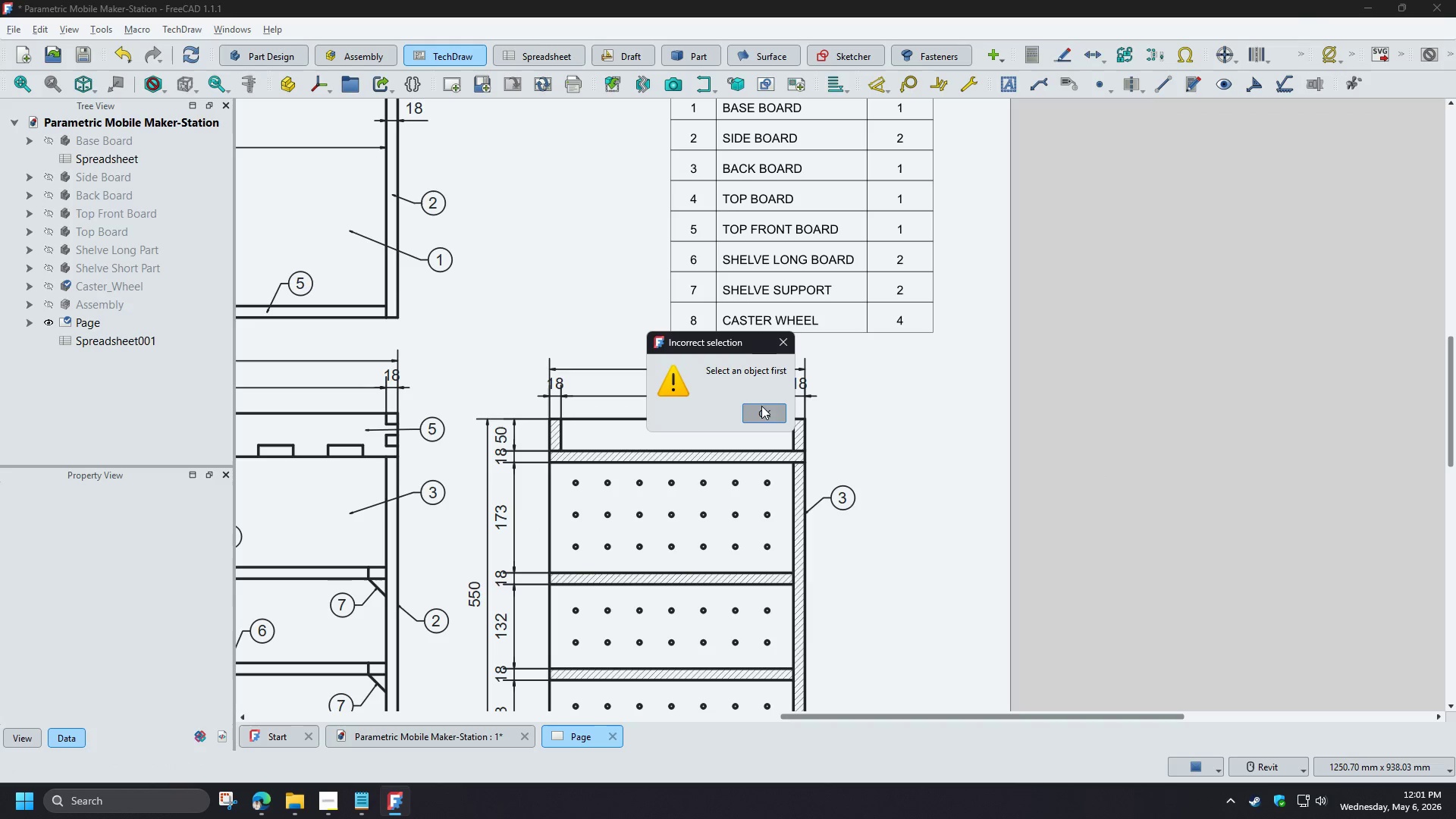 
left_click([761, 409])
 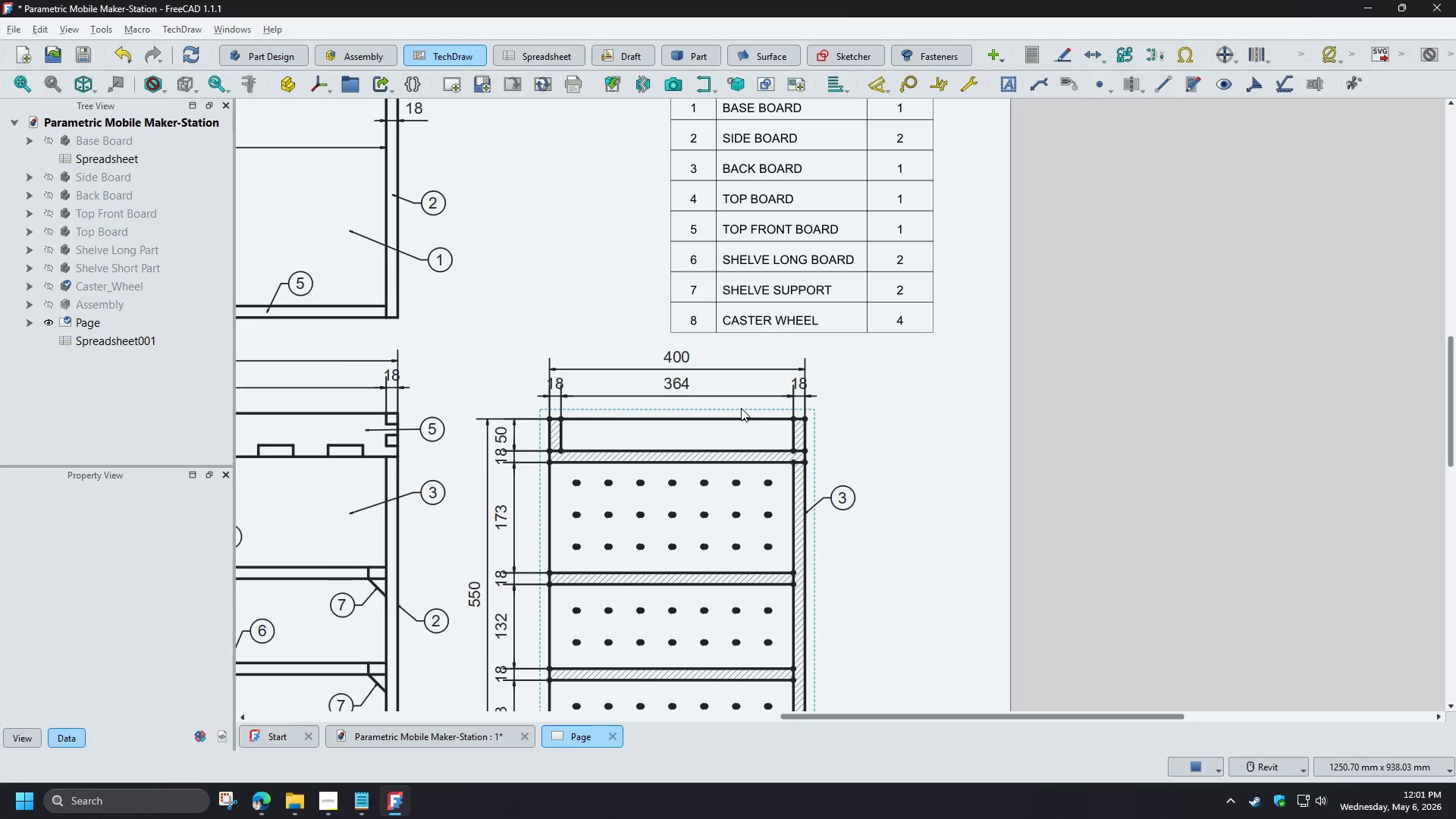 
left_click([741, 408])
 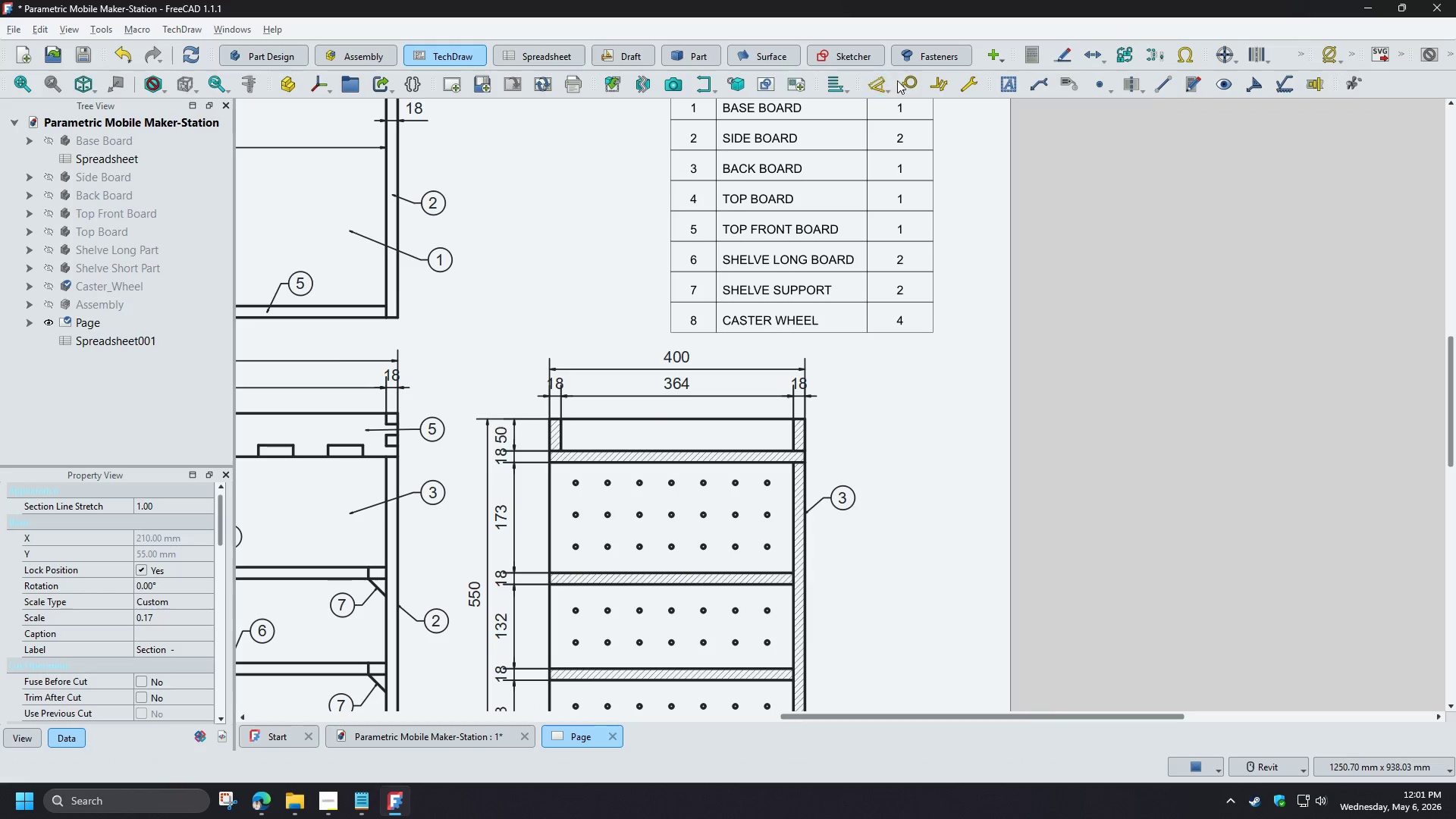 
left_click([901, 82])
 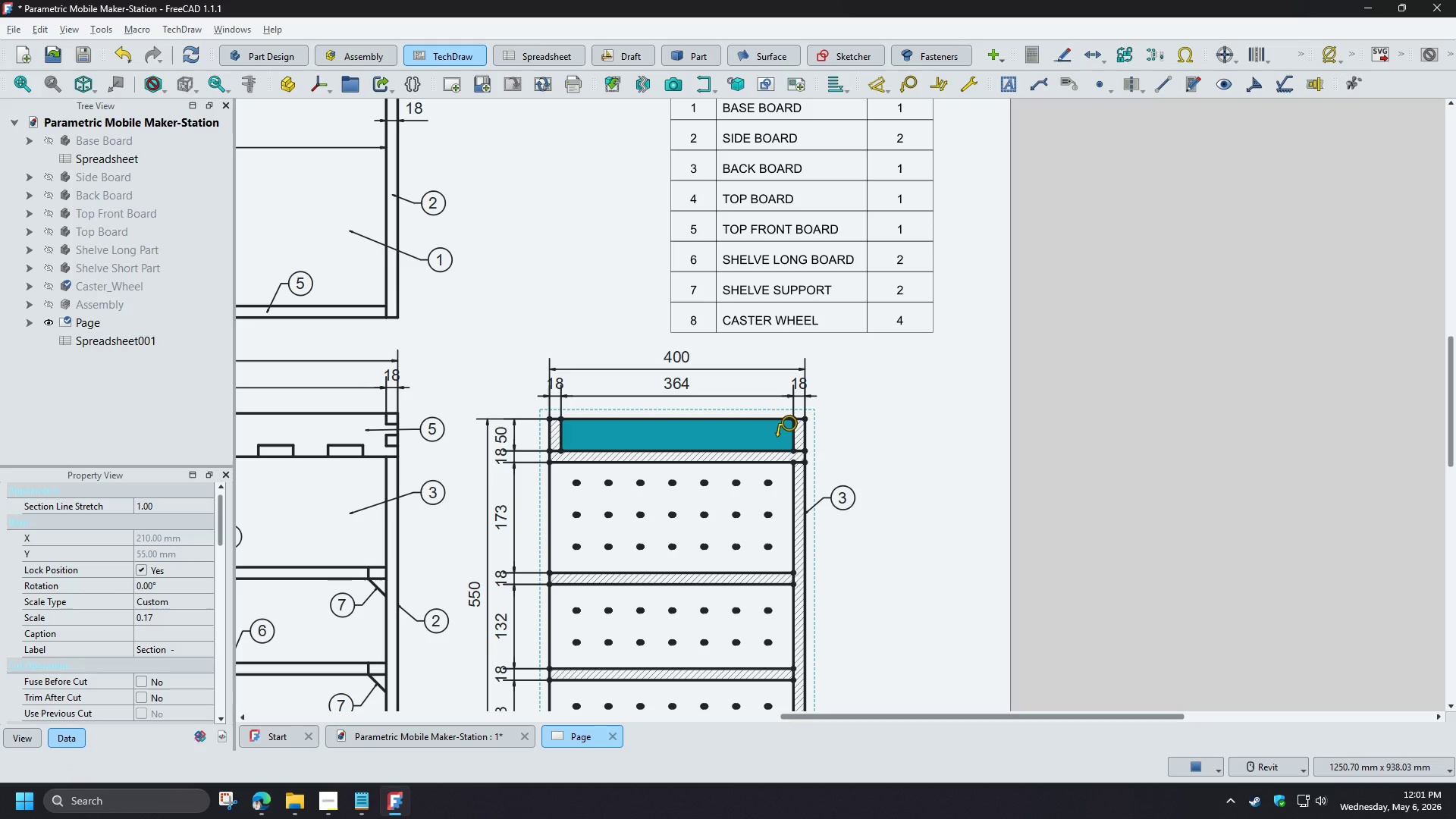 
left_click([778, 437])
 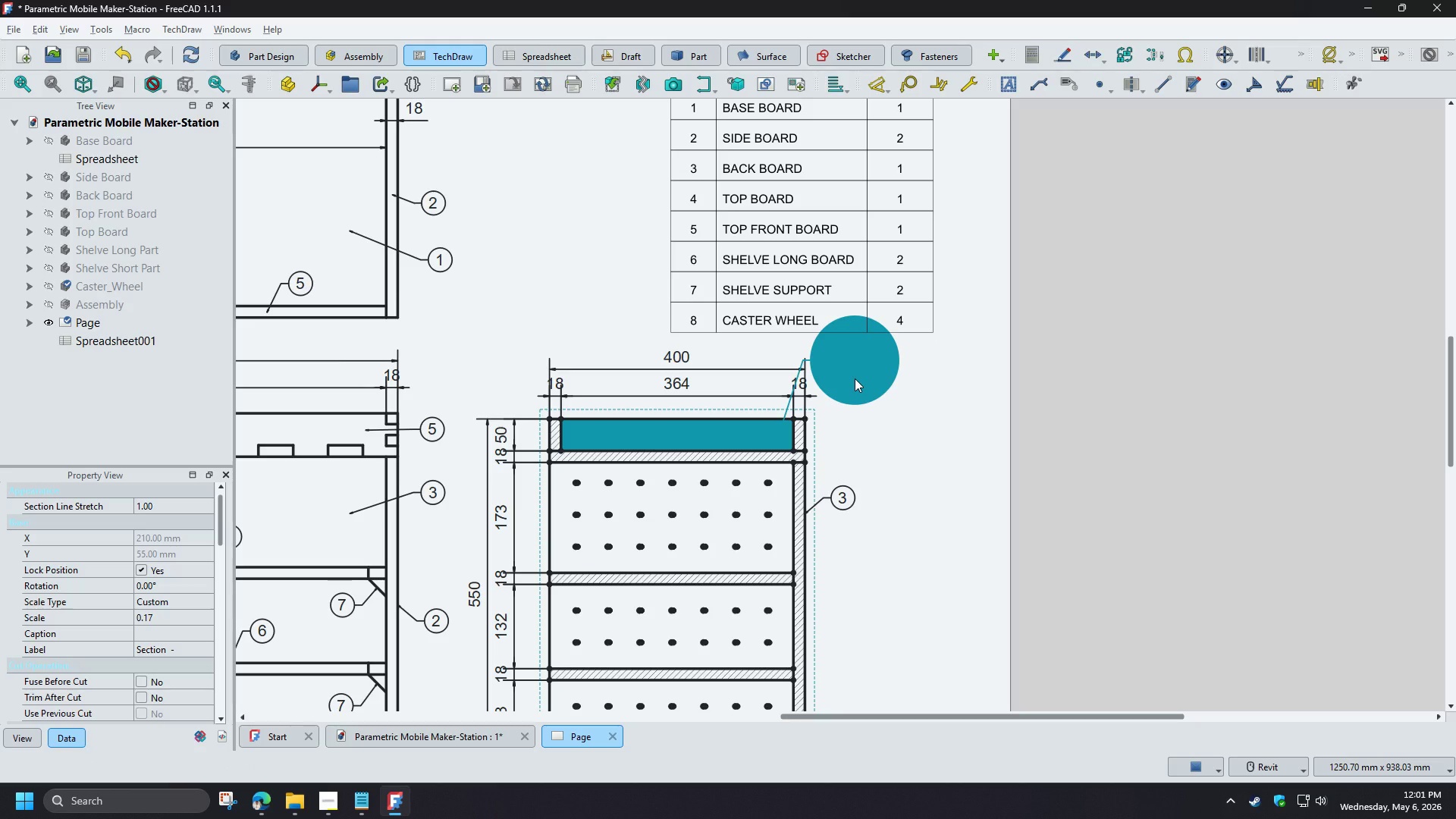 
wait(13.2)
 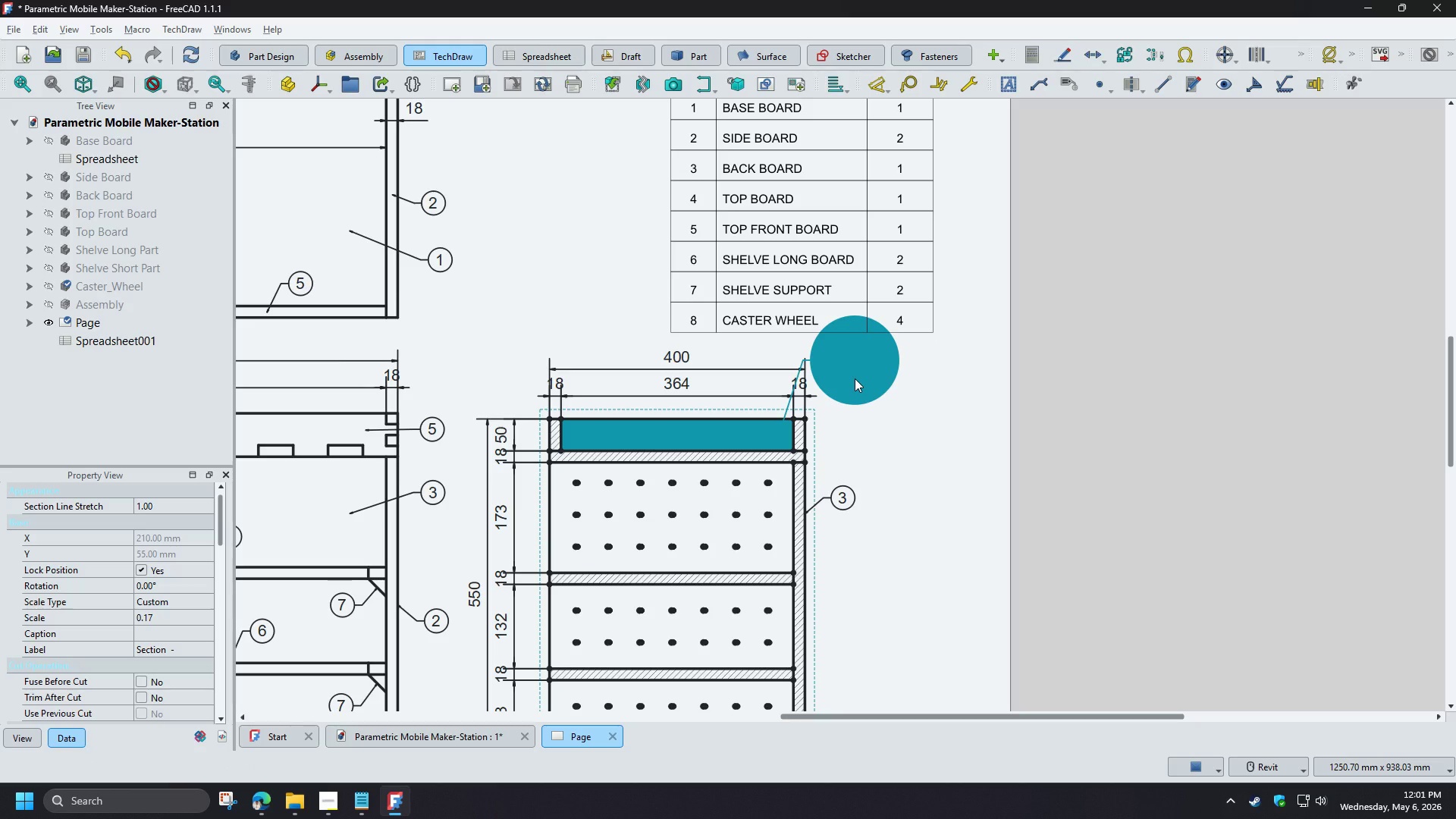 
left_click([874, 381])
 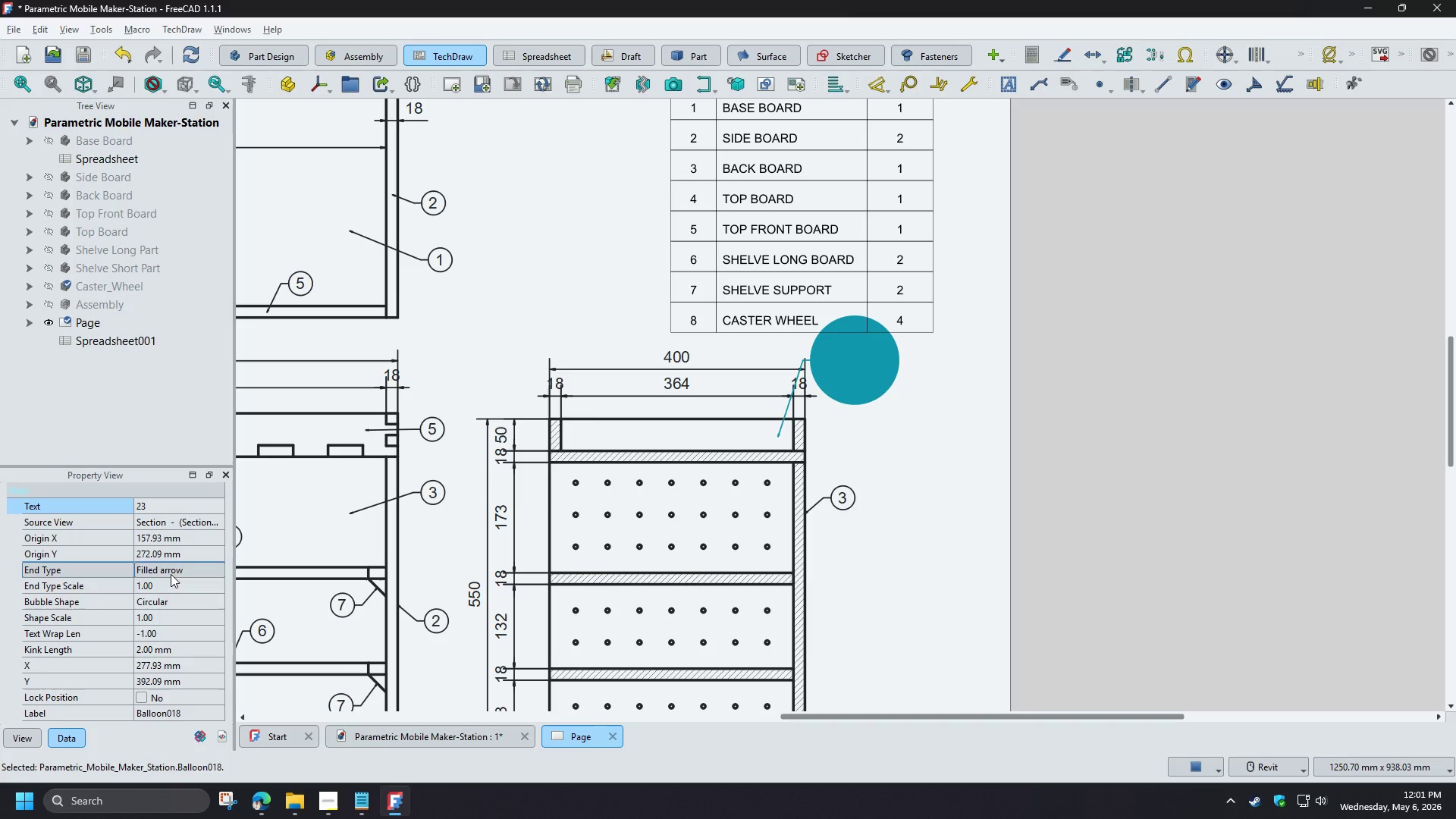 
left_click([144, 505])
 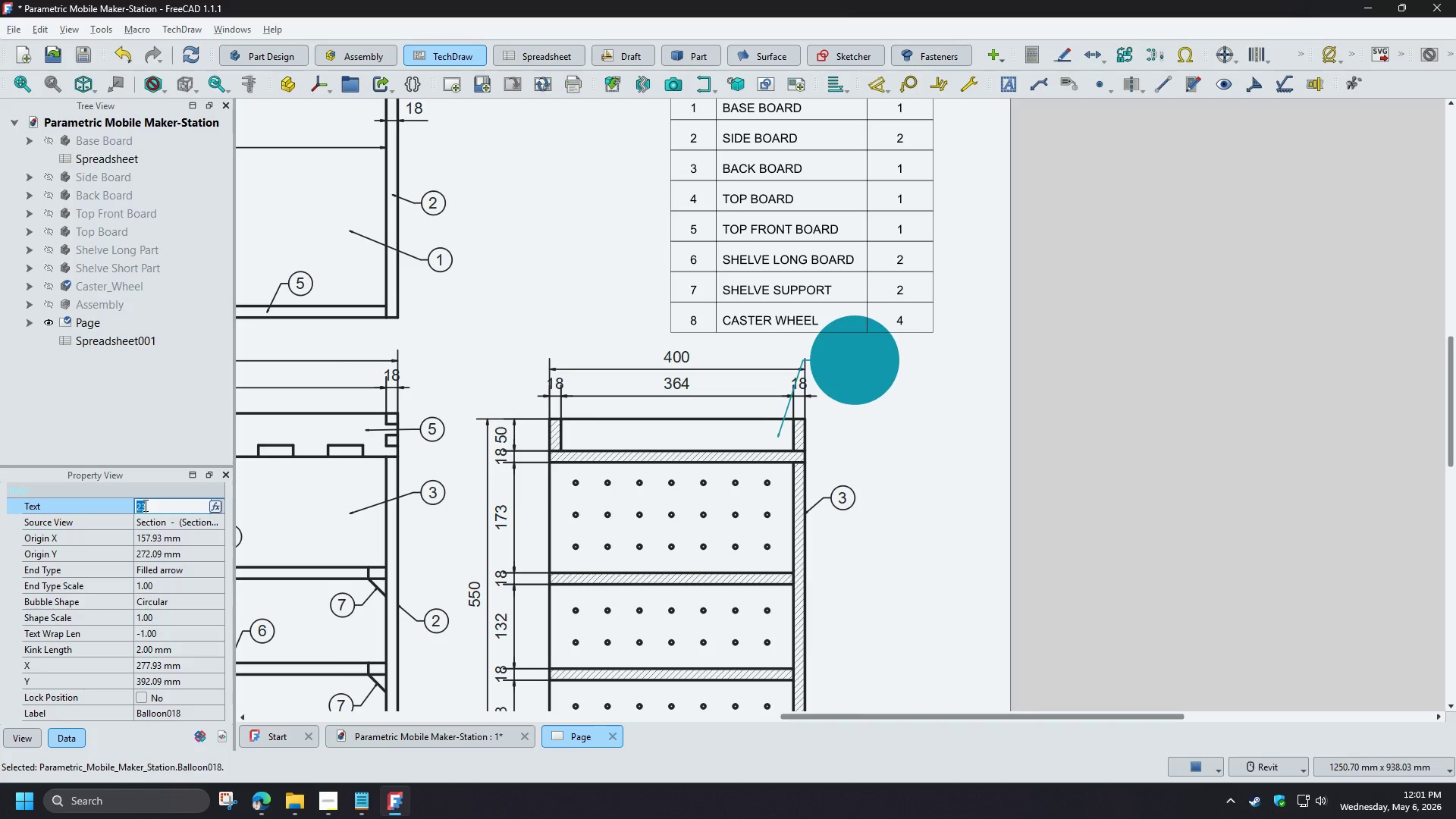 
key(2)
 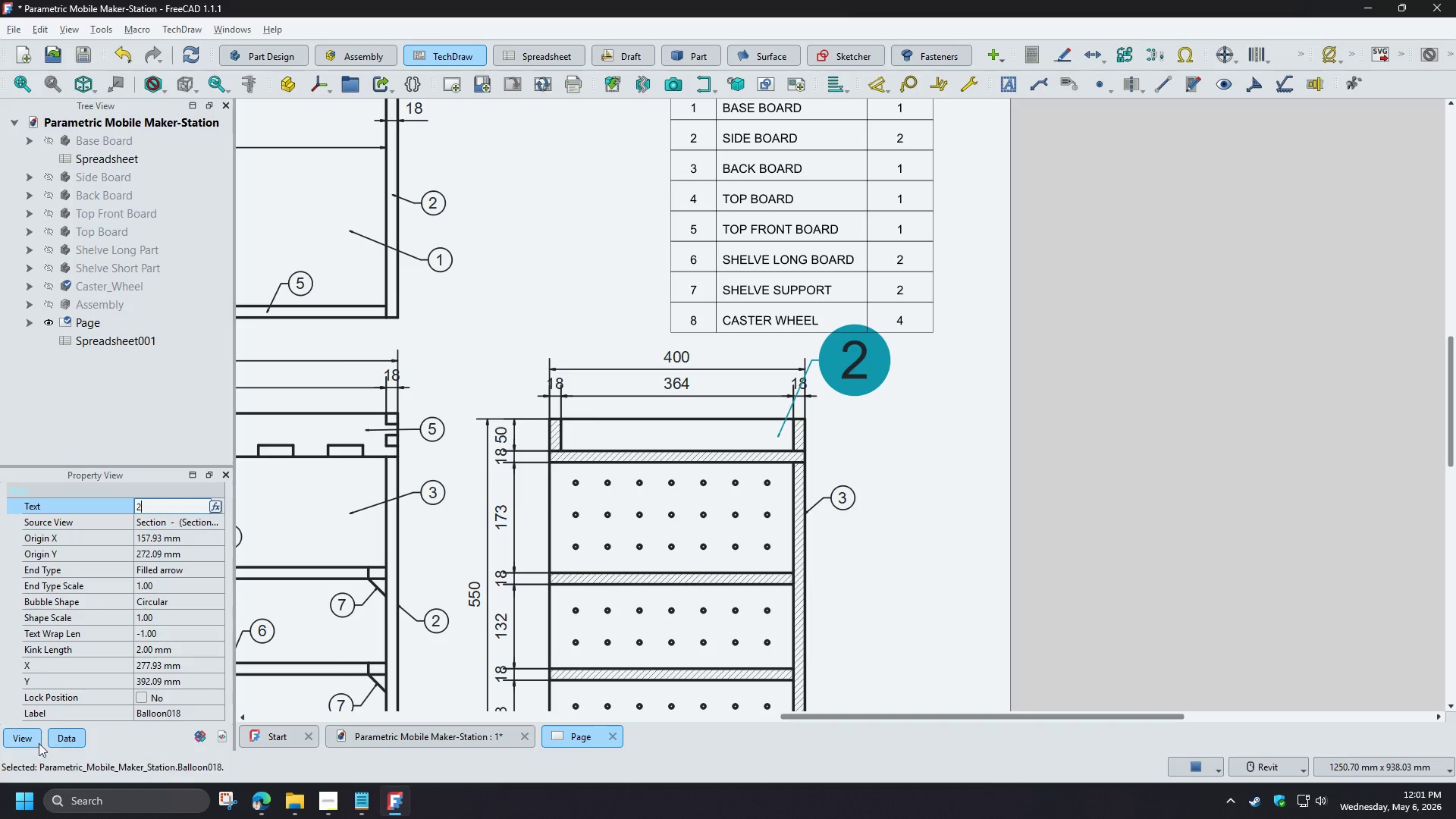 
left_click([20, 738])
 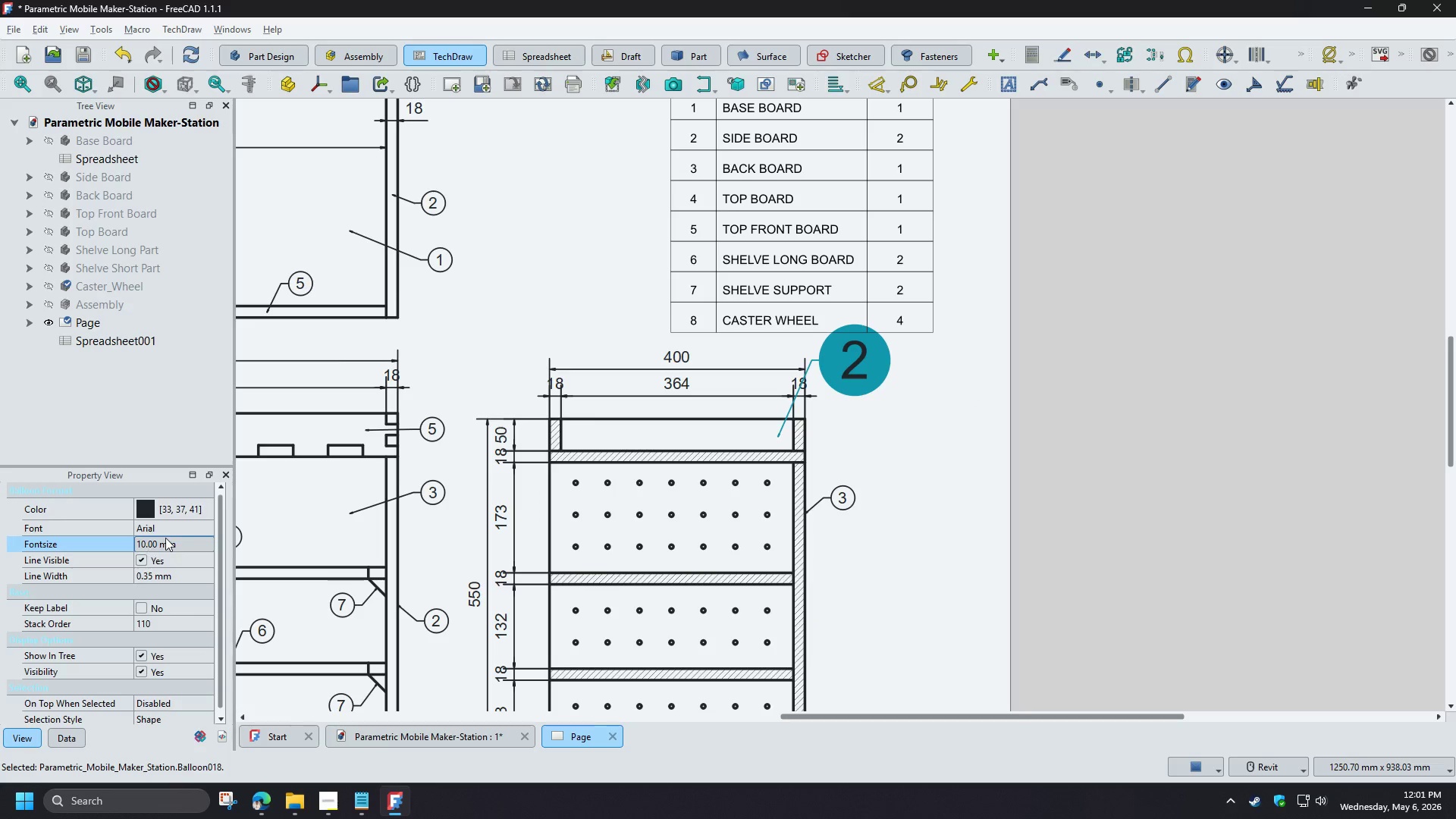 
left_click([167, 548])
 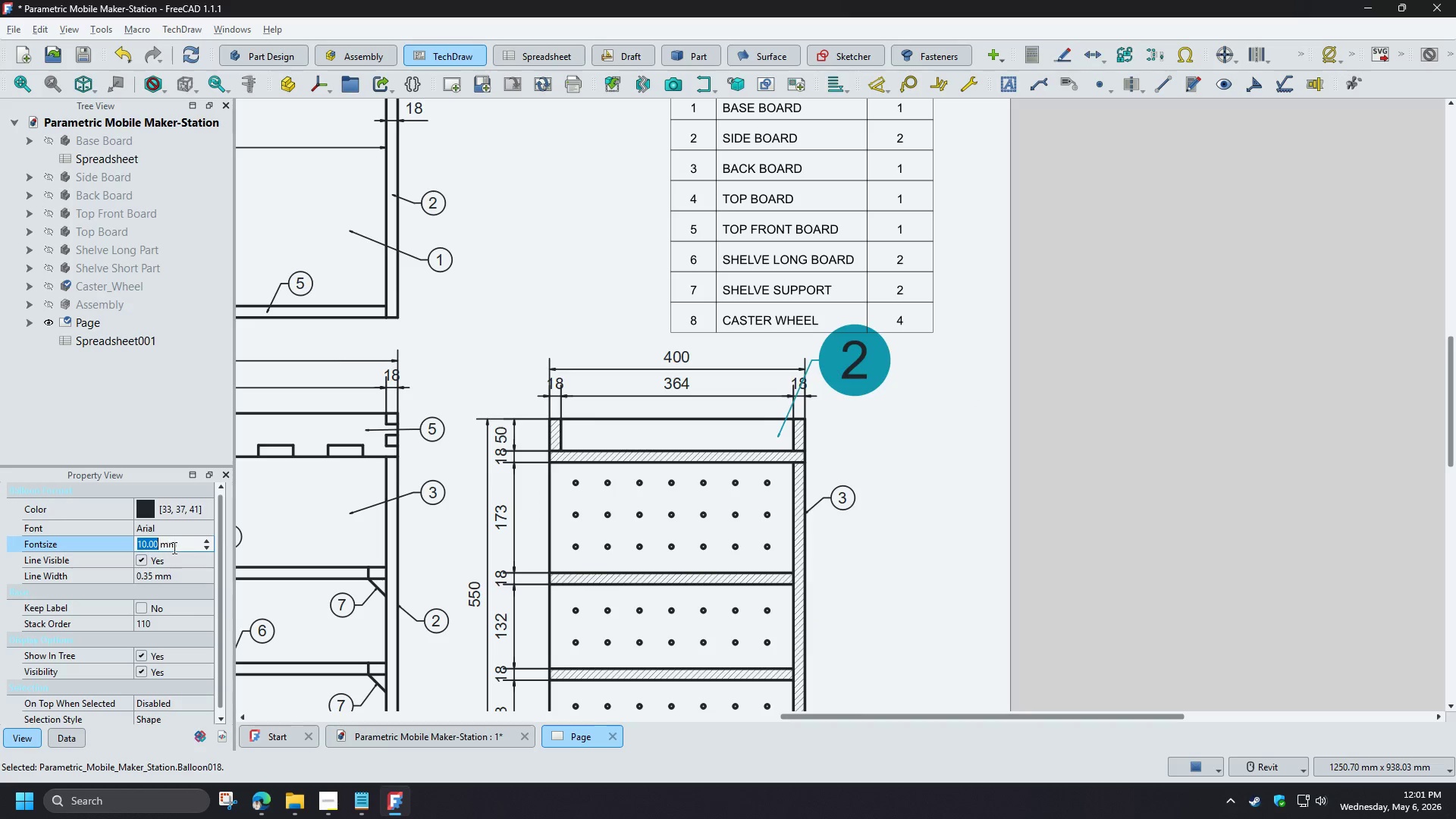 
key(3)
 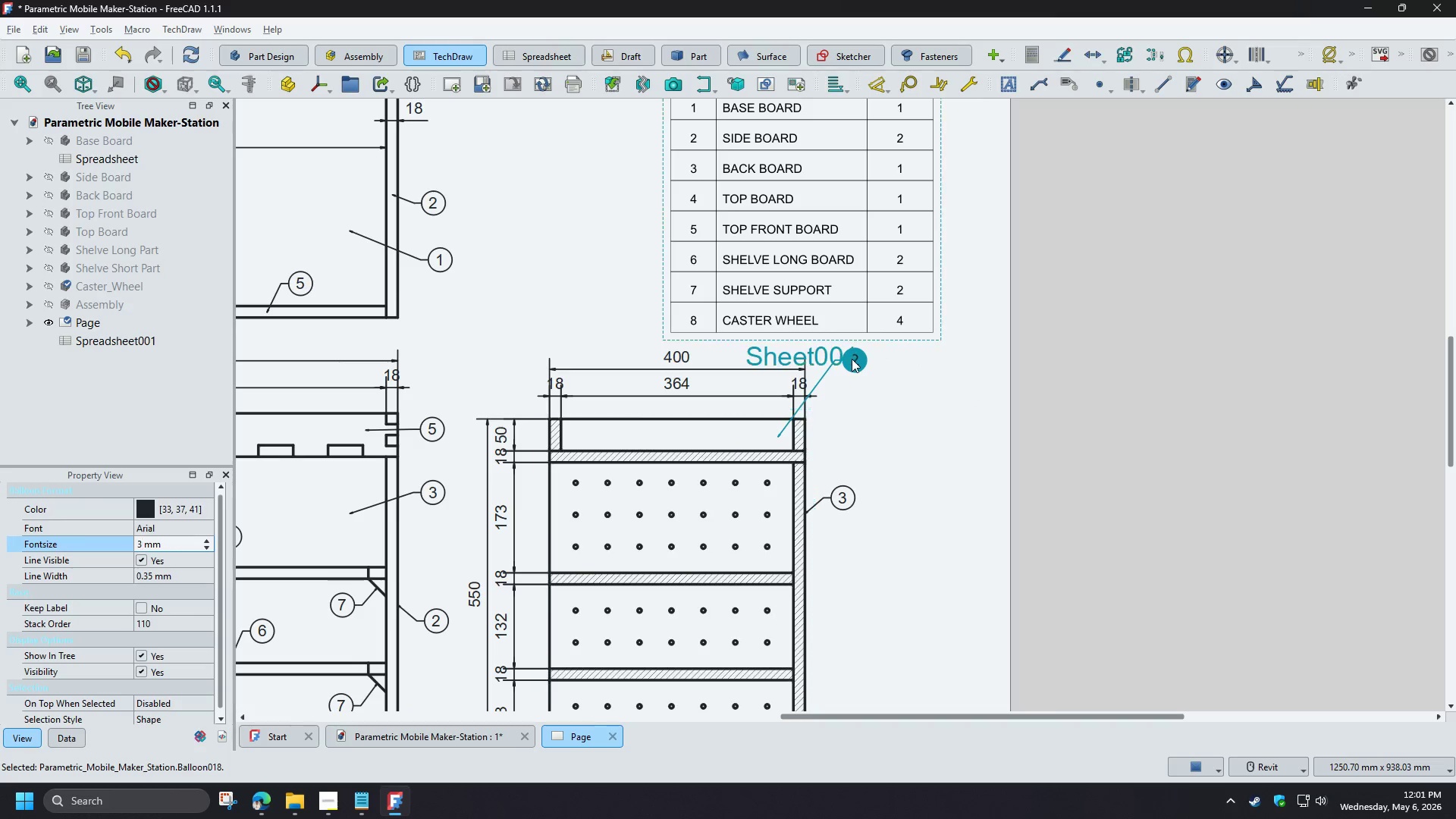 
left_click_drag(start_coordinate=[856, 359], to_coordinate=[835, 431])
 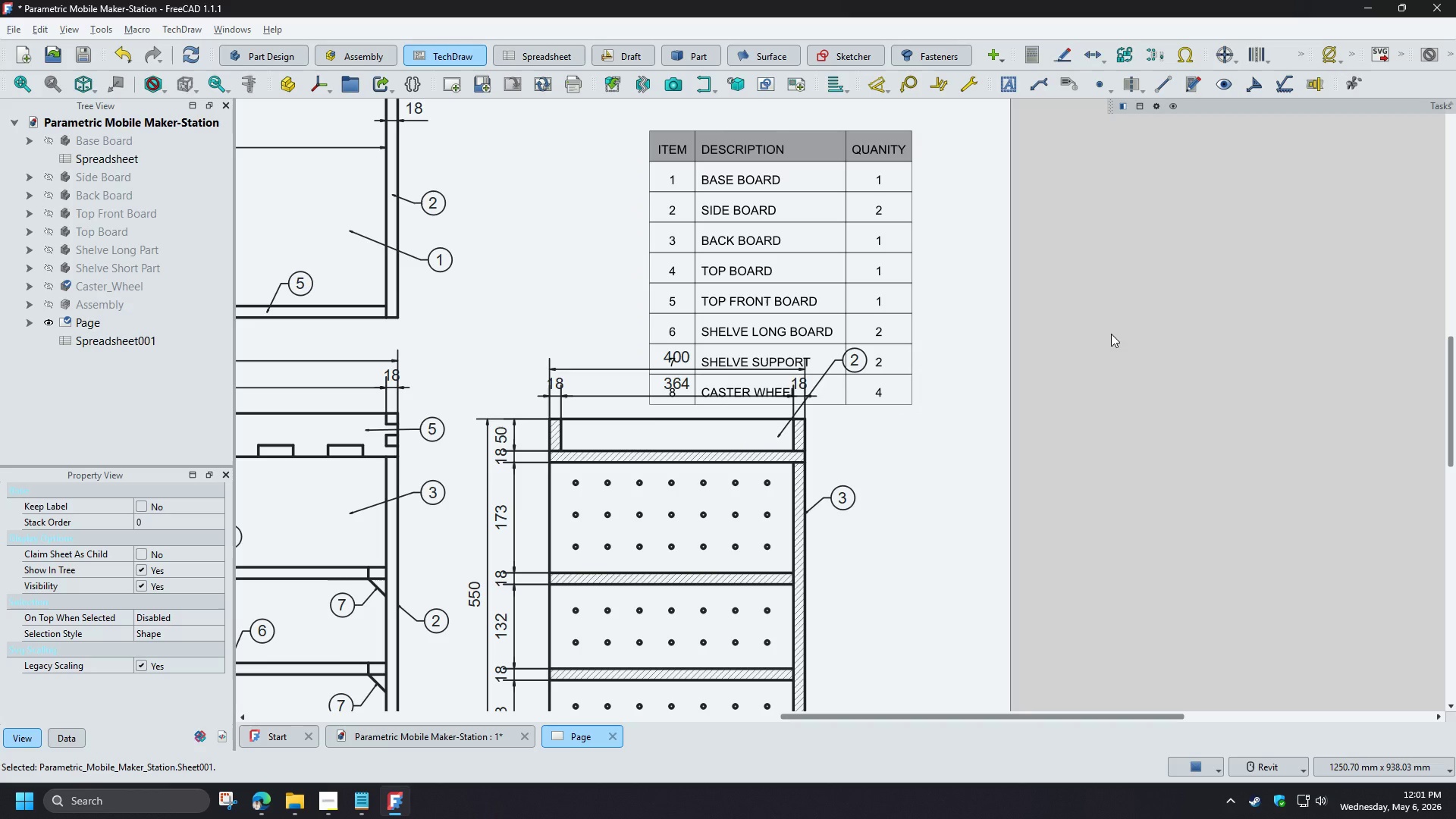 
scroll: coordinate [1124, 357], scroll_direction: up, amount: 3.0
 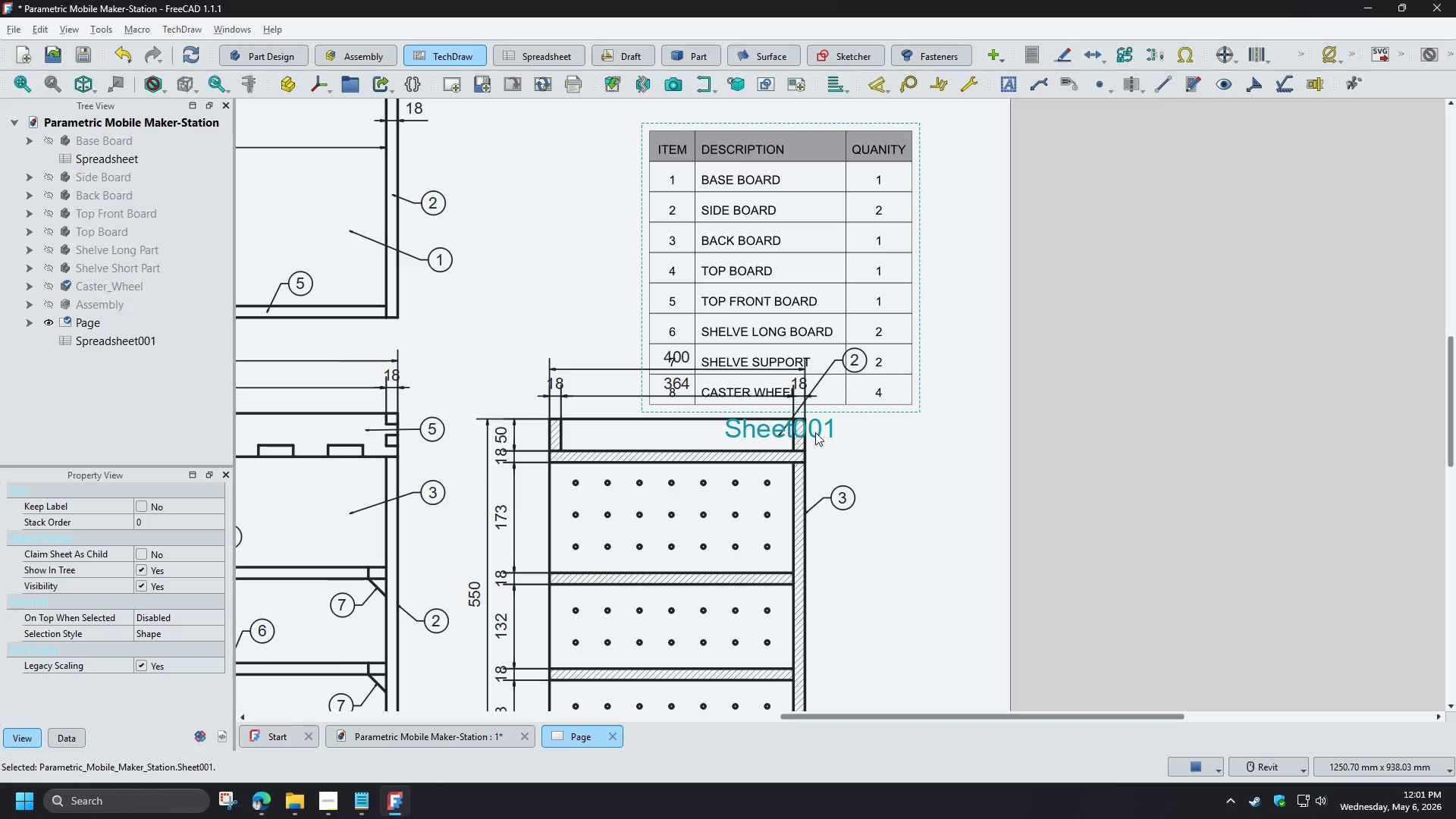 
left_click_drag(start_coordinate=[815, 432], to_coordinate=[874, 383])
 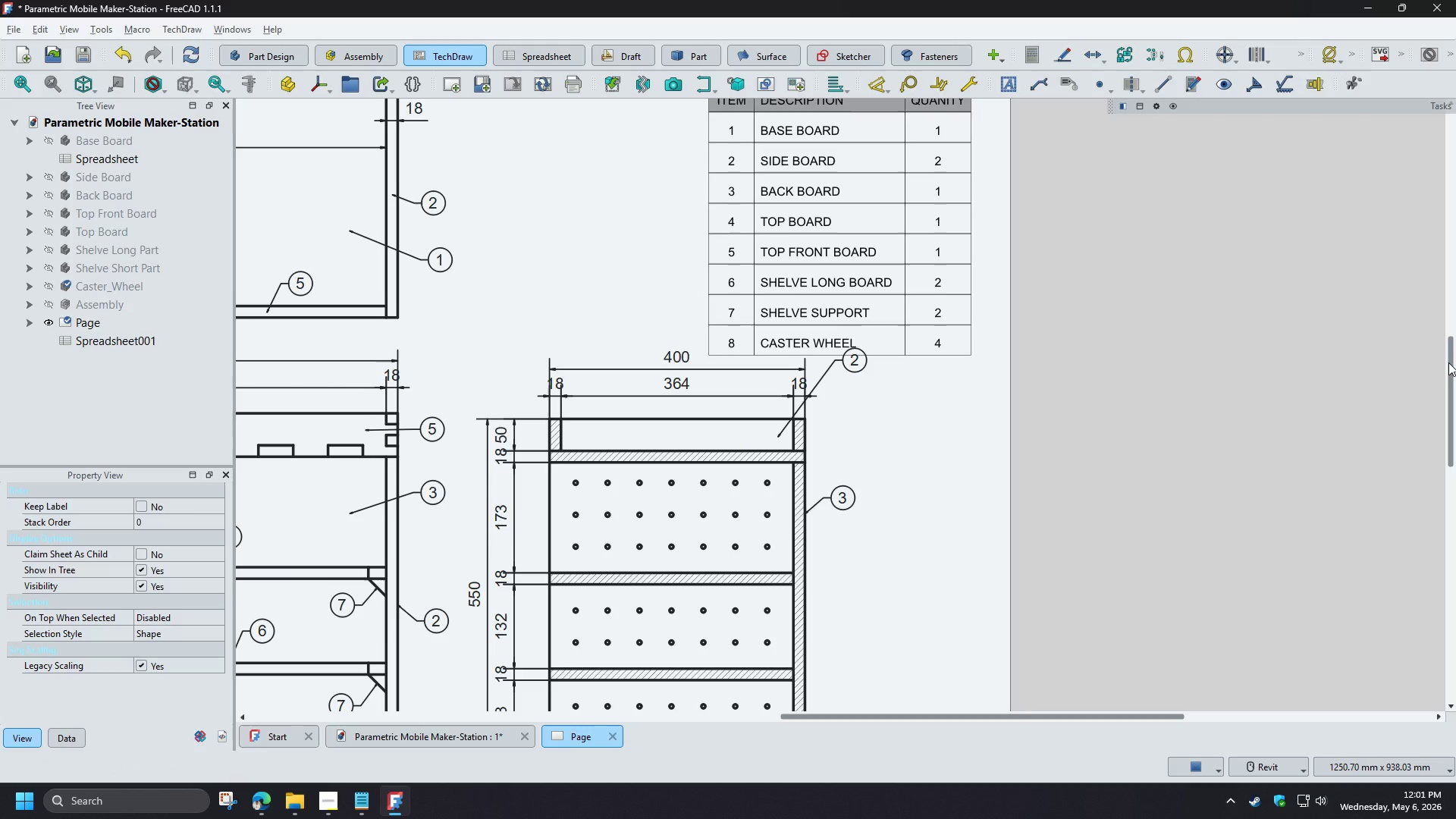 
left_click_drag(start_coordinate=[1448, 362], to_coordinate=[1447, 326])
 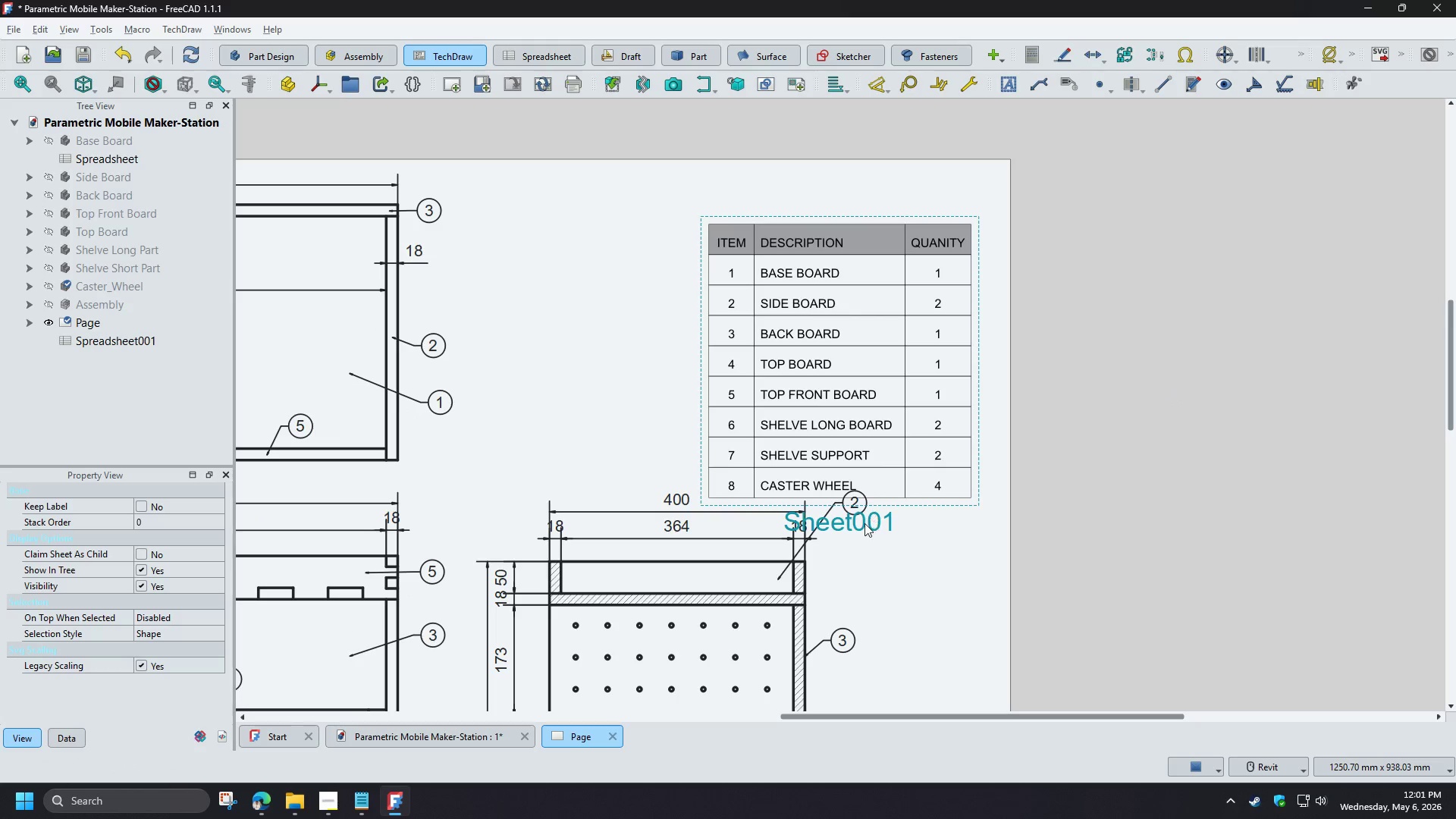 
left_click_drag(start_coordinate=[864, 523], to_coordinate=[862, 488])
 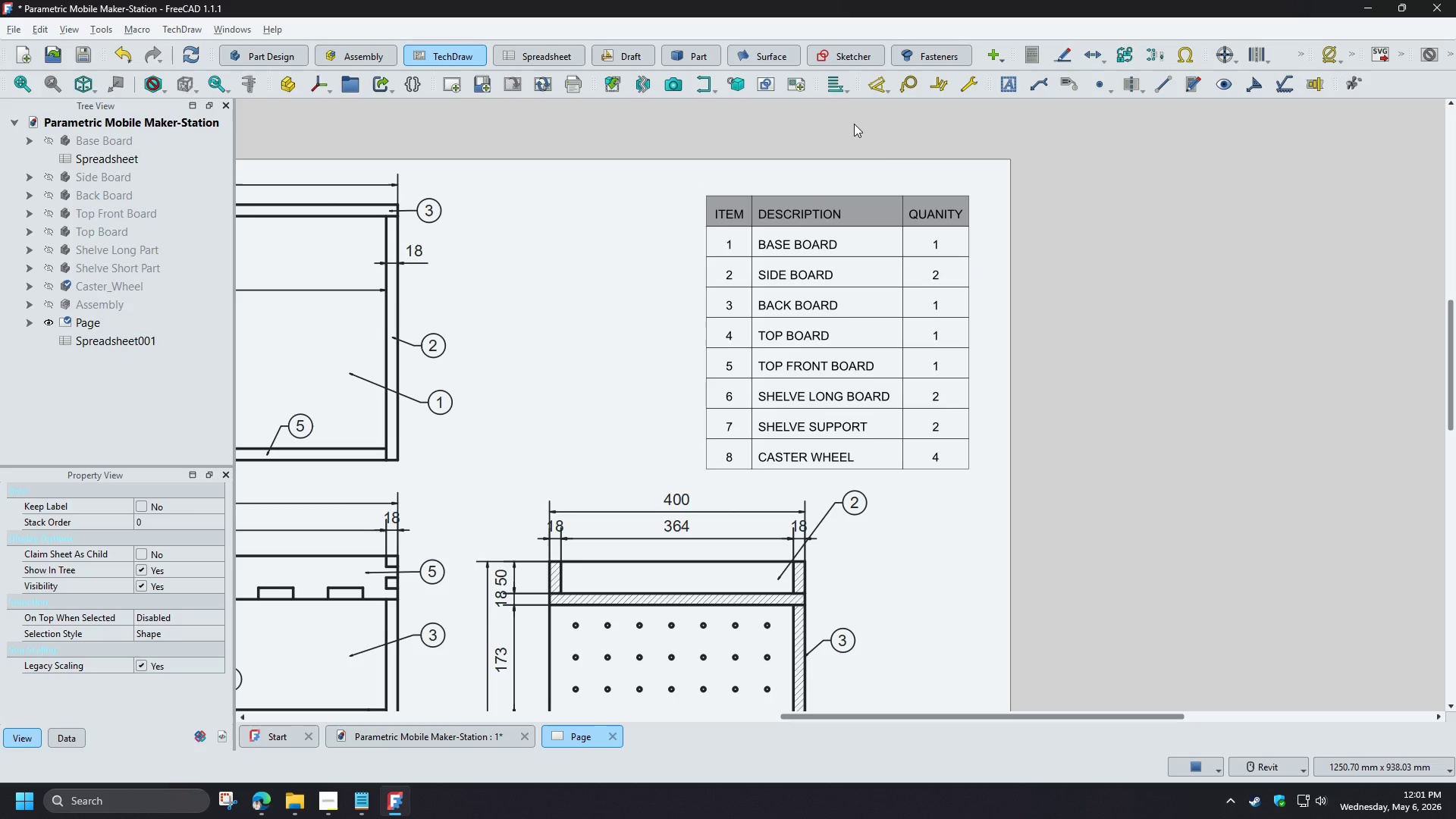 
left_click([833, 75])
 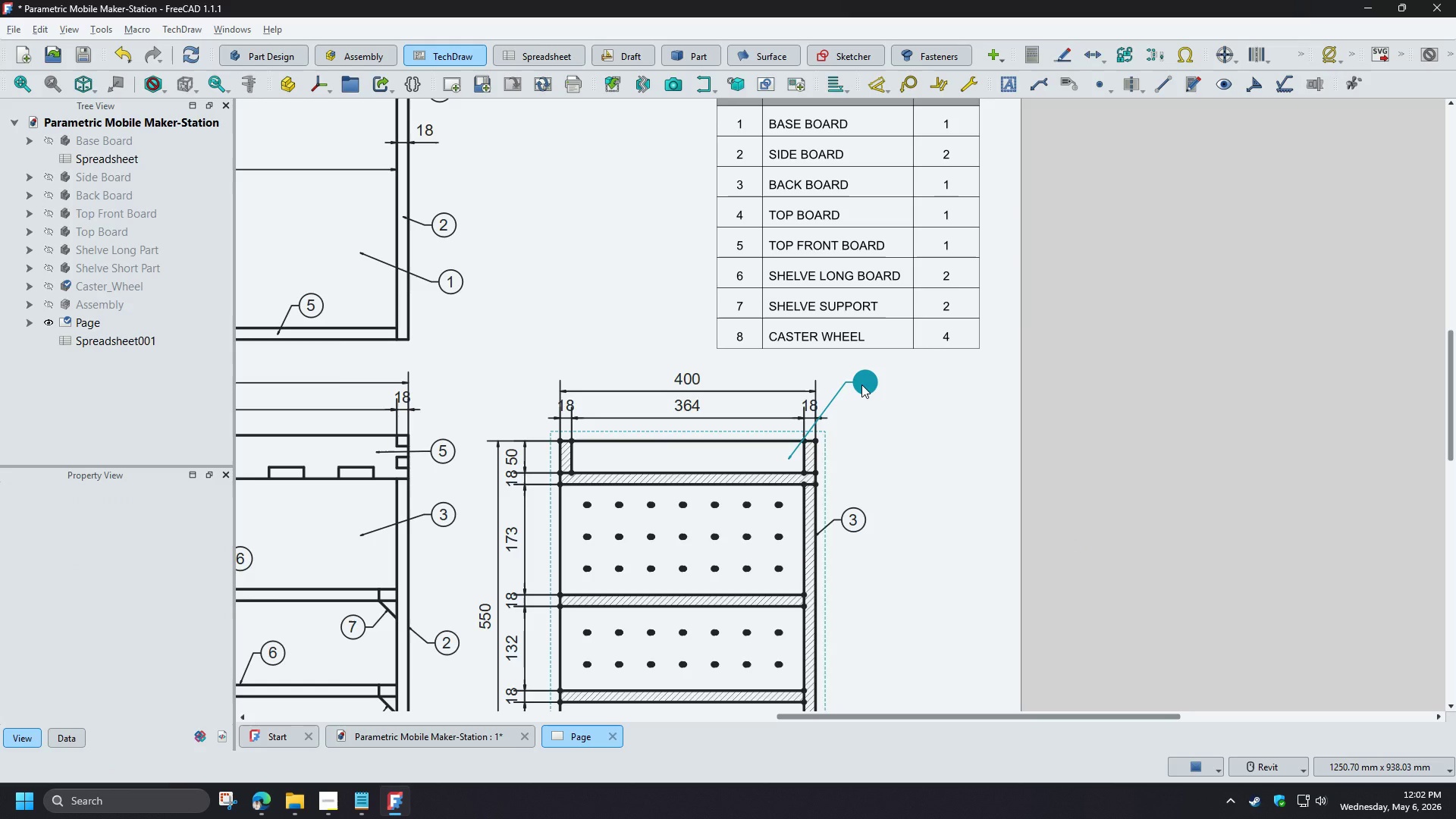 
left_click_drag(start_coordinate=[861, 384], to_coordinate=[848, 453])
 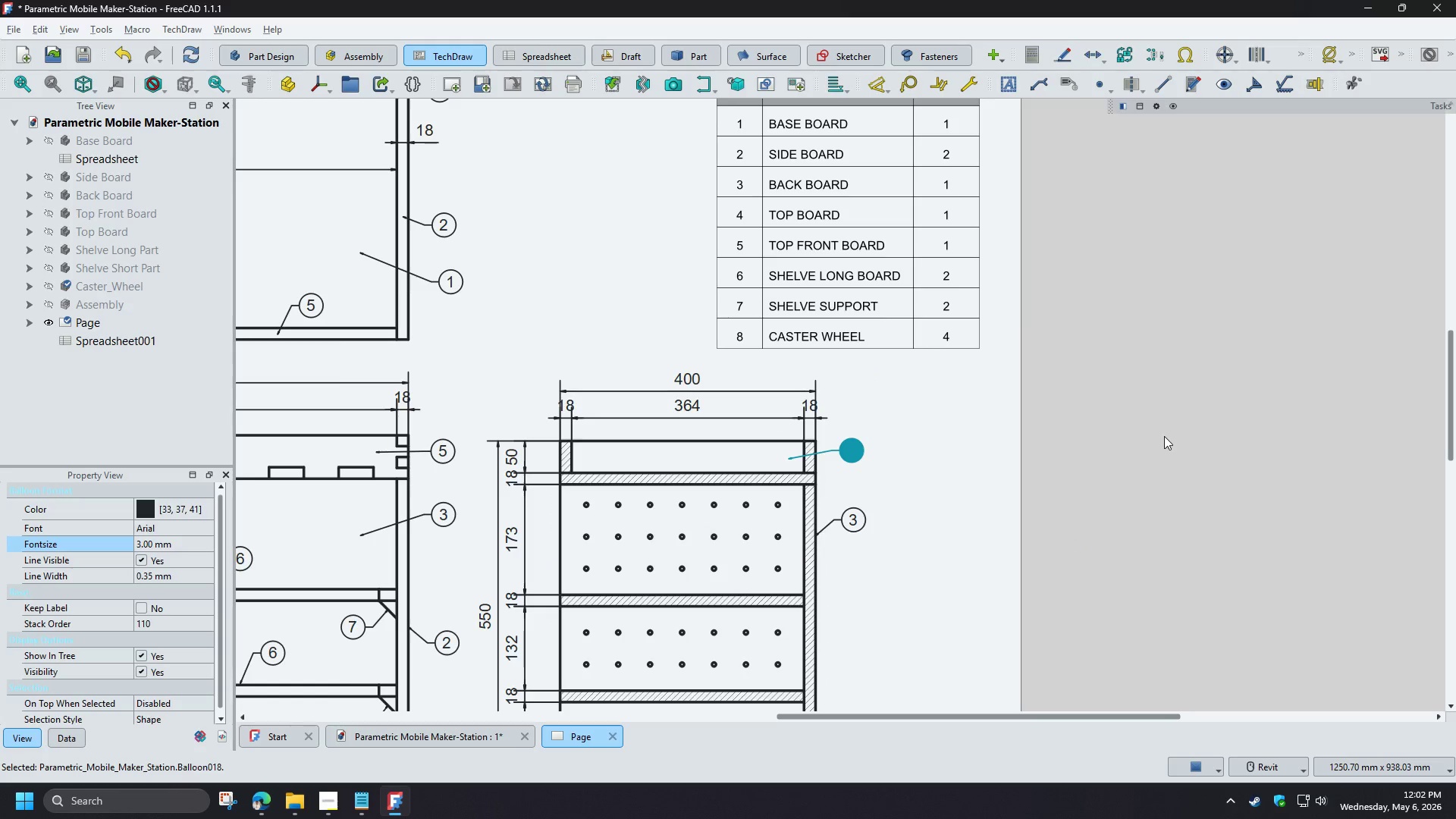 
left_click([1164, 436])
 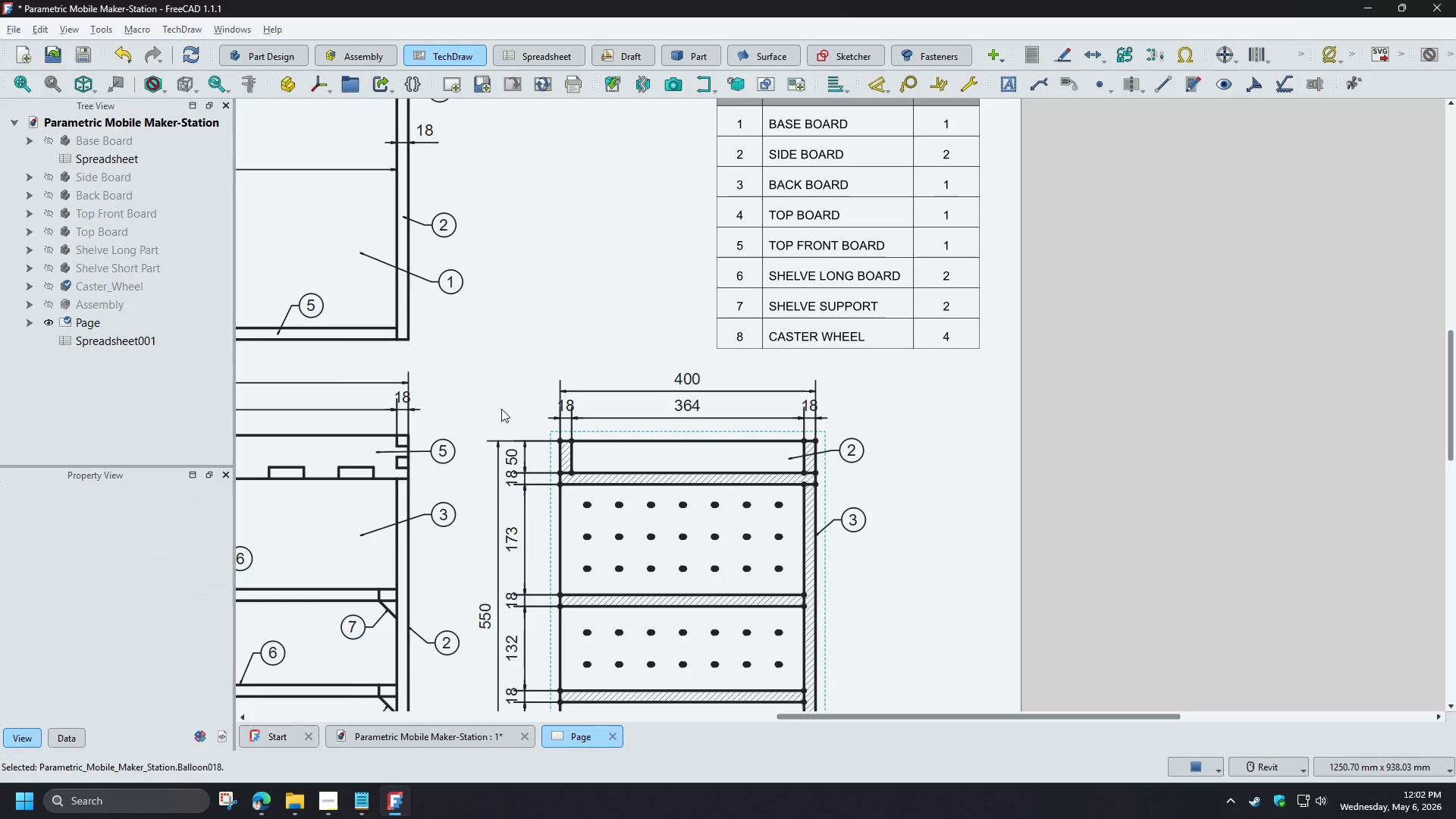 
scroll: coordinate [501, 409], scroll_direction: up, amount: 2.0
 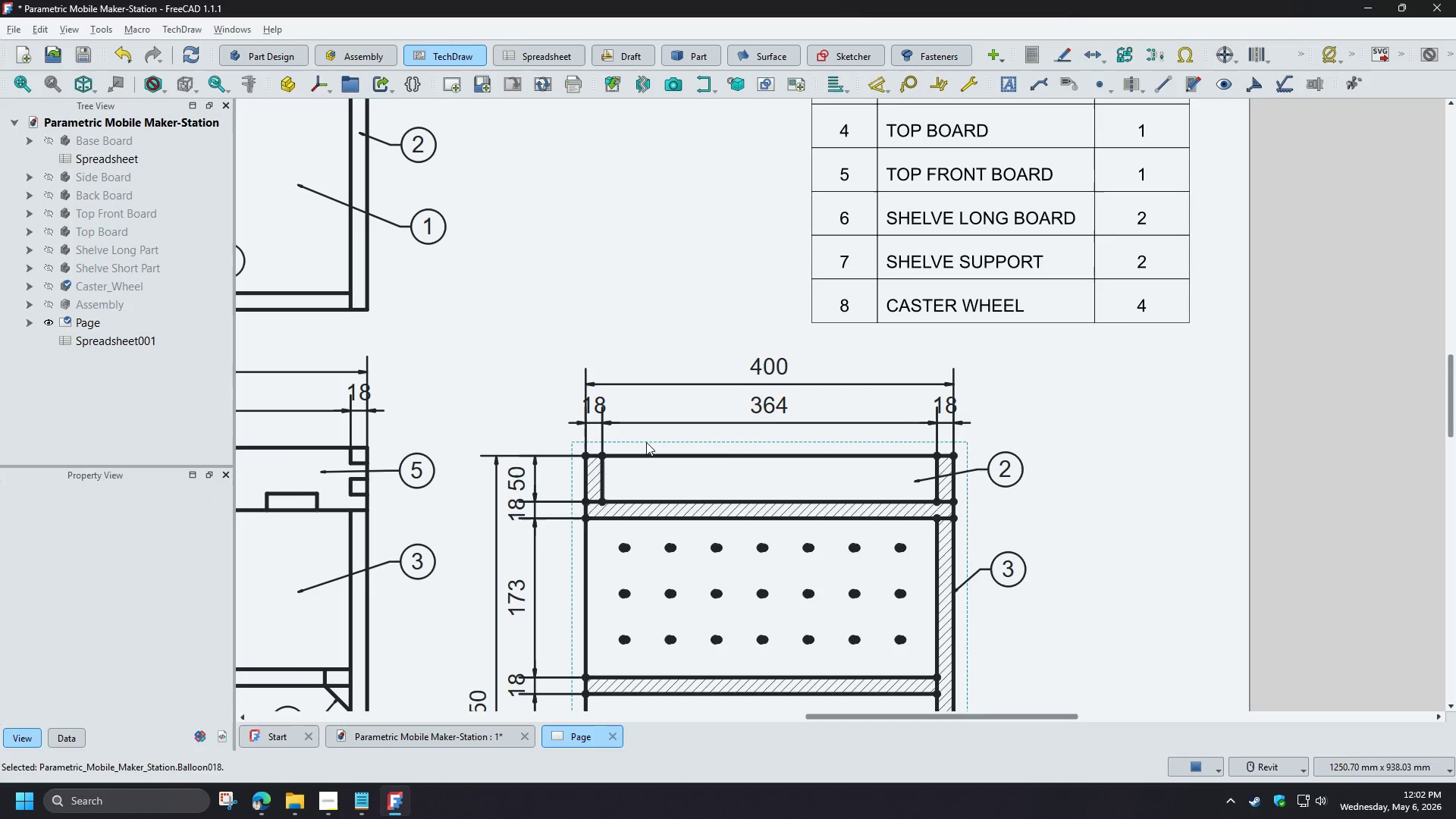 
left_click([646, 443])
 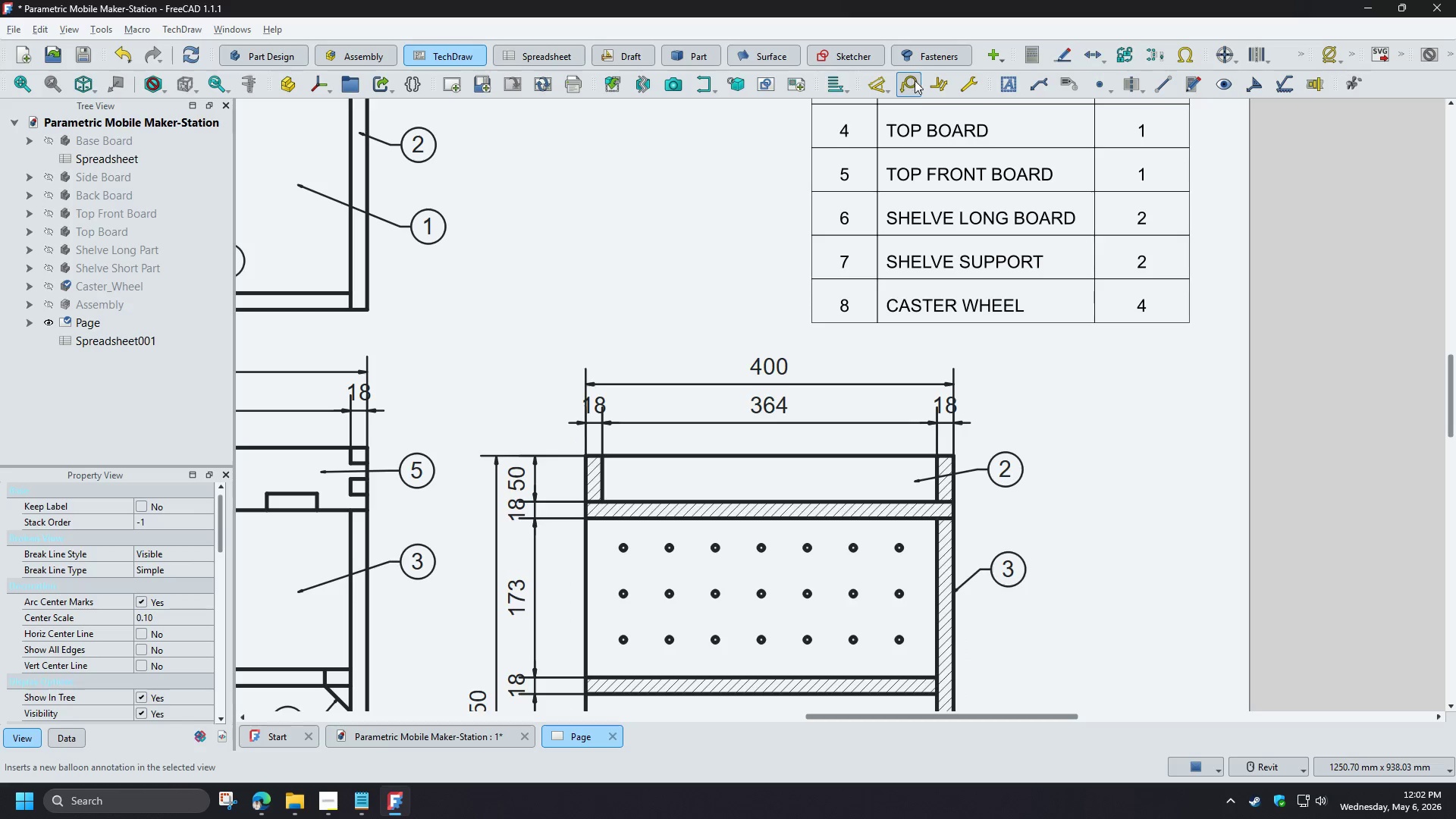 
left_click([917, 85])
 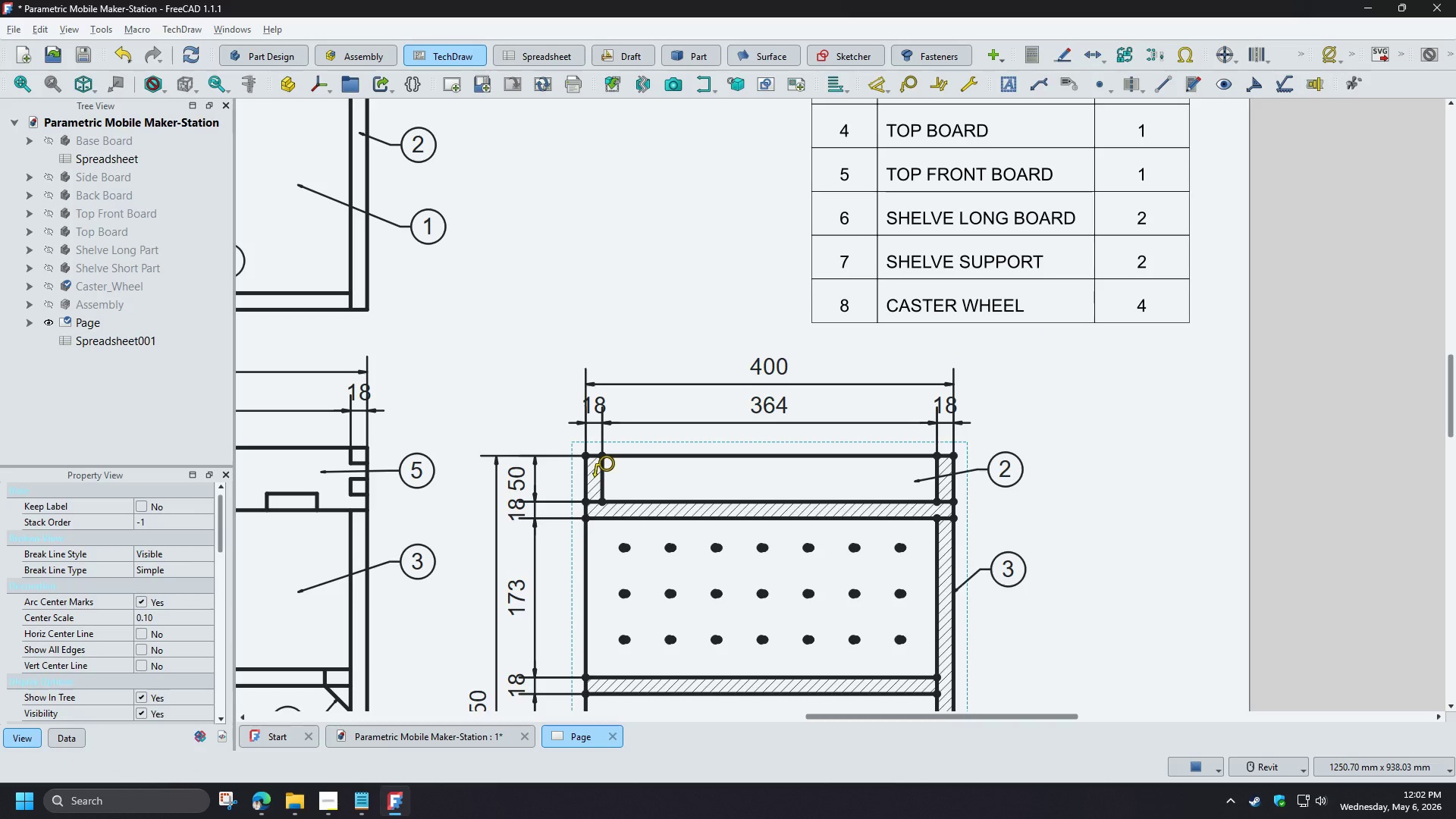 
wait(5.14)
 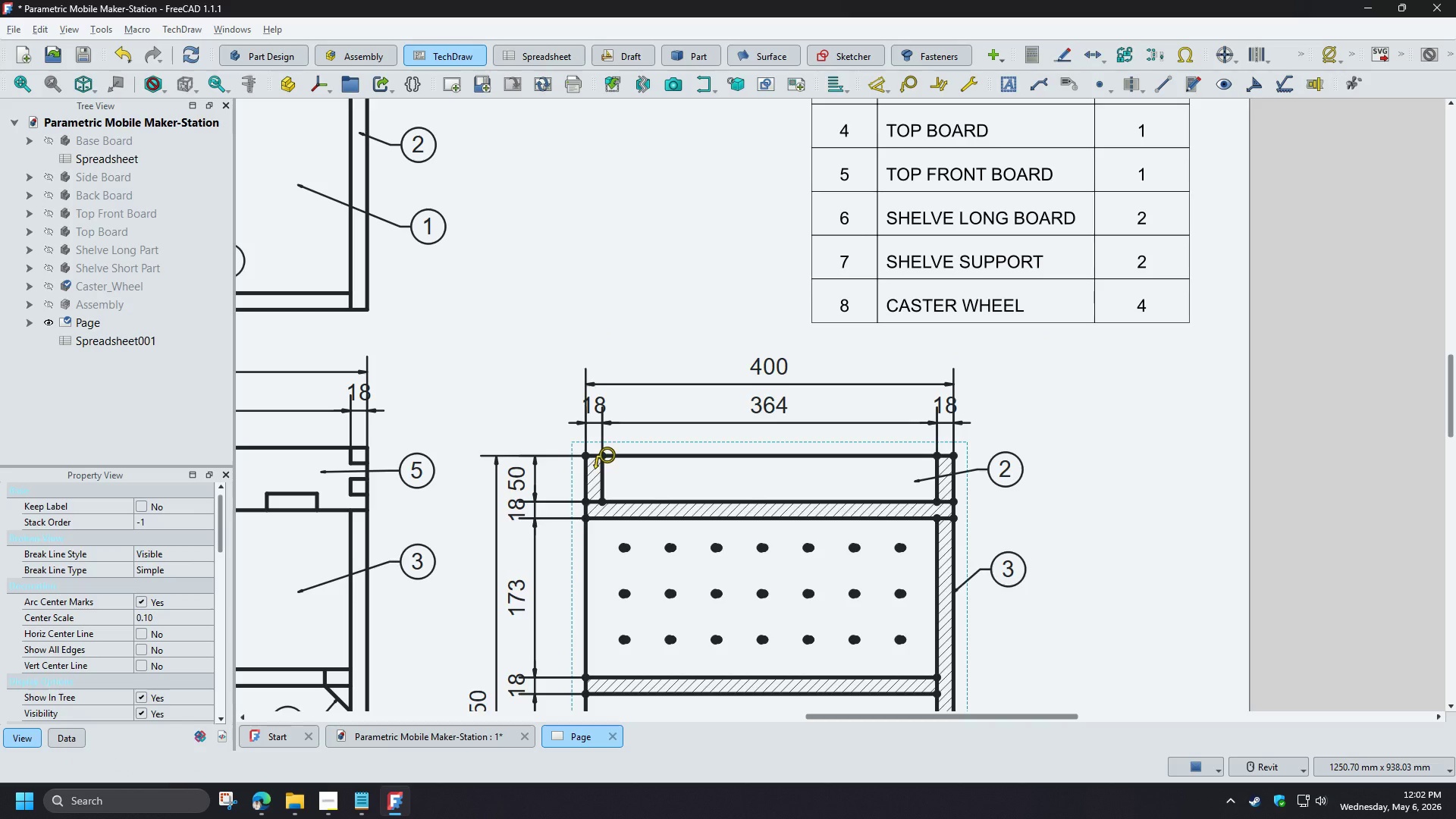 
left_click([586, 472])
 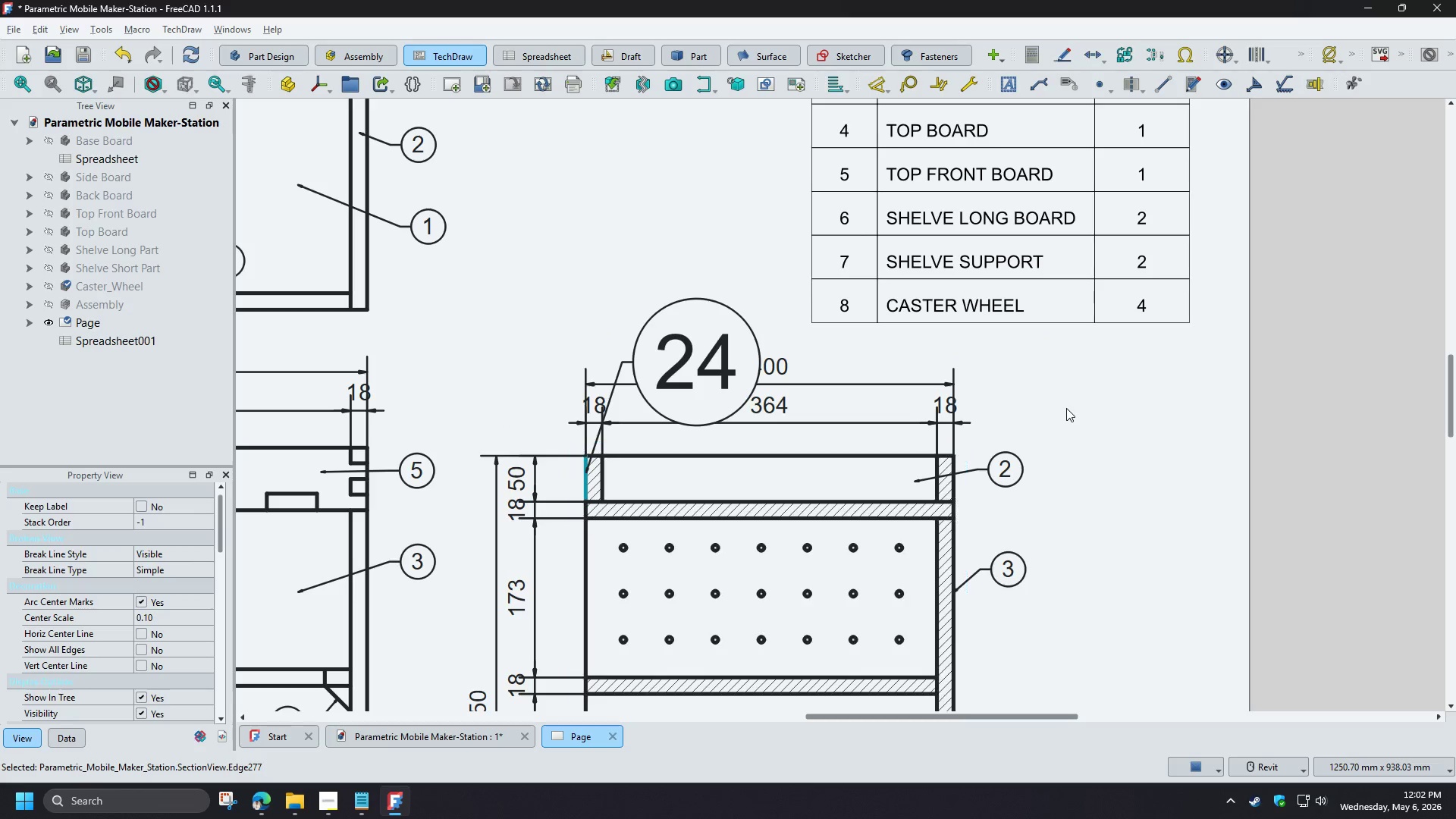 
left_click([703, 366])
 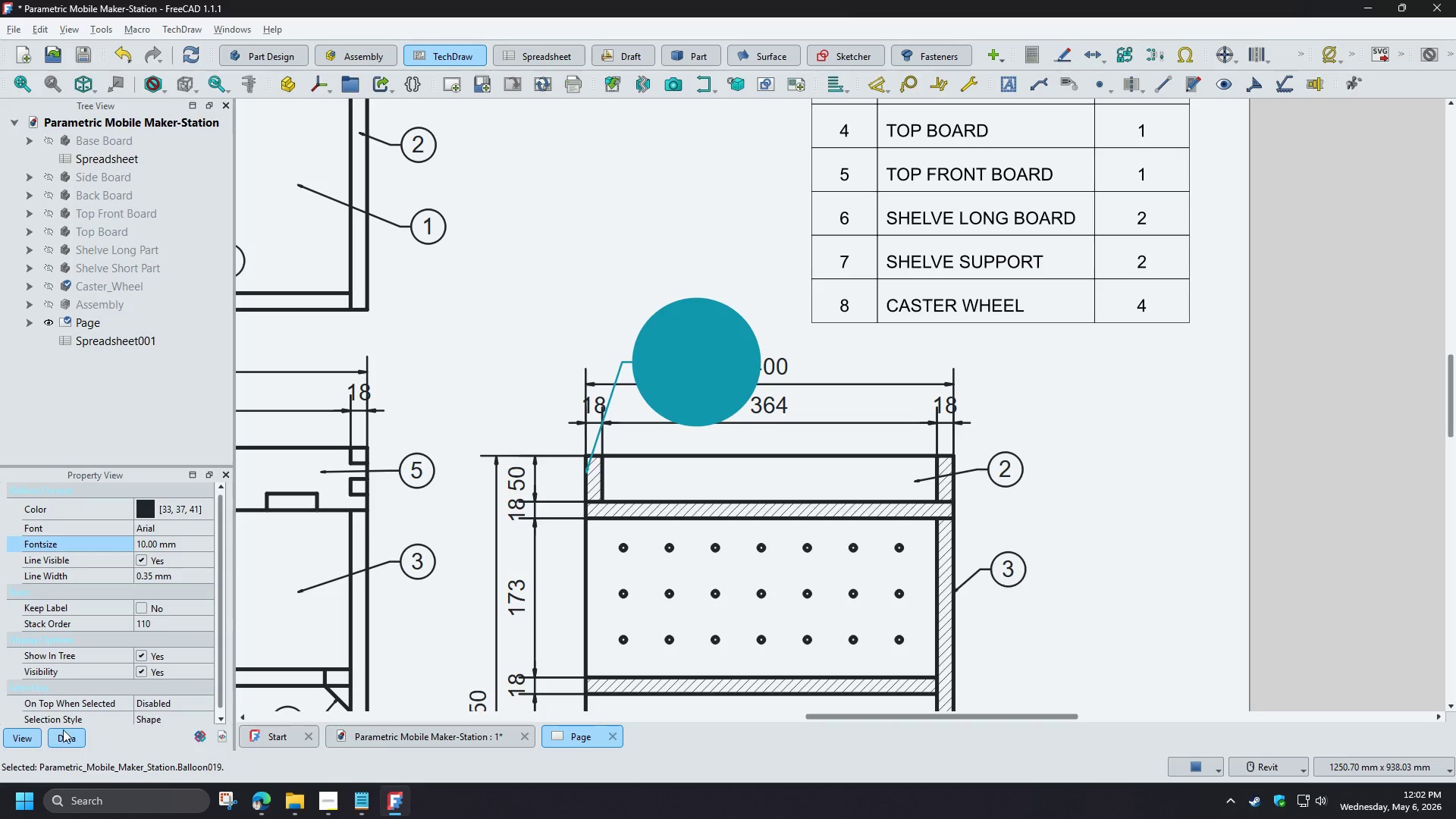 
left_click([172, 542])
 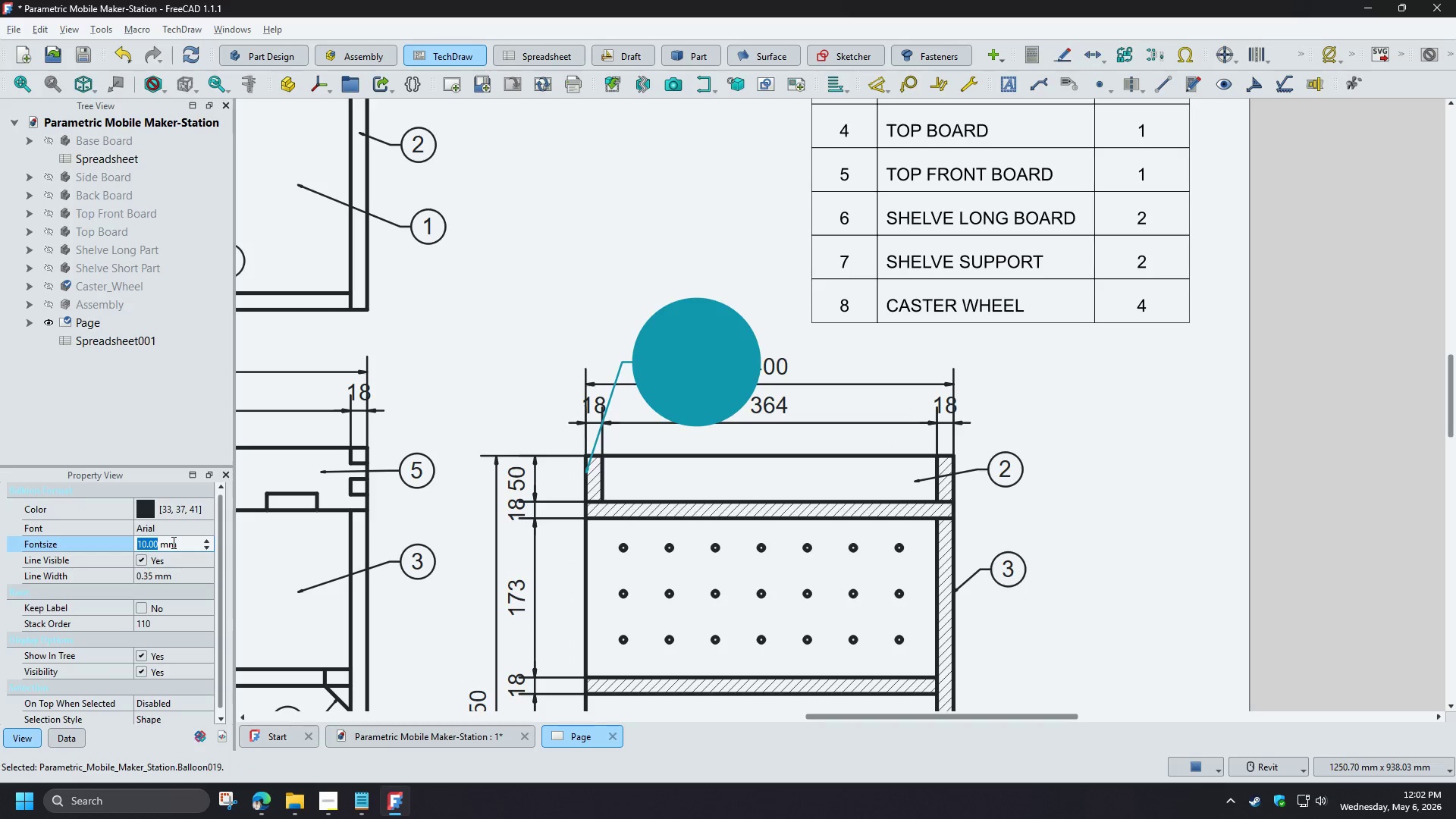 
key(3)
 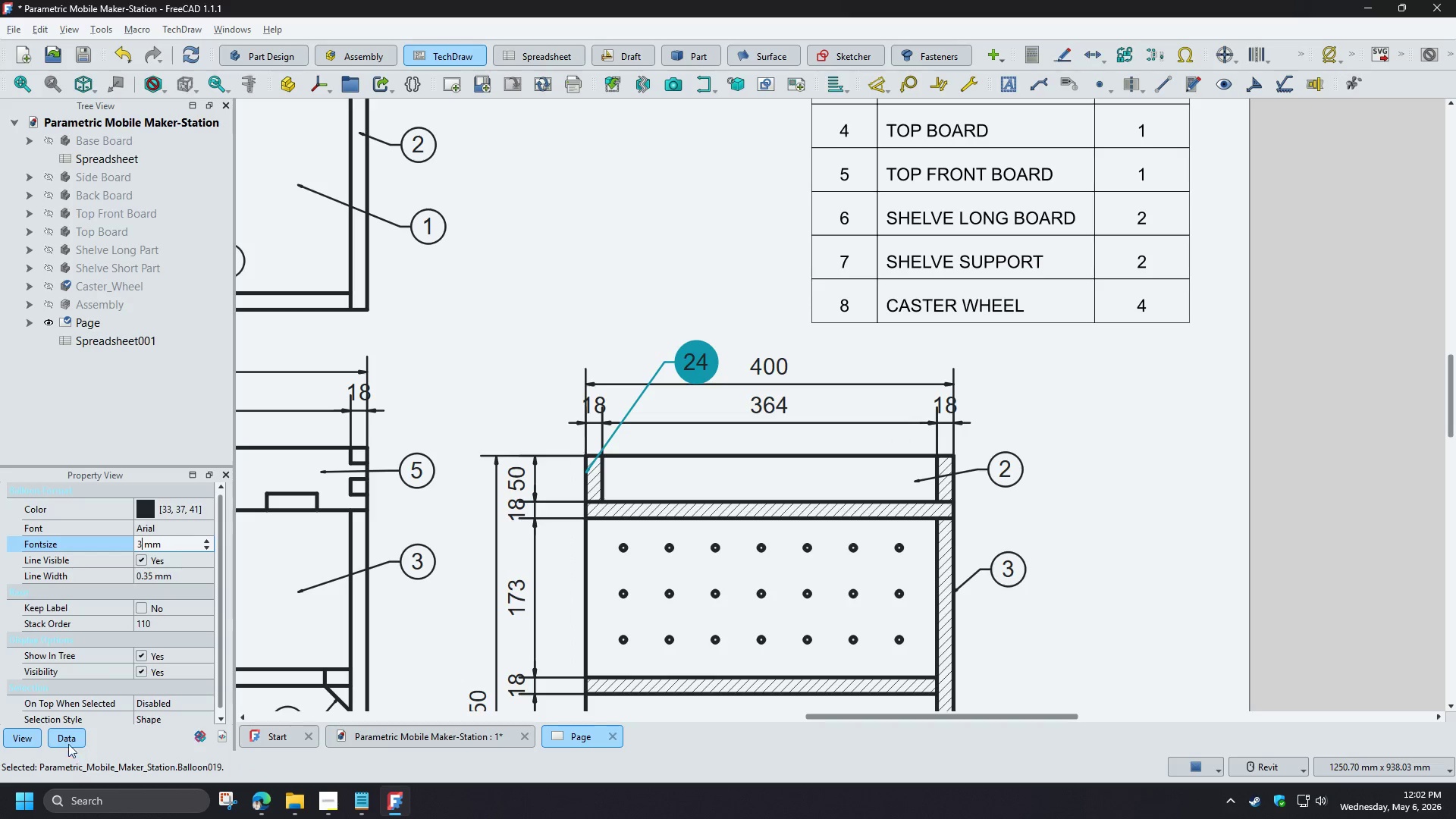 
left_click([68, 739])
 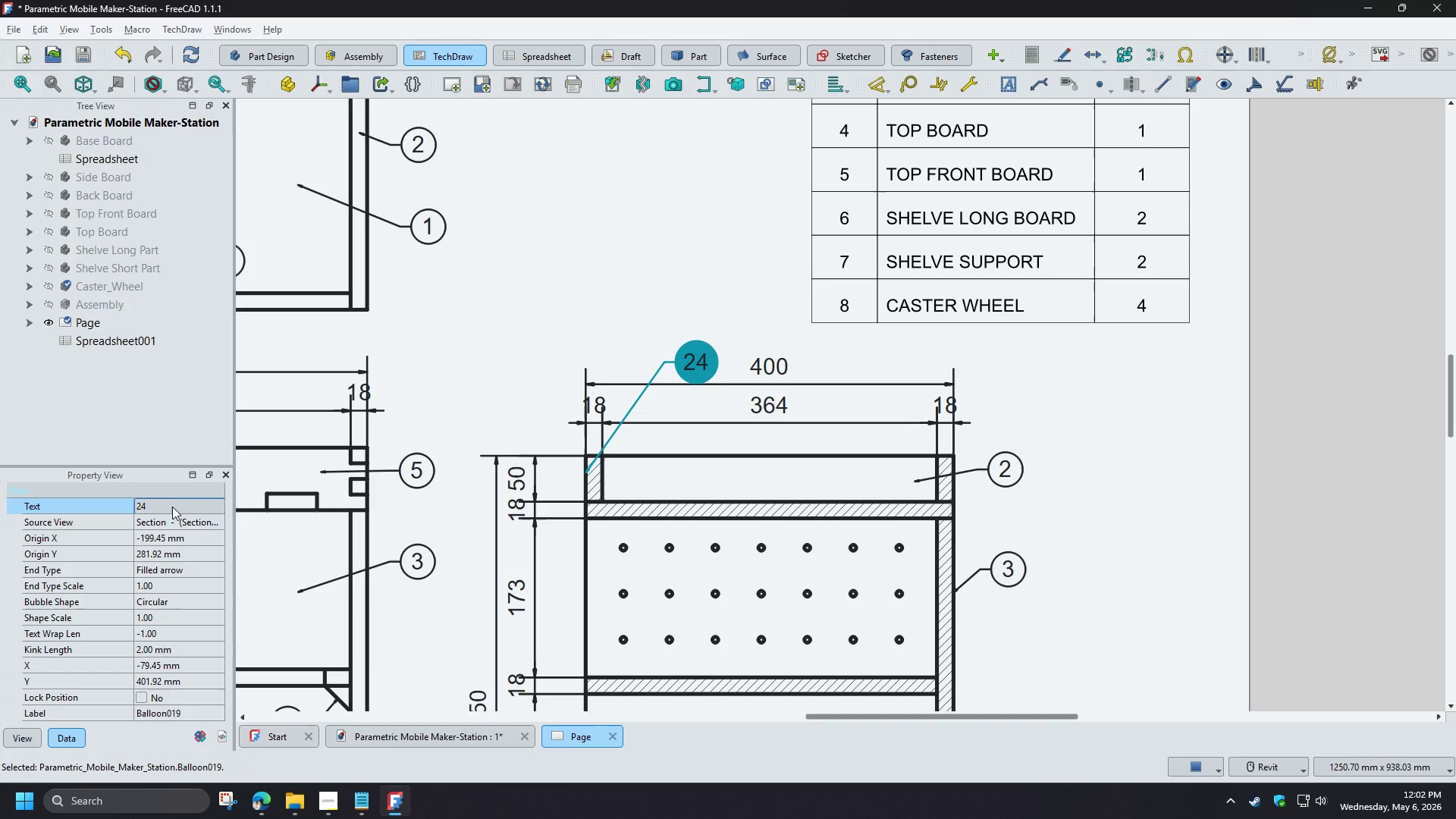 
left_click([171, 507])
 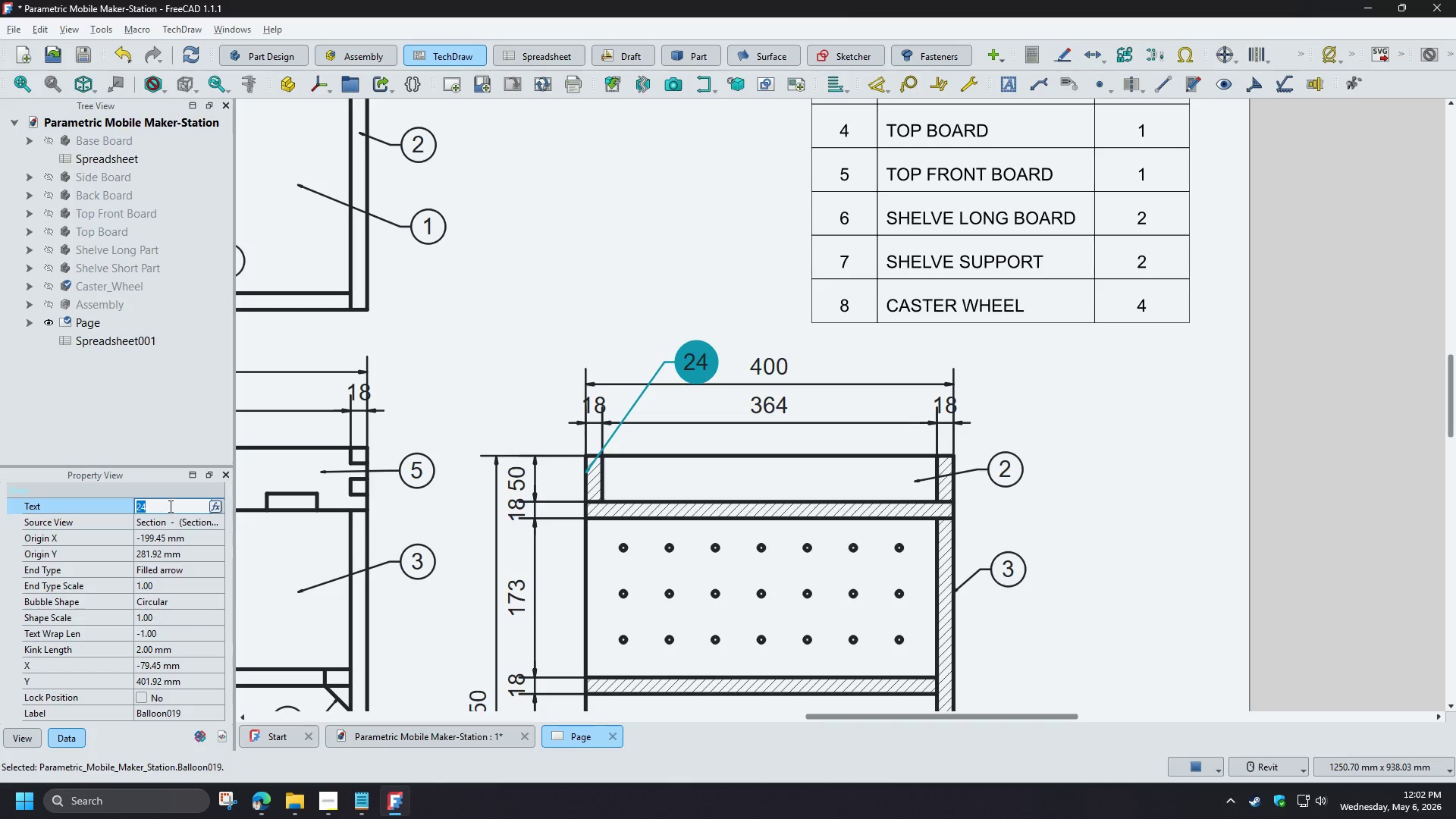 
key(5)
 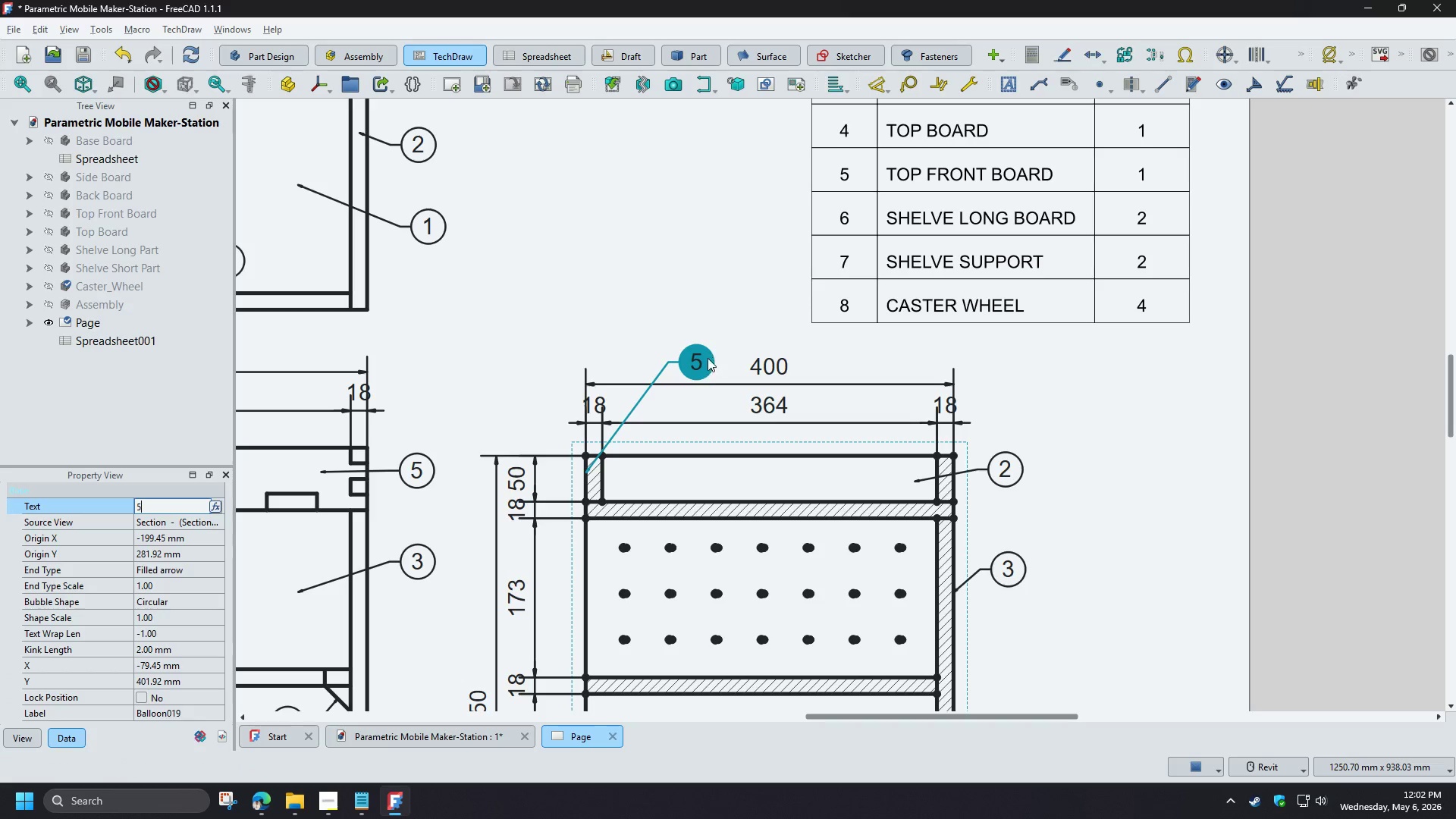 
left_click_drag(start_coordinate=[702, 358], to_coordinate=[527, 422])
 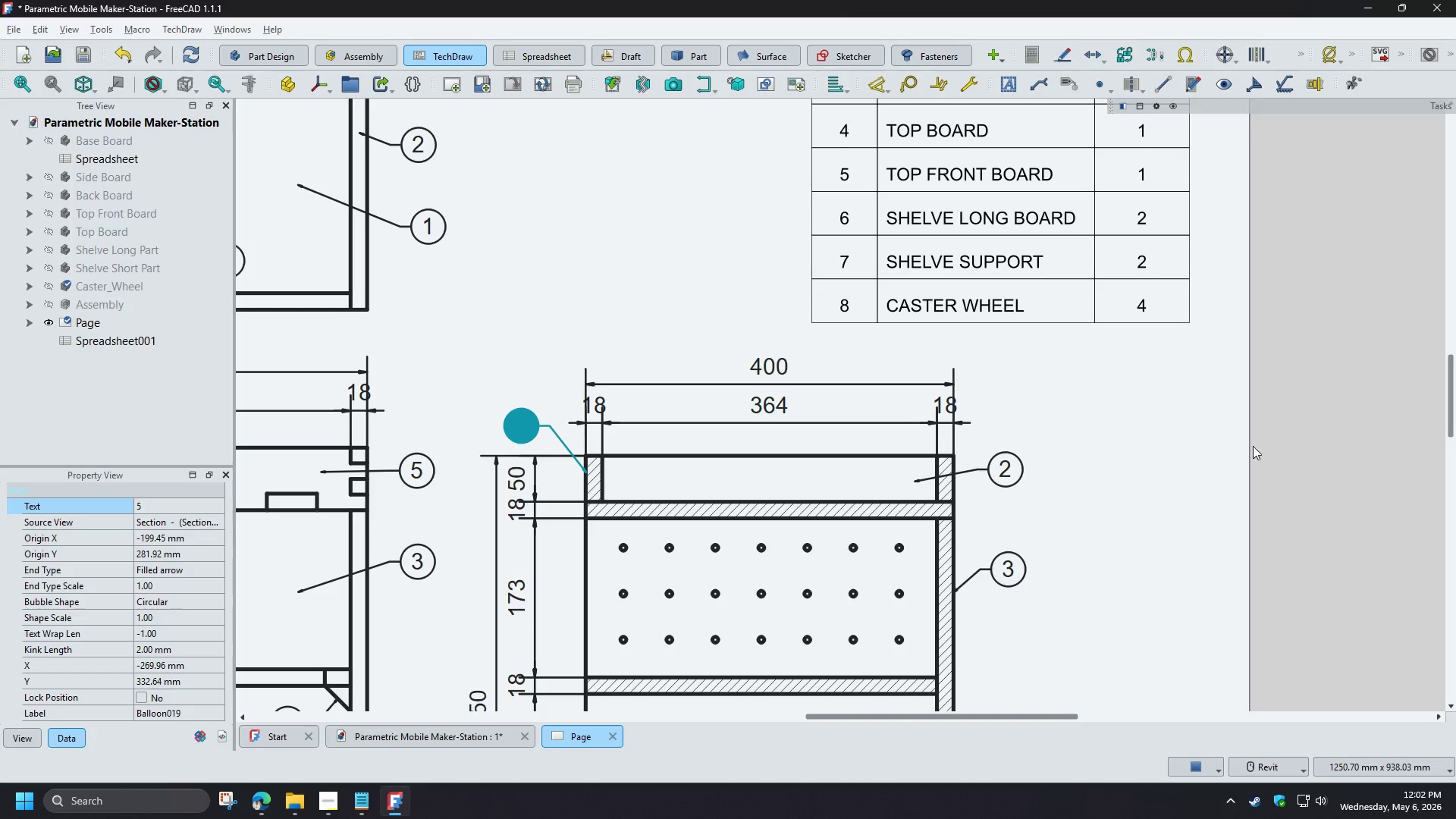 
left_click([1289, 441])
 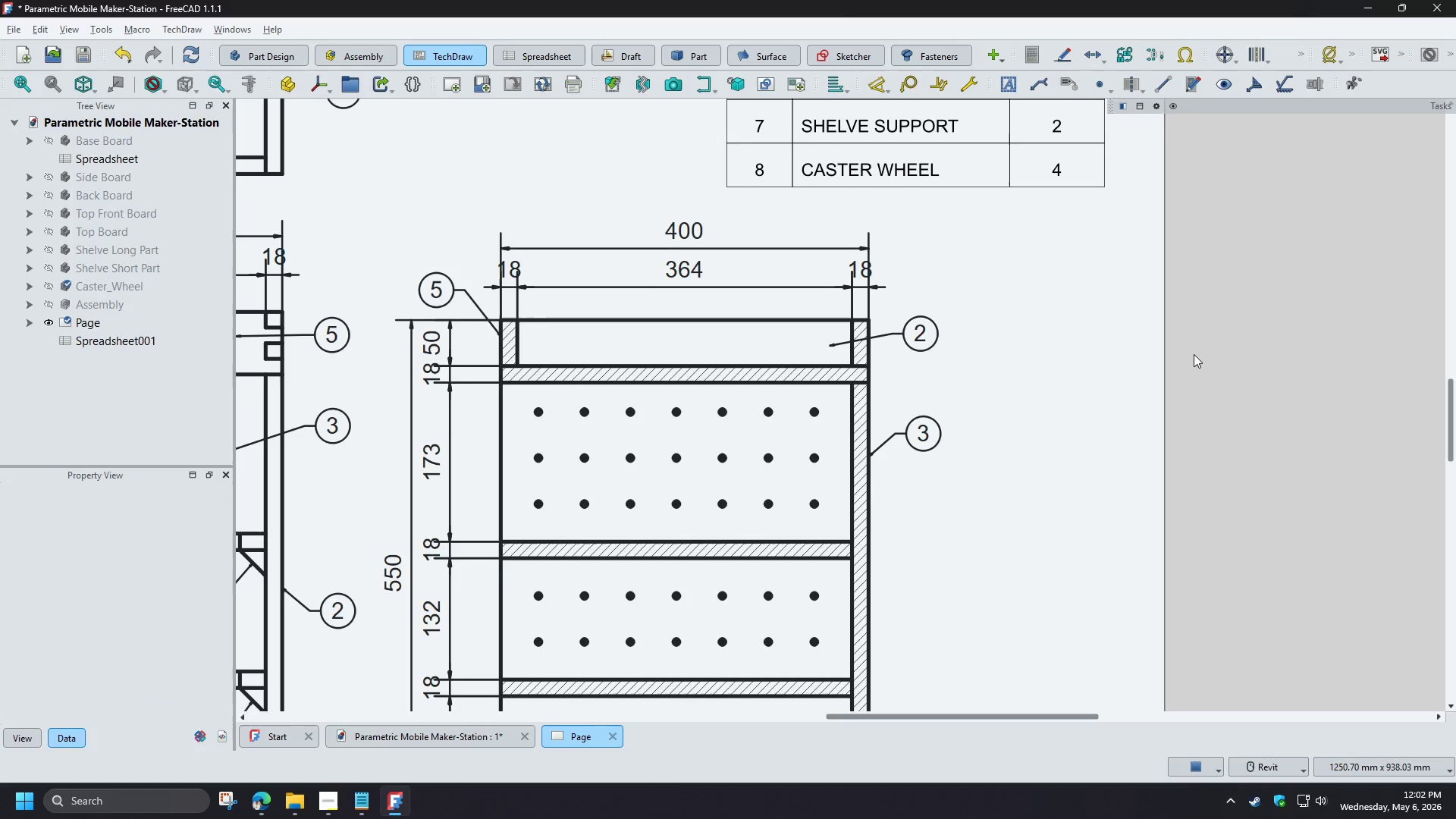 
scroll: coordinate [1021, 467], scroll_direction: down, amount: 5.0
 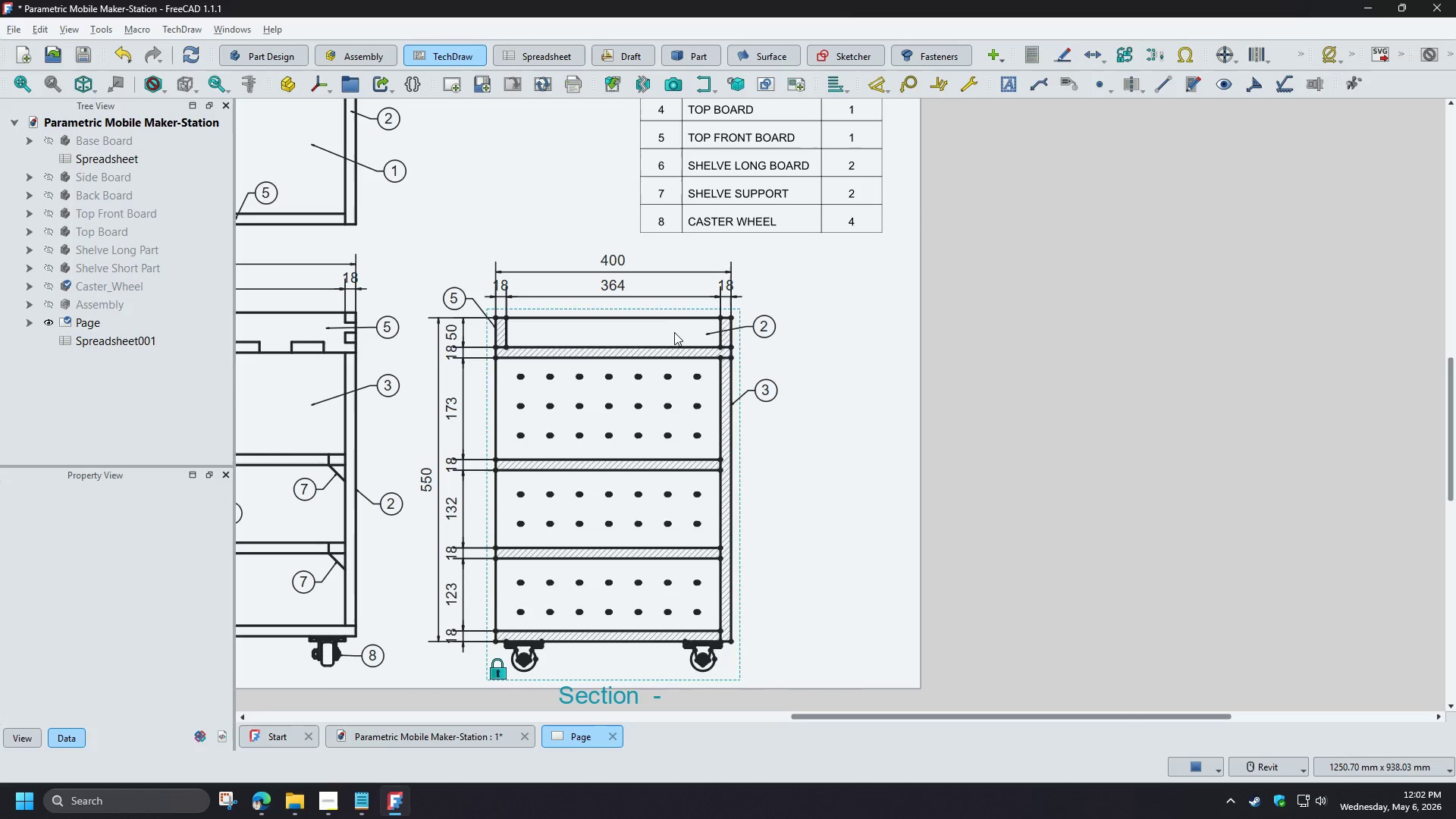 
wait(5.53)
 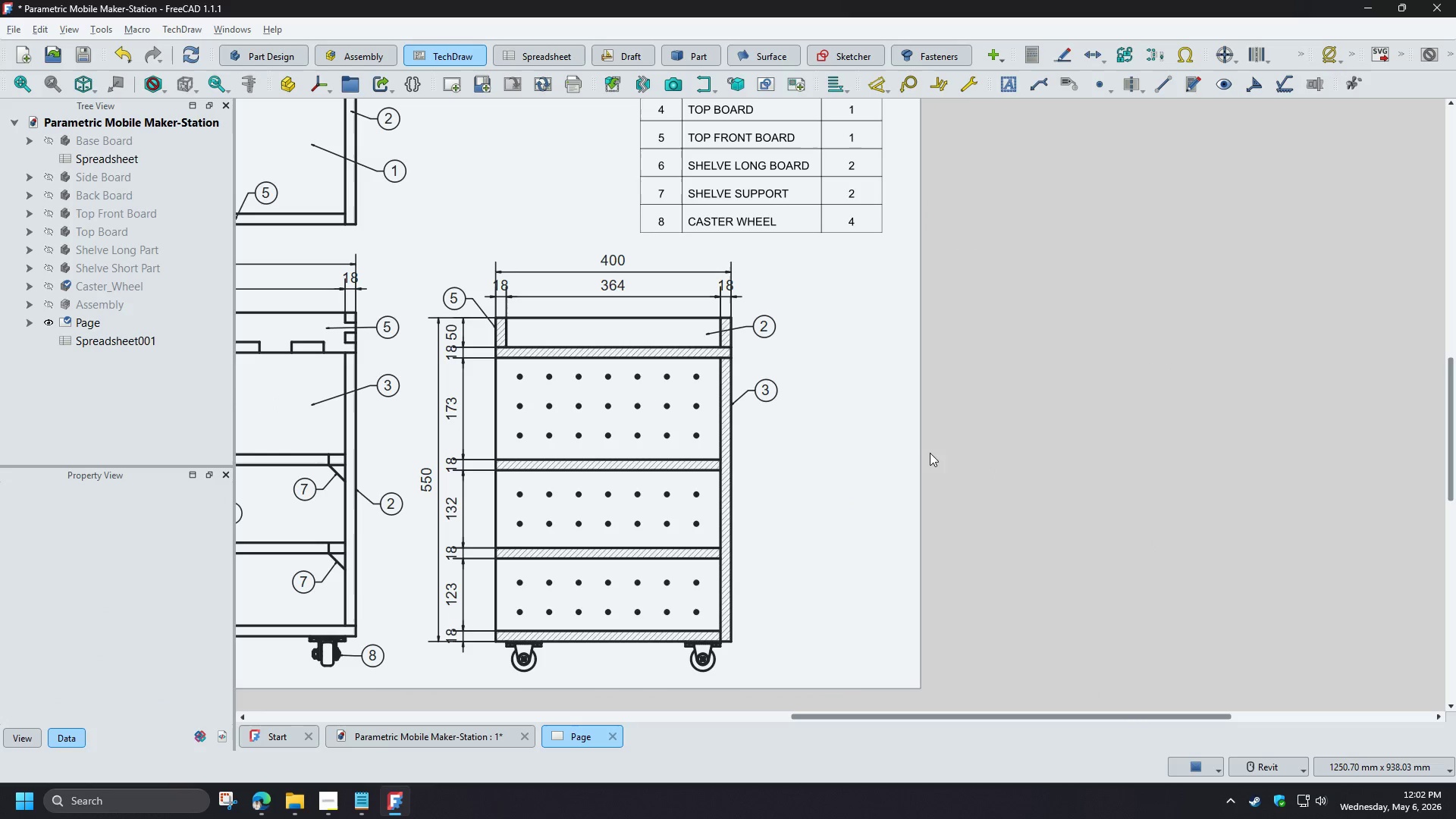 
left_click([663, 309])
 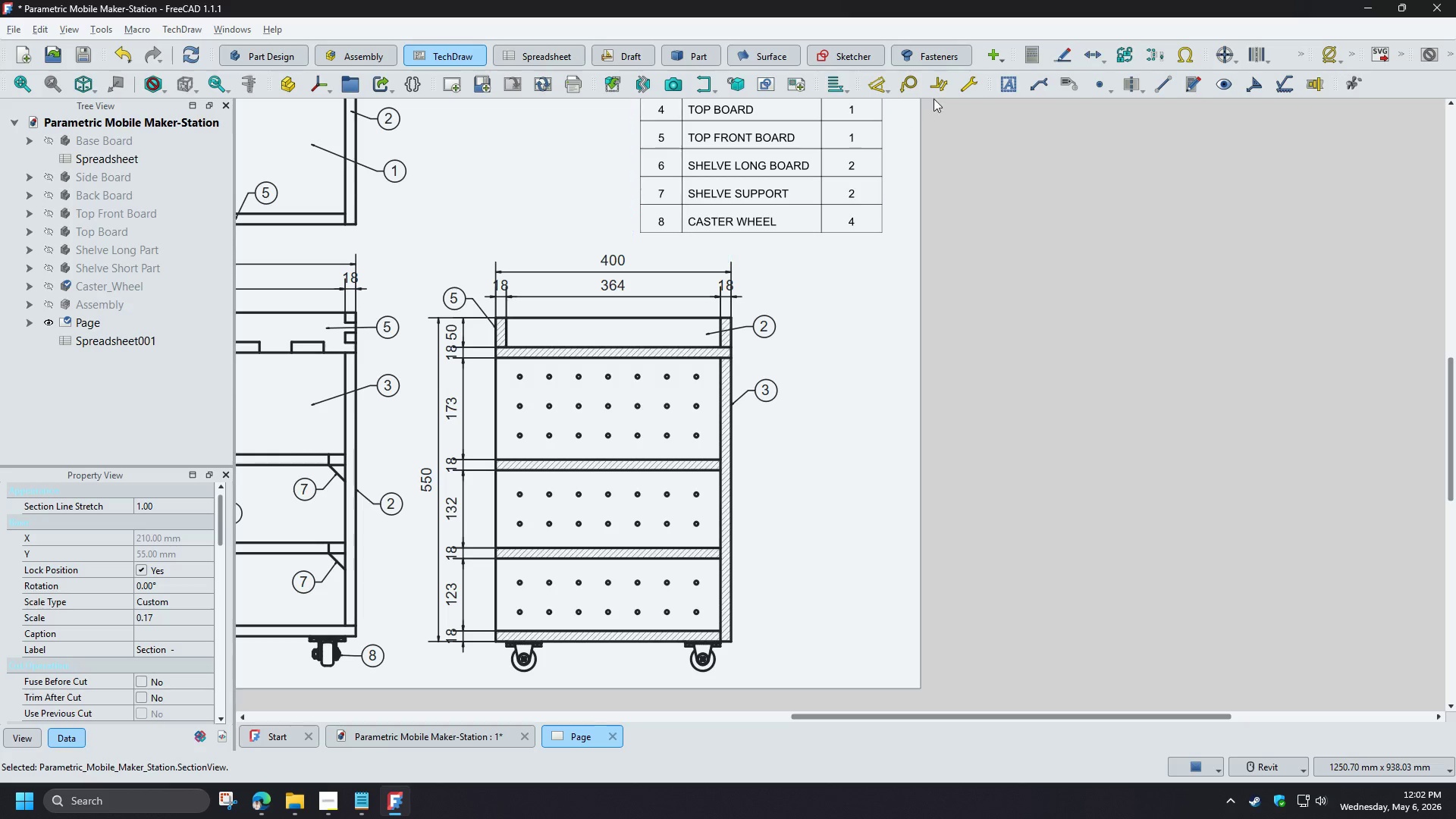 
left_click([915, 81])
 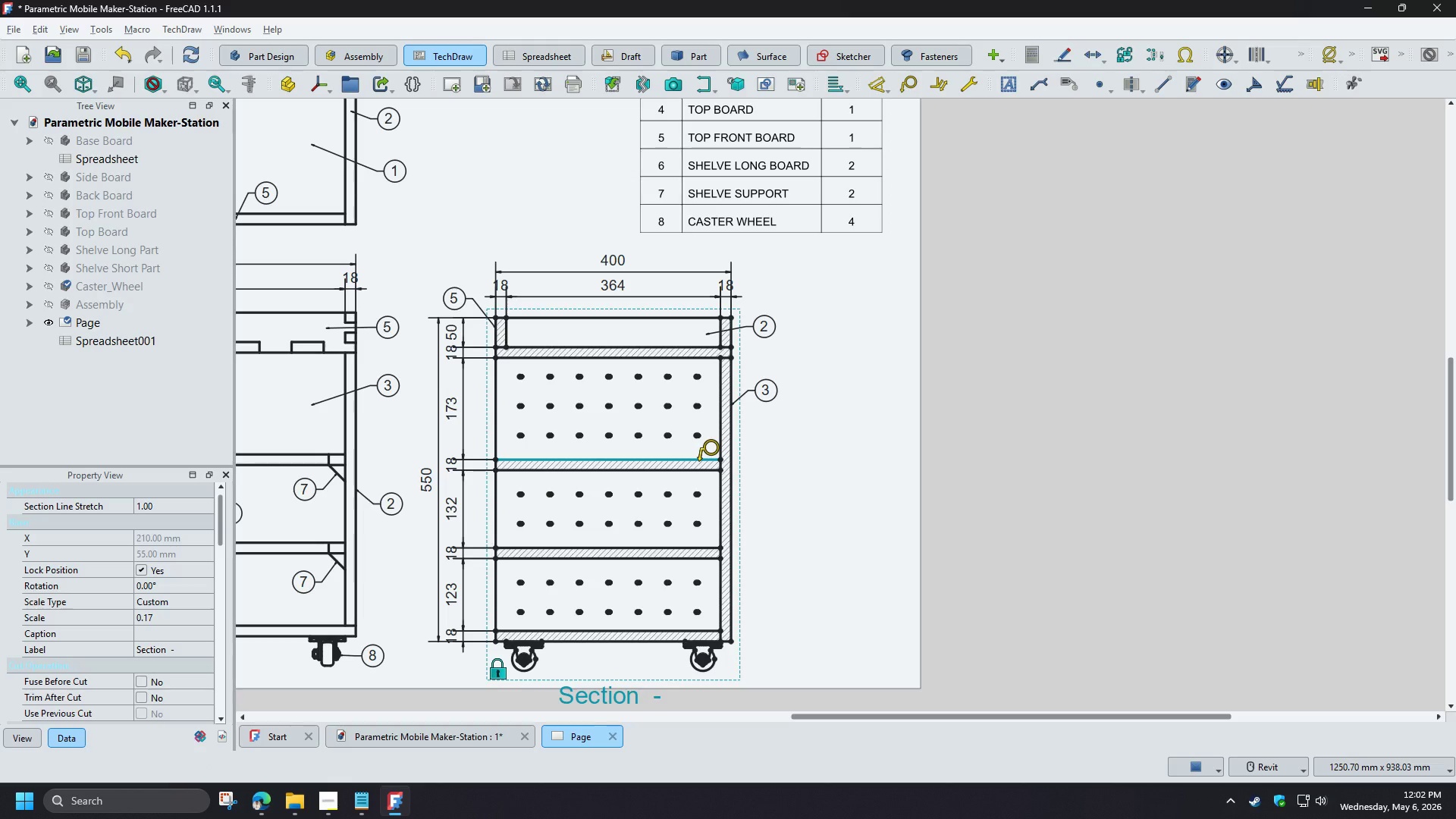 
left_click([699, 461])
 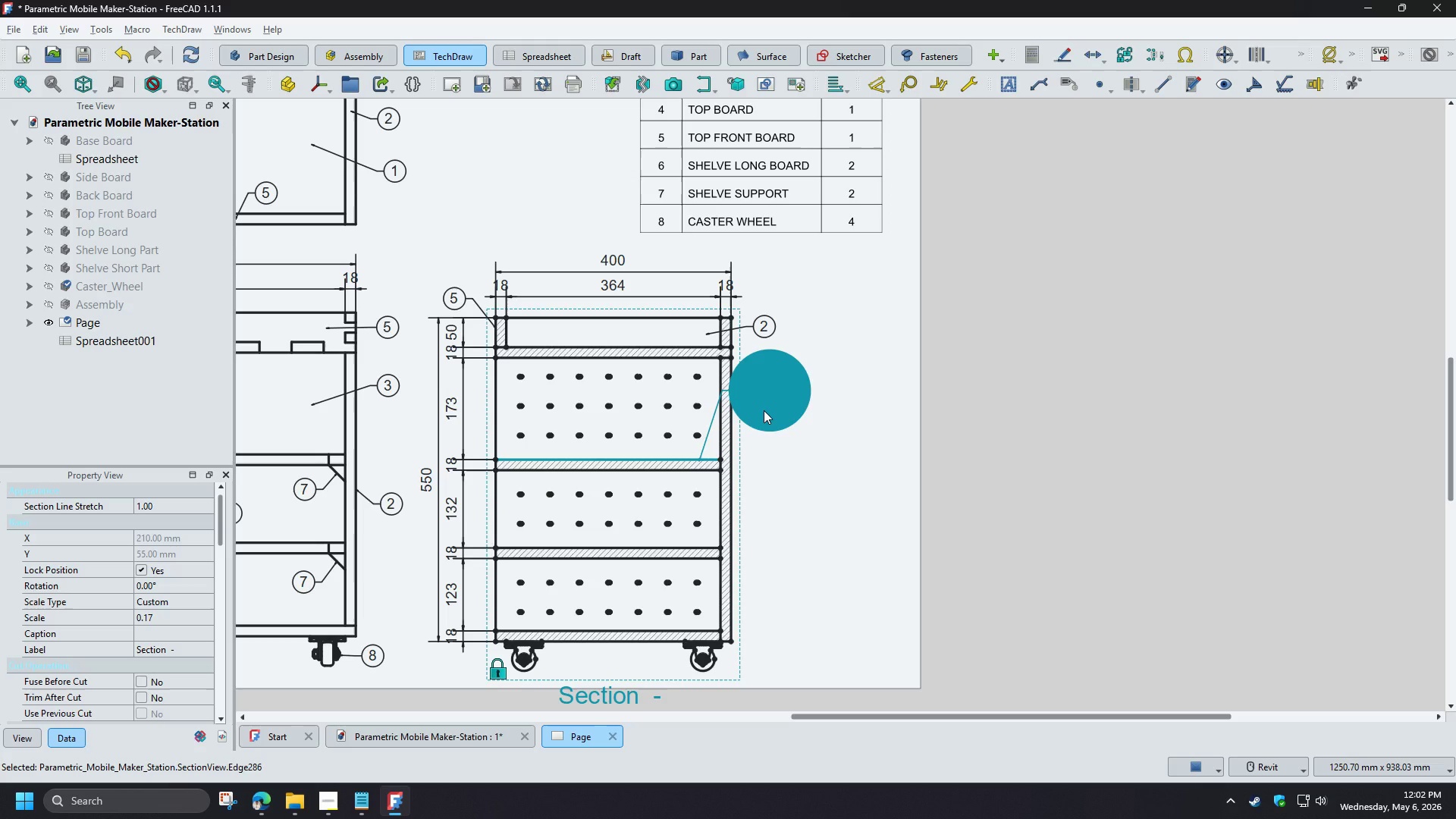 
wait(5.17)
 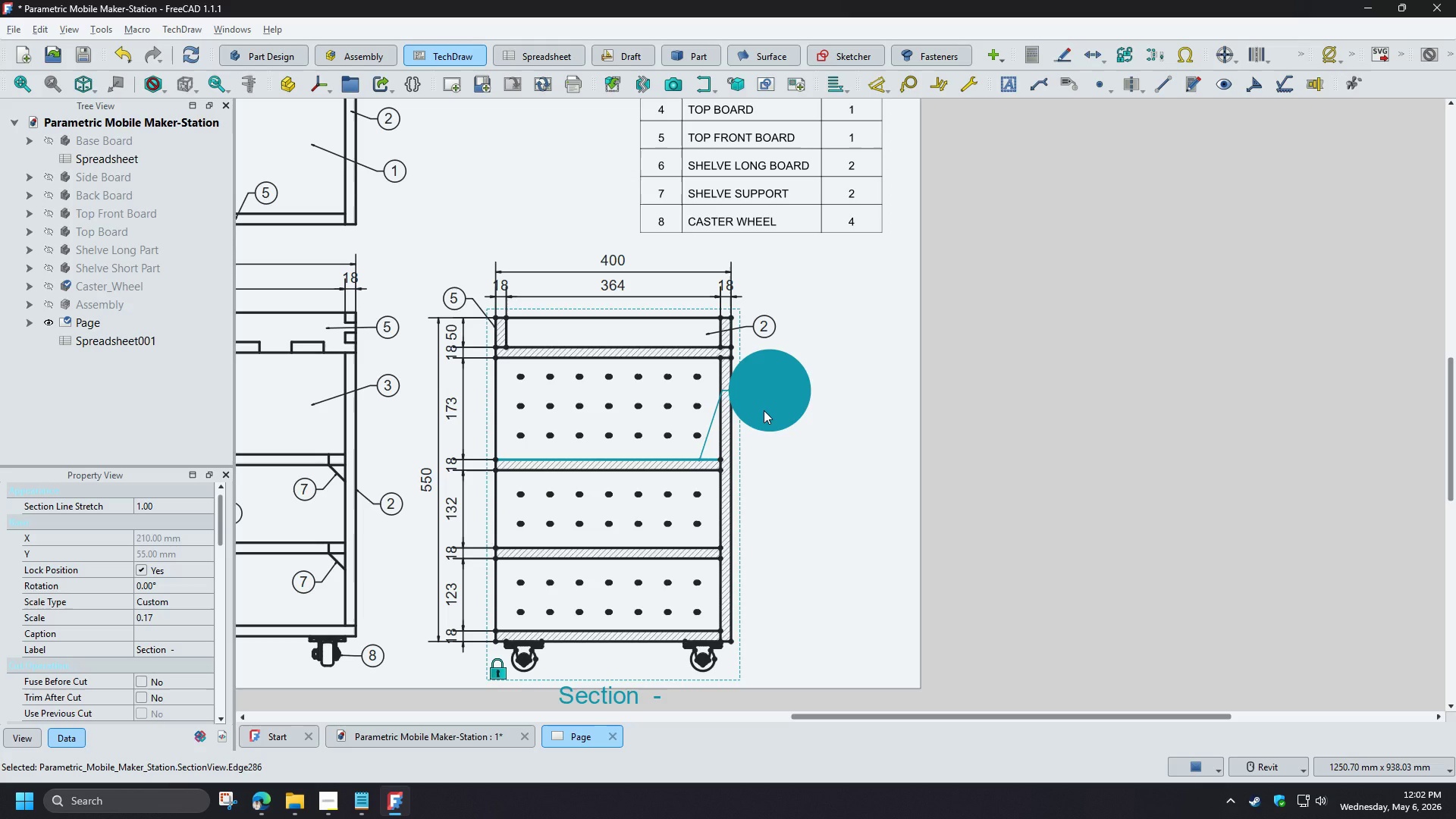 
left_click([764, 410])
 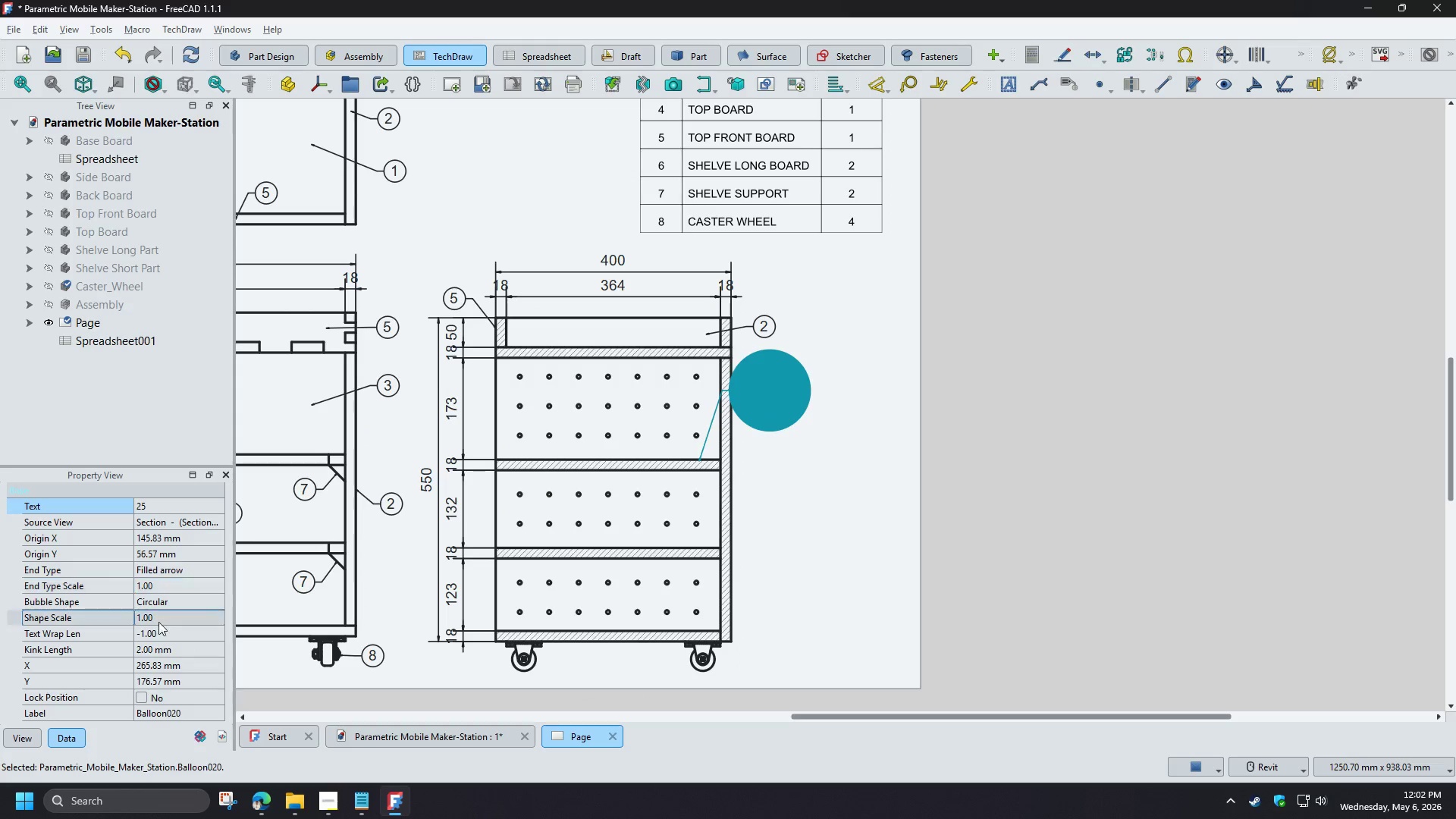 
left_click([167, 500])
 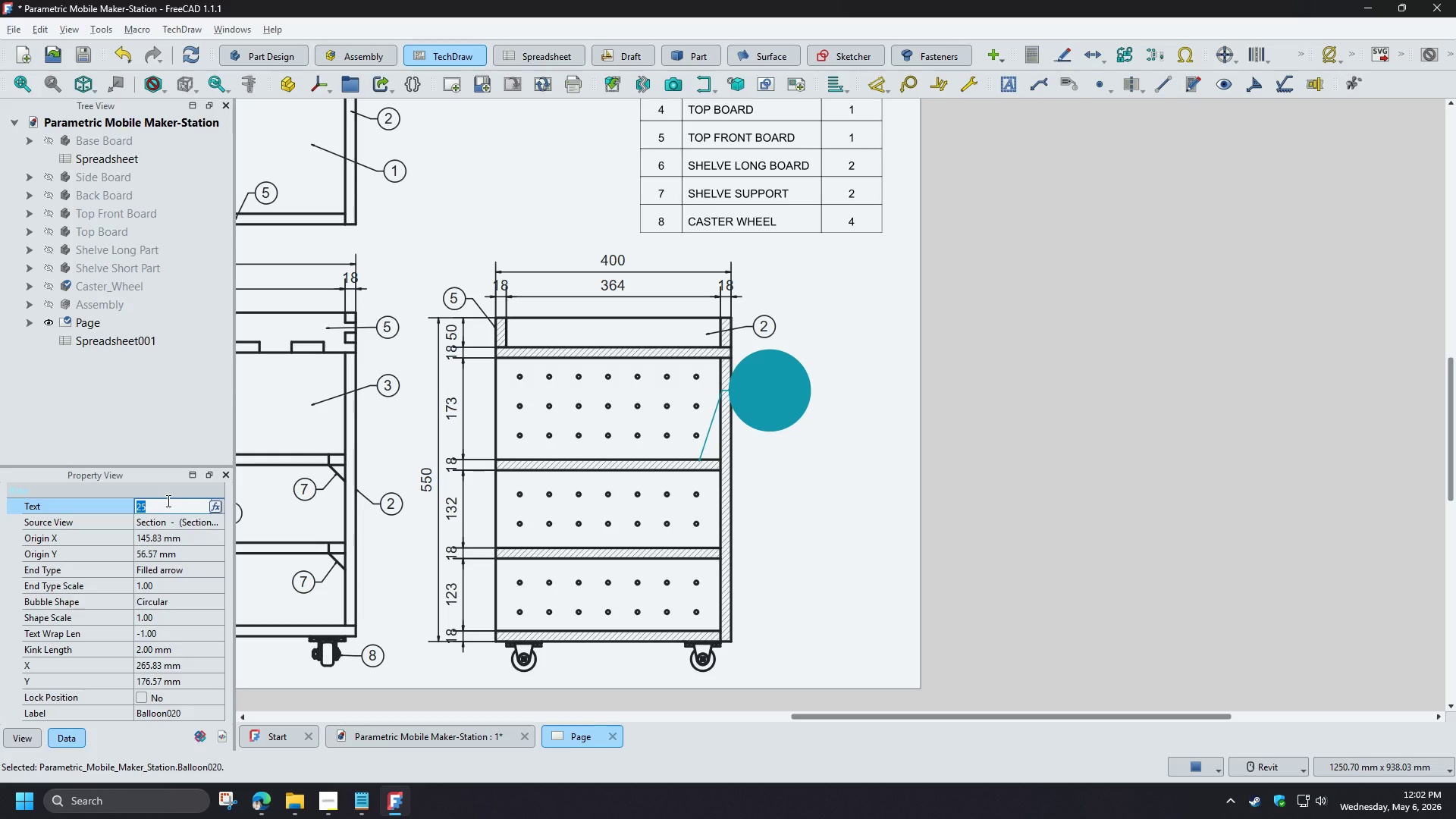 
key(6)
 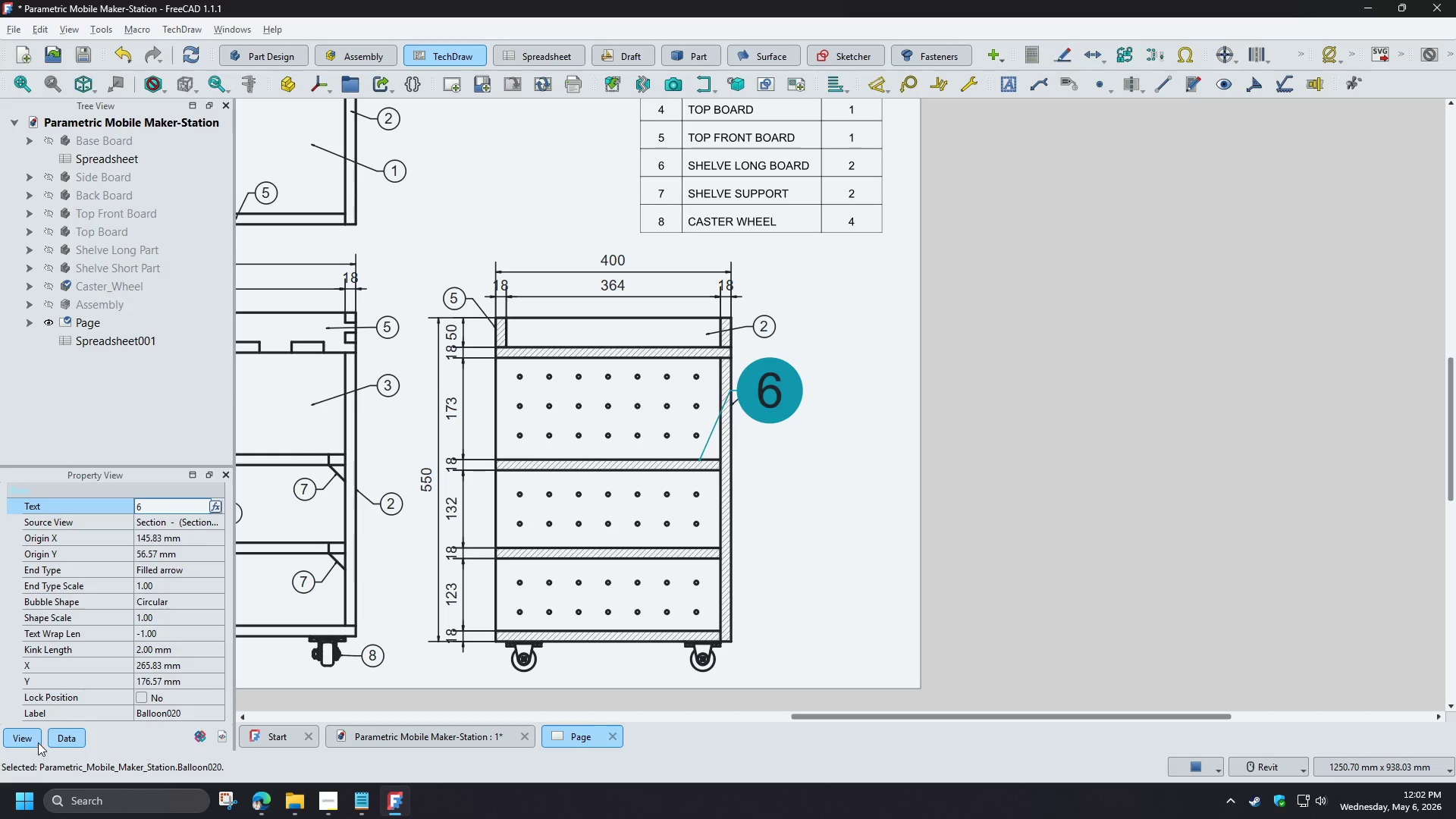 
left_click([36, 738])
 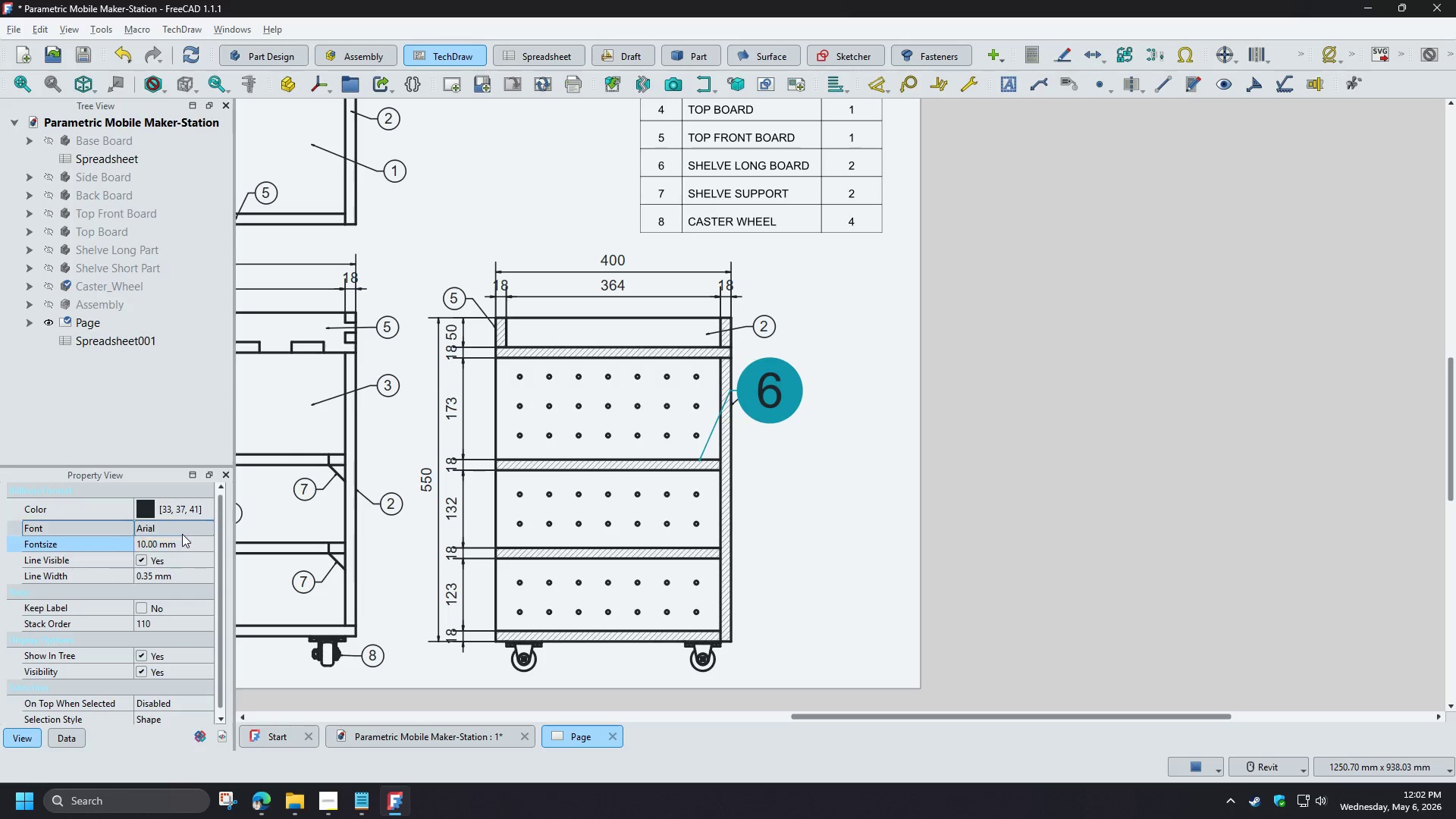 
left_click([173, 548])
 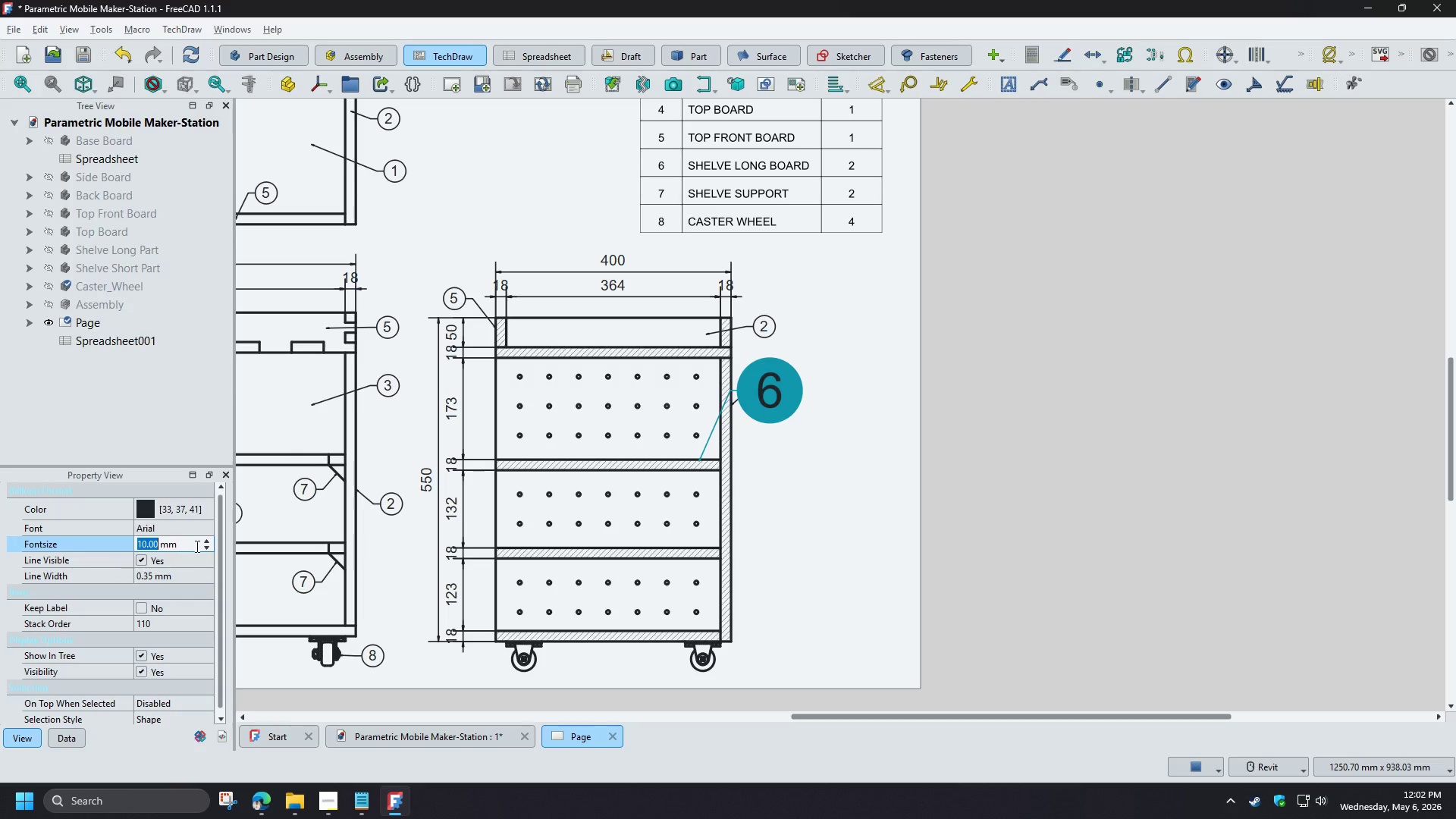 
key(3)
 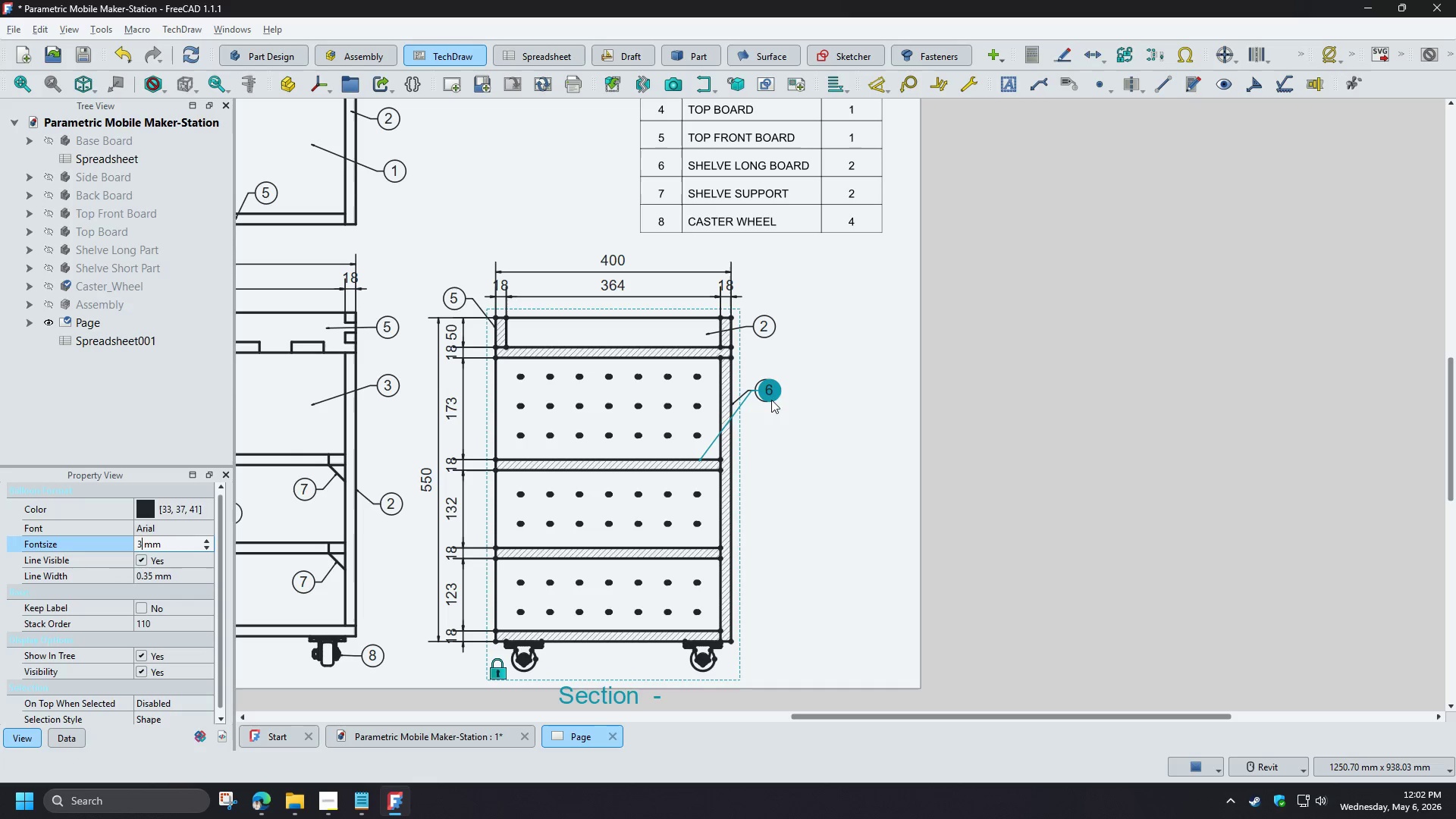 
left_click_drag(start_coordinate=[774, 388], to_coordinate=[764, 441])
 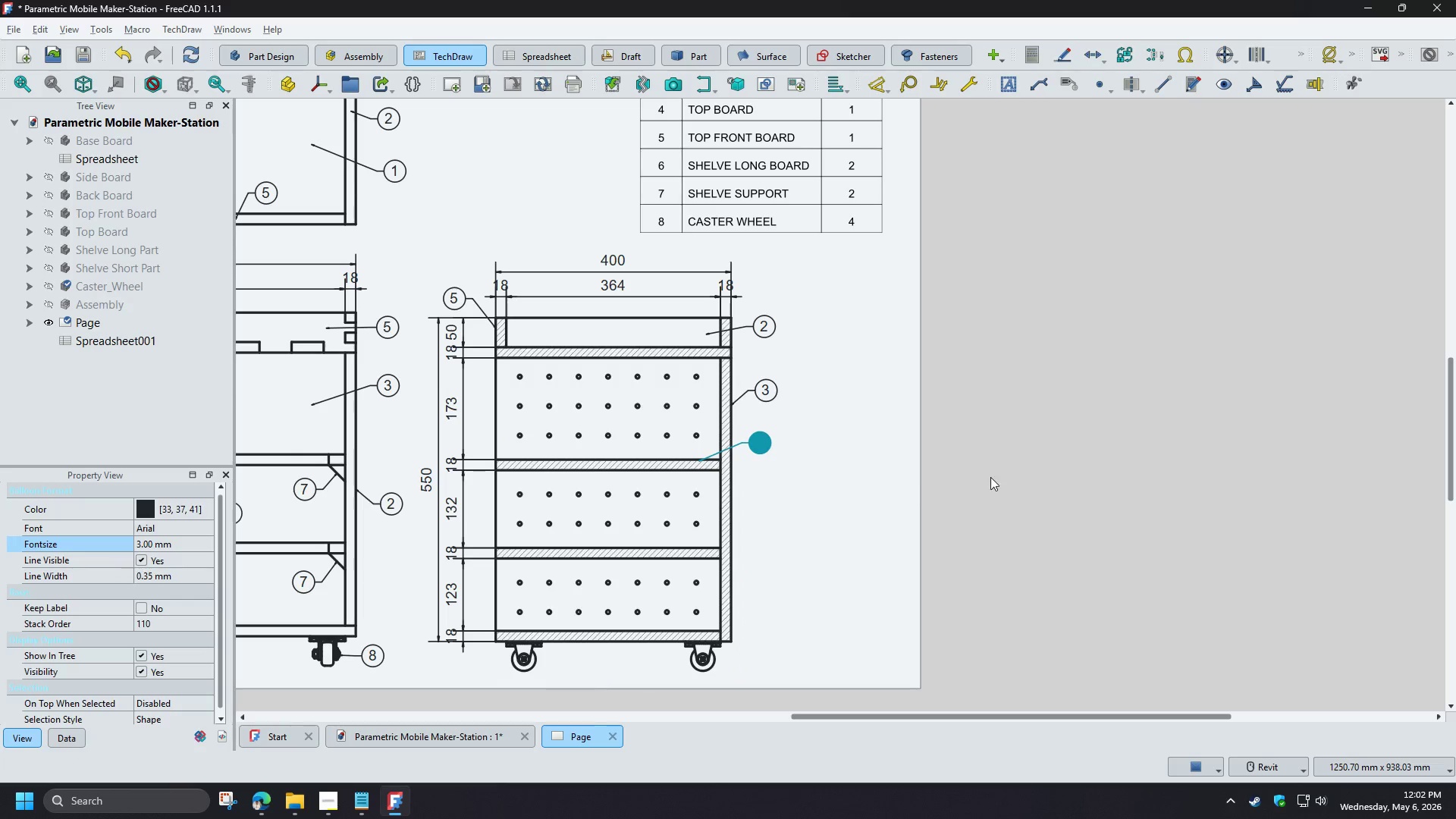 
left_click([998, 475])
 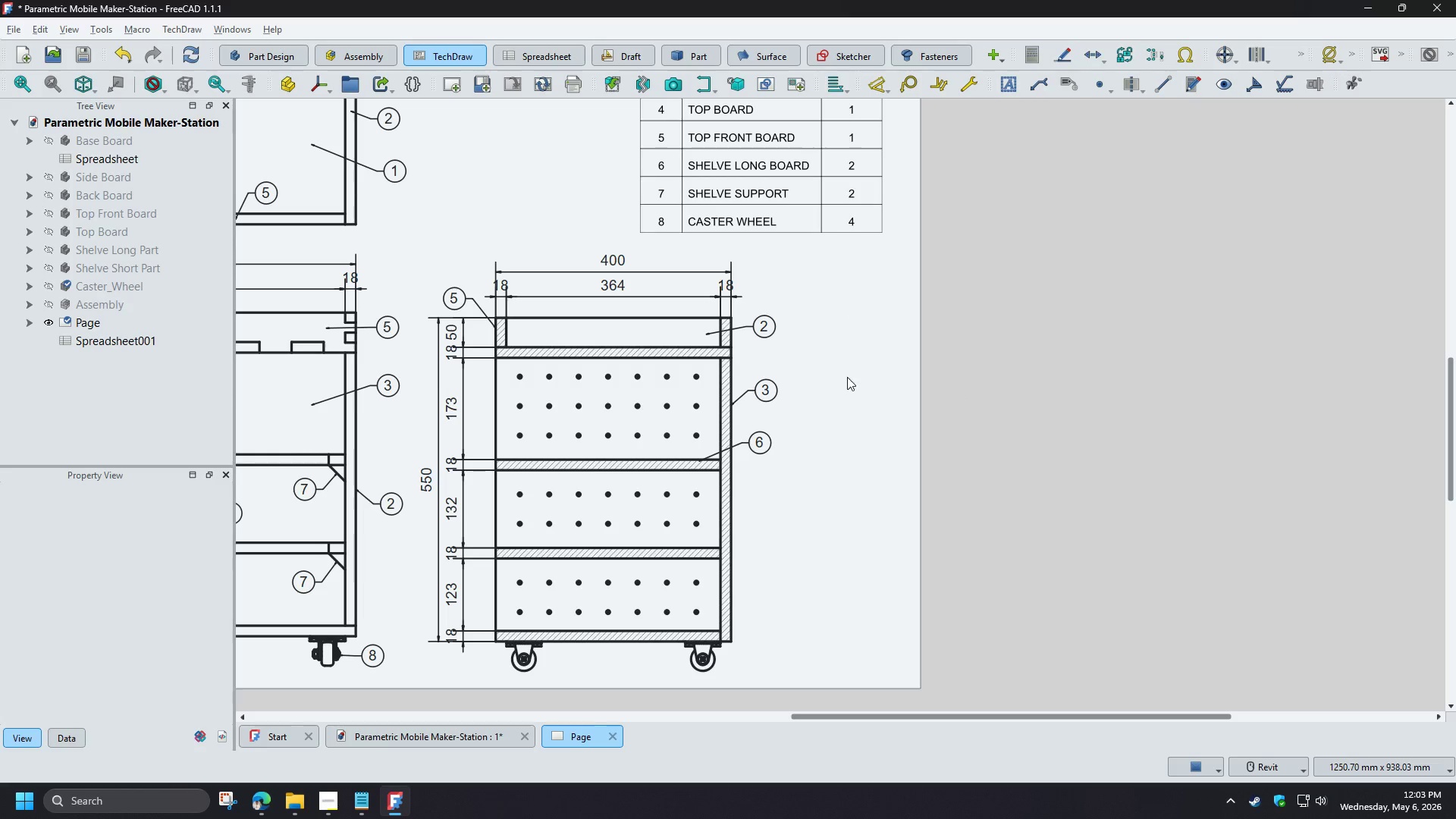 
left_click([747, 484])
 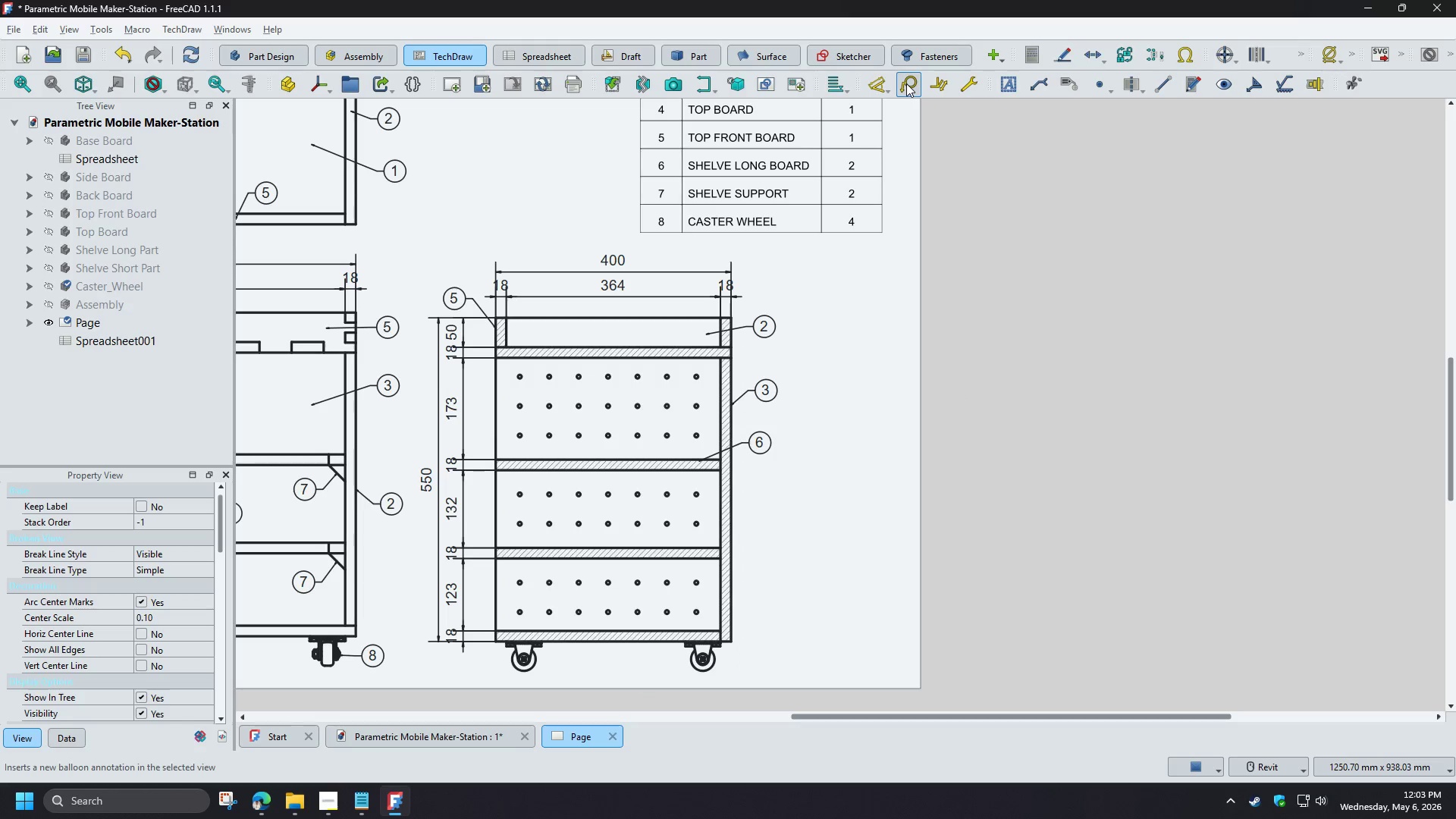 
left_click([906, 83])
 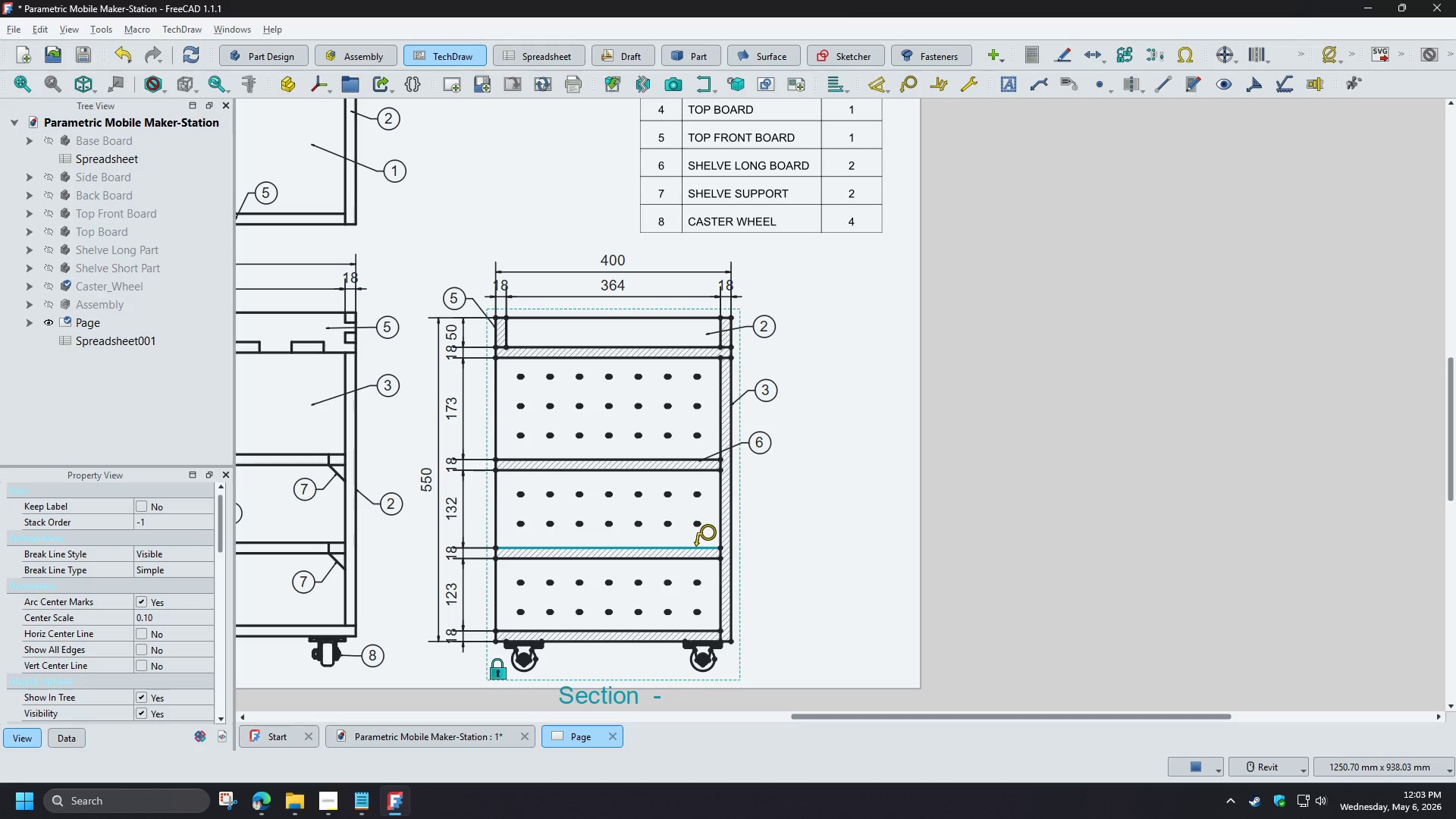 
left_click([696, 546])
 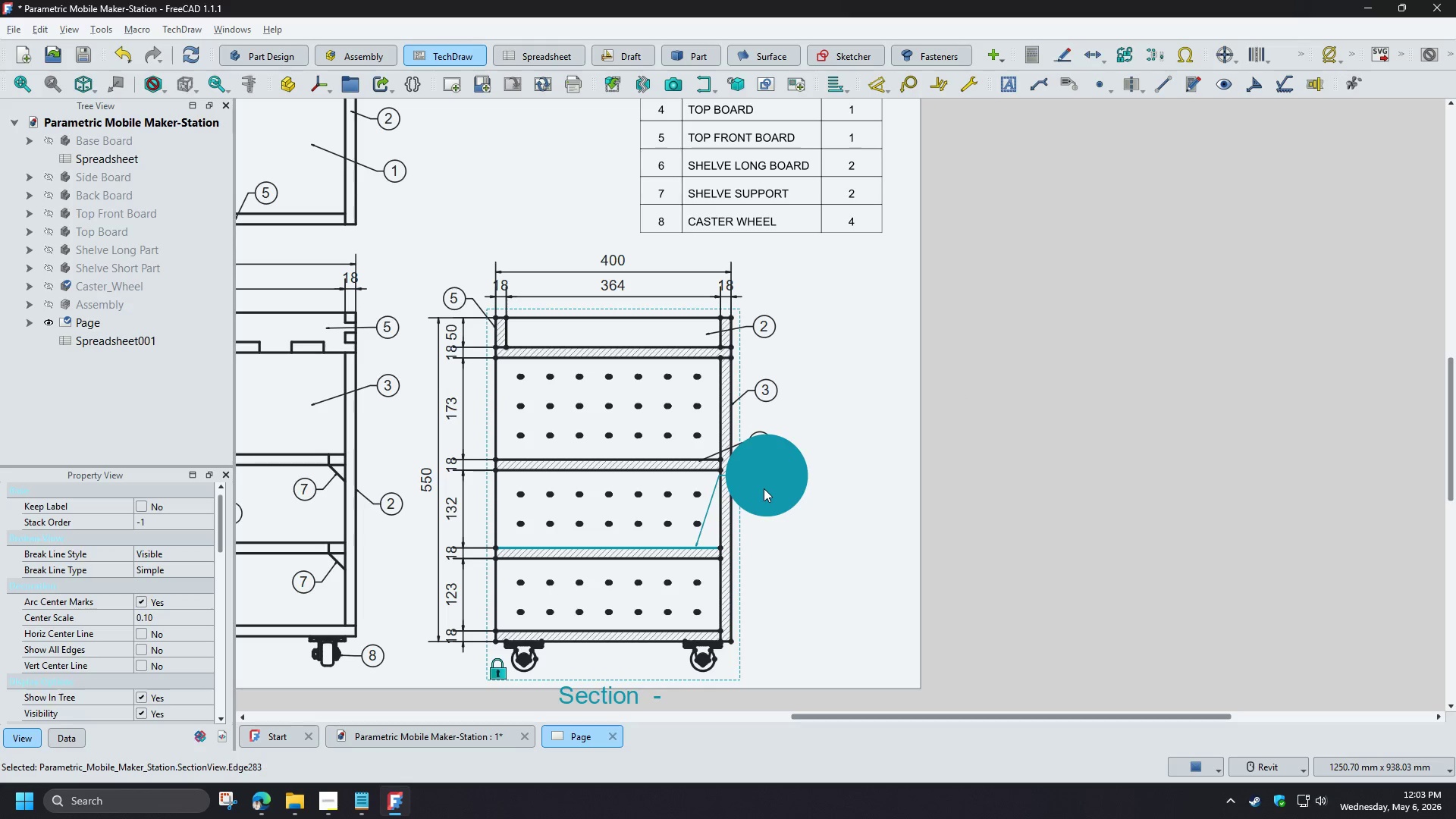 
left_click([764, 488])
 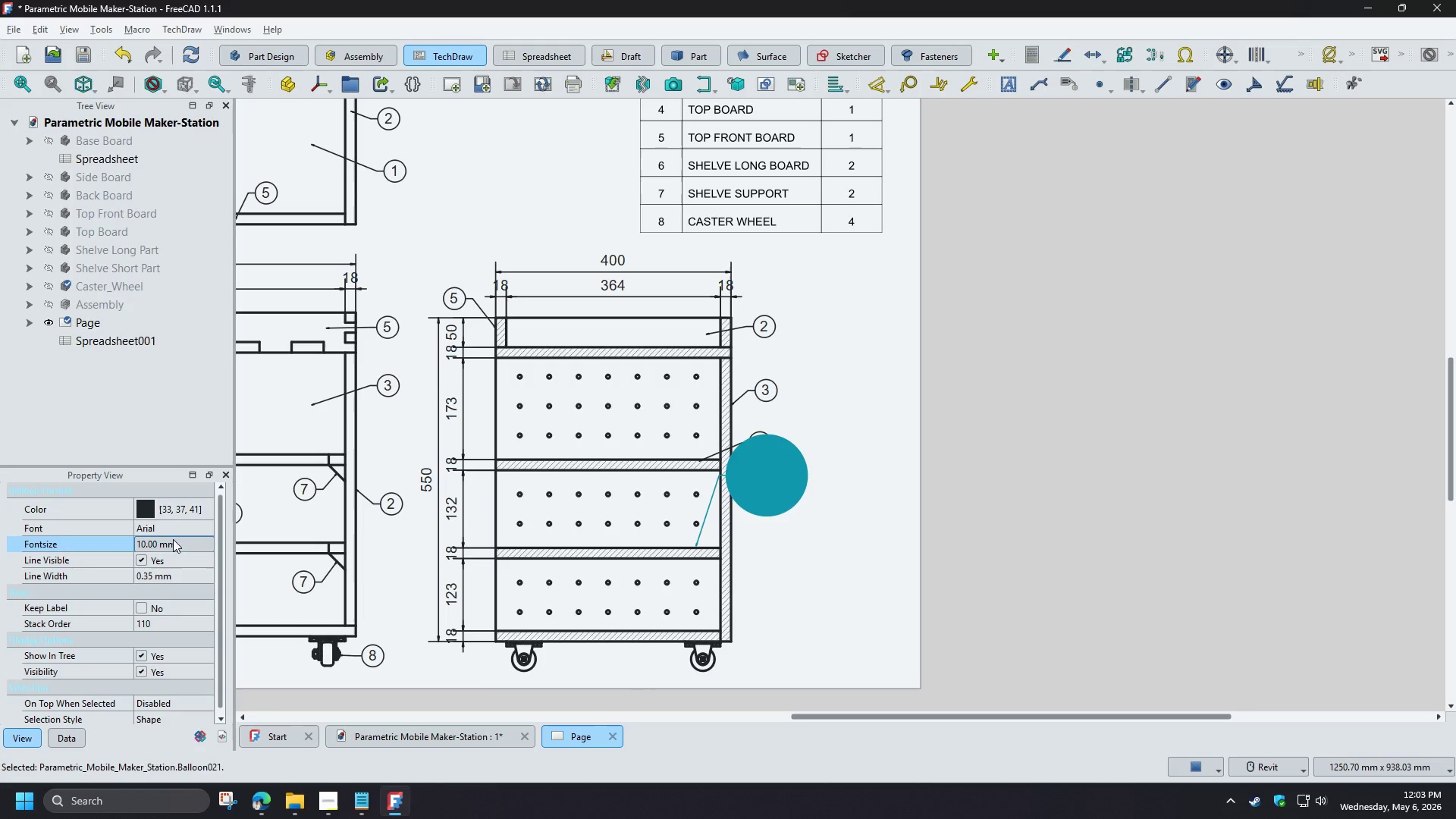 
left_click([173, 546])
 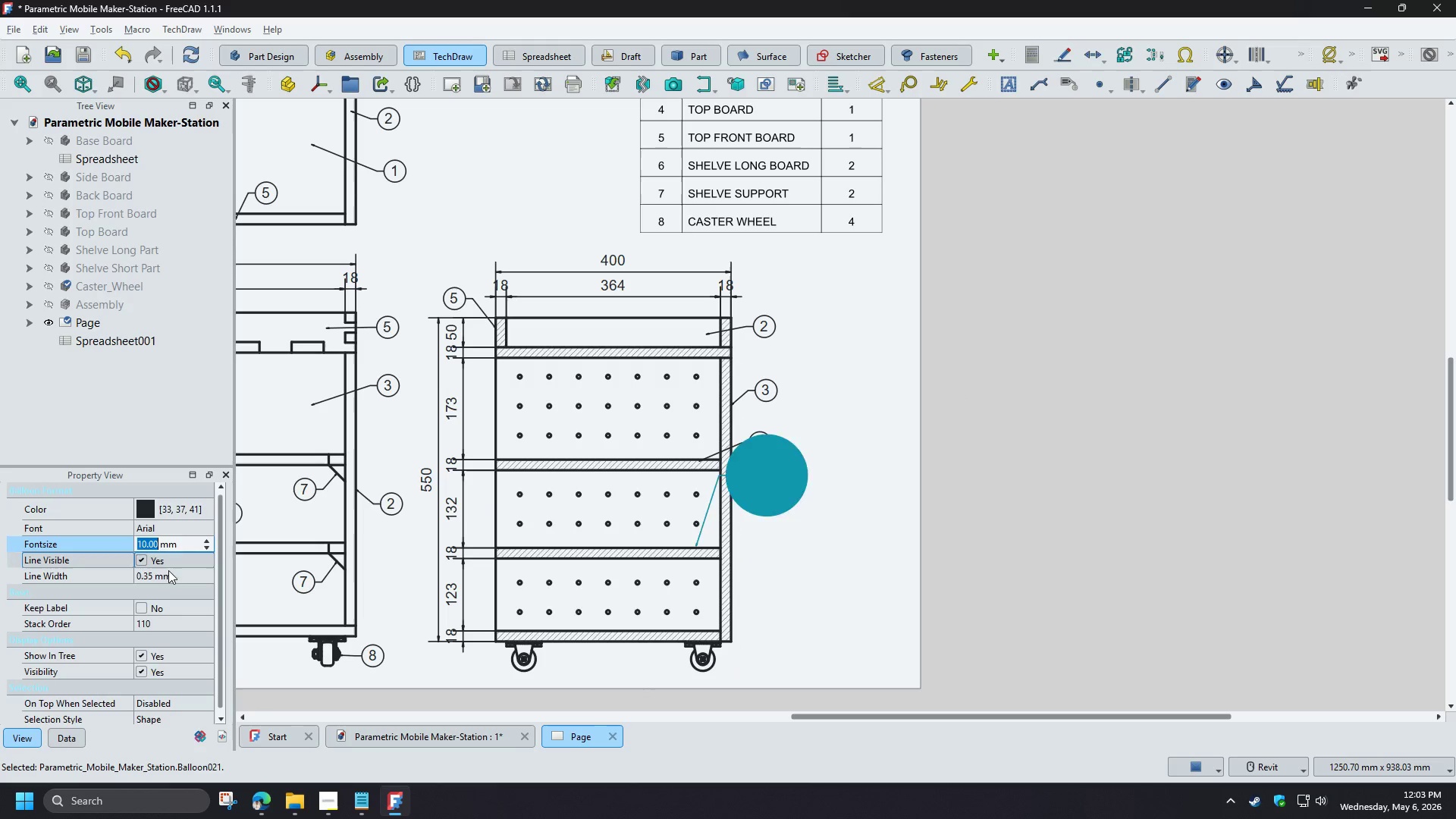 
key(3)
 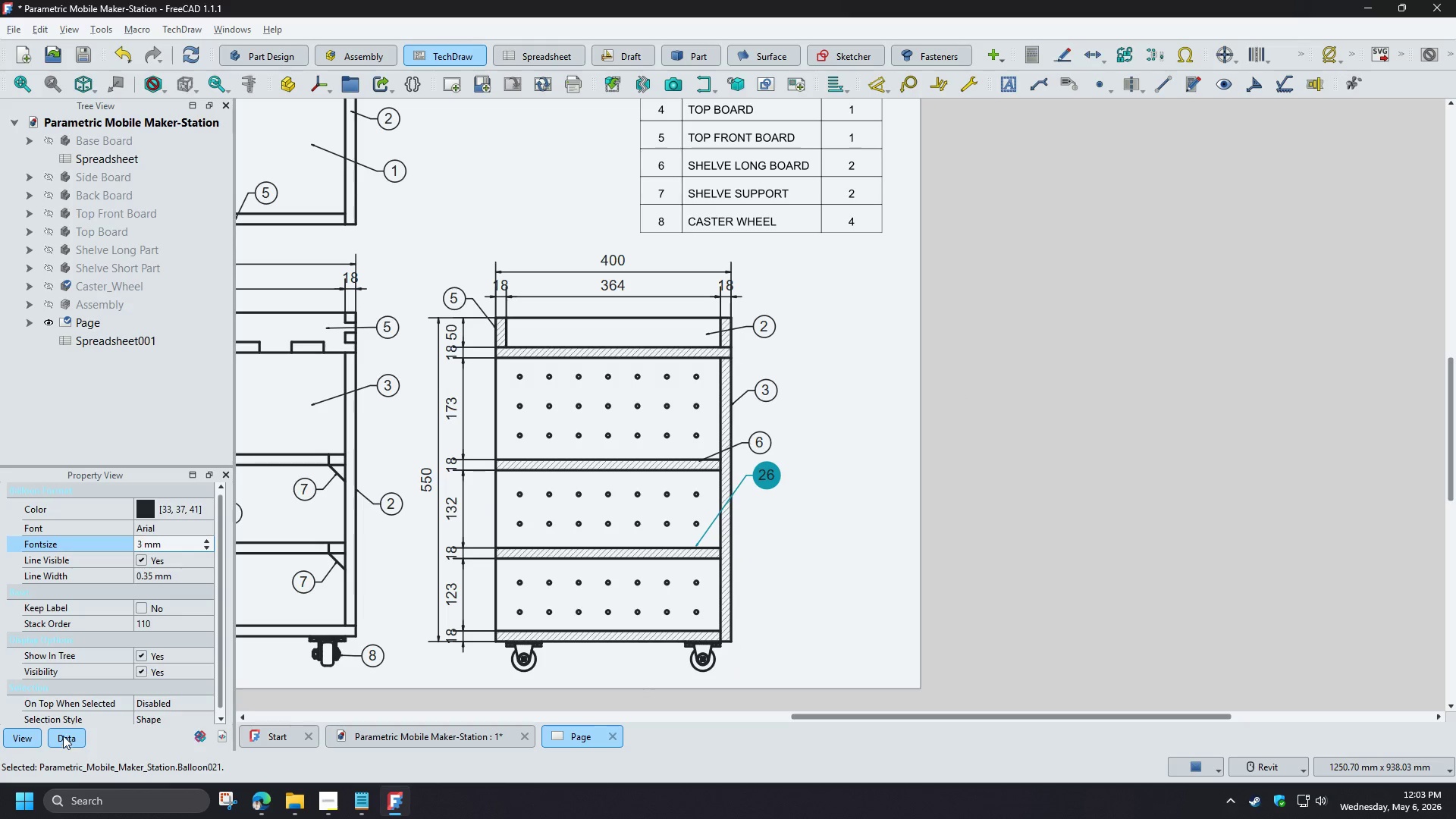 
left_click([63, 735])
 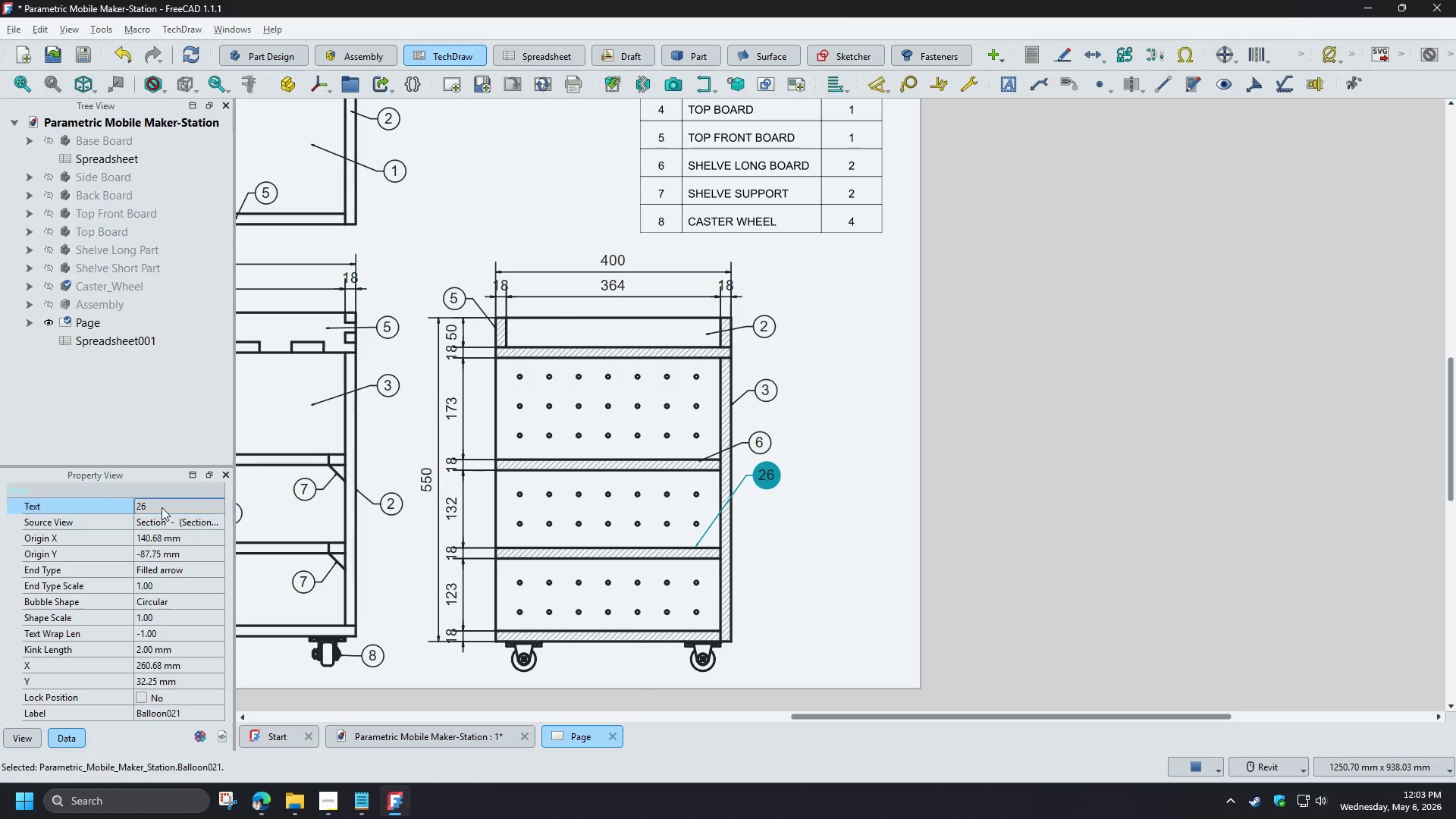 
left_click([162, 507])
 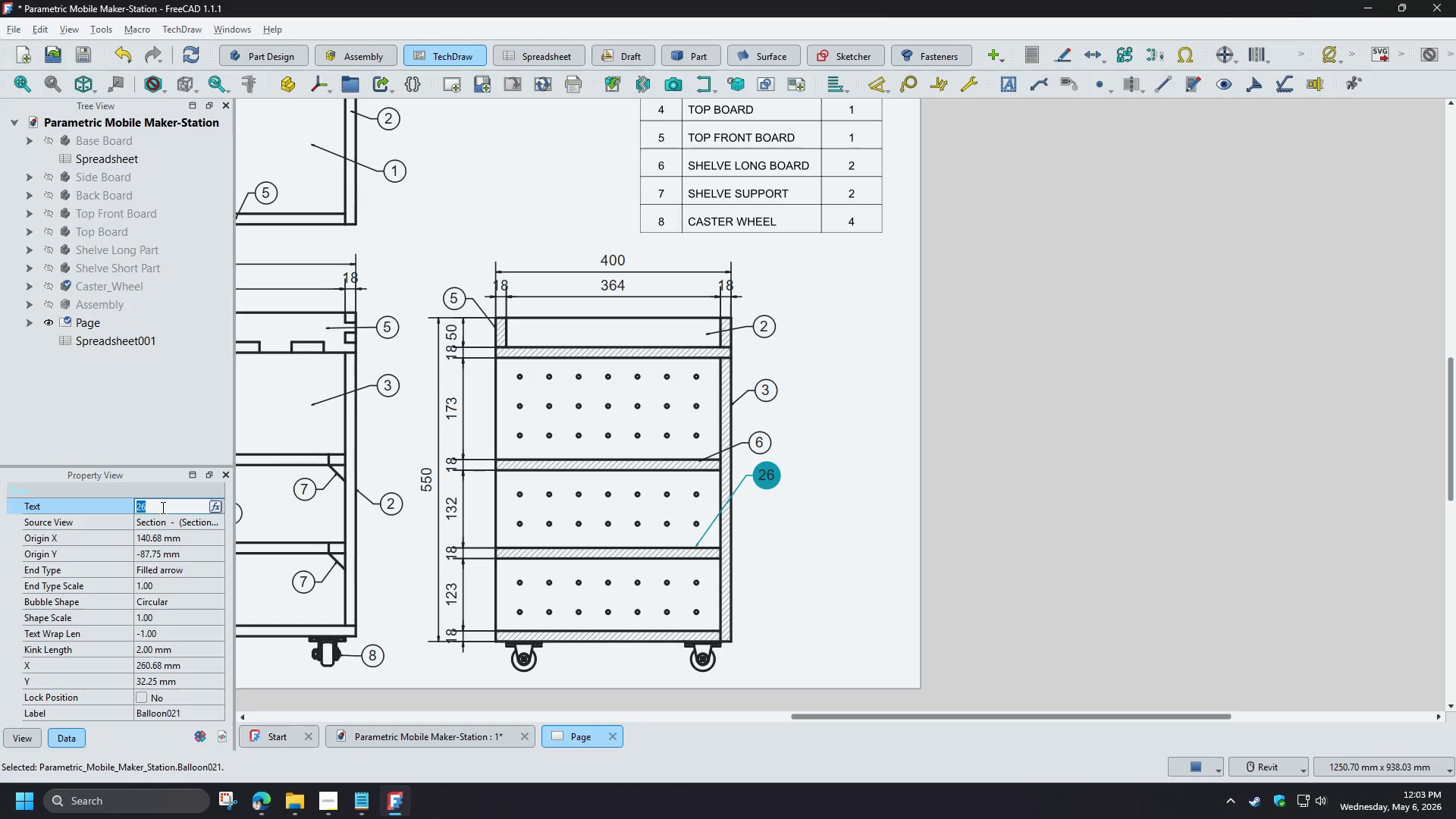 
key(6)
 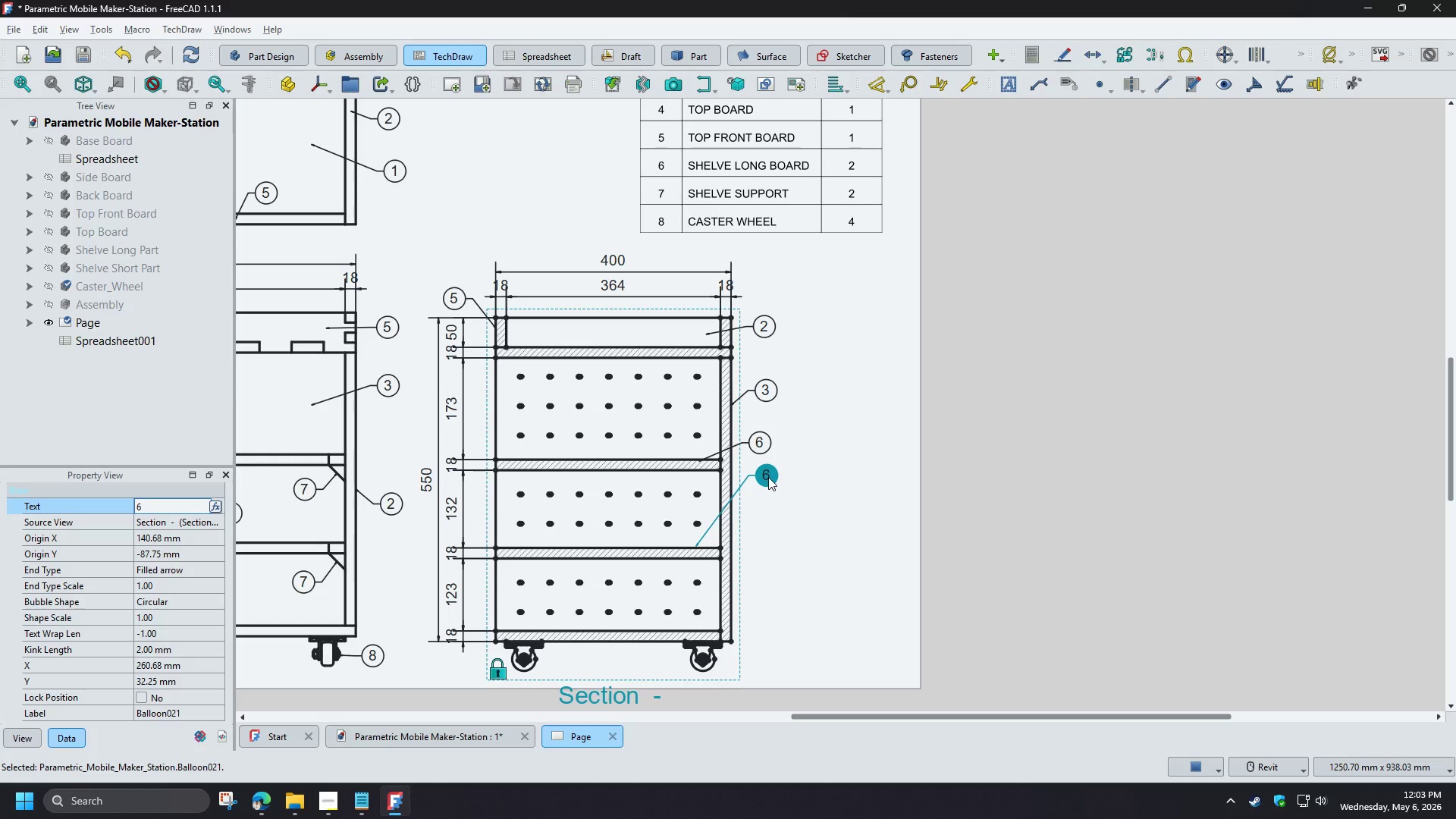 
left_click_drag(start_coordinate=[768, 477], to_coordinate=[763, 532])
 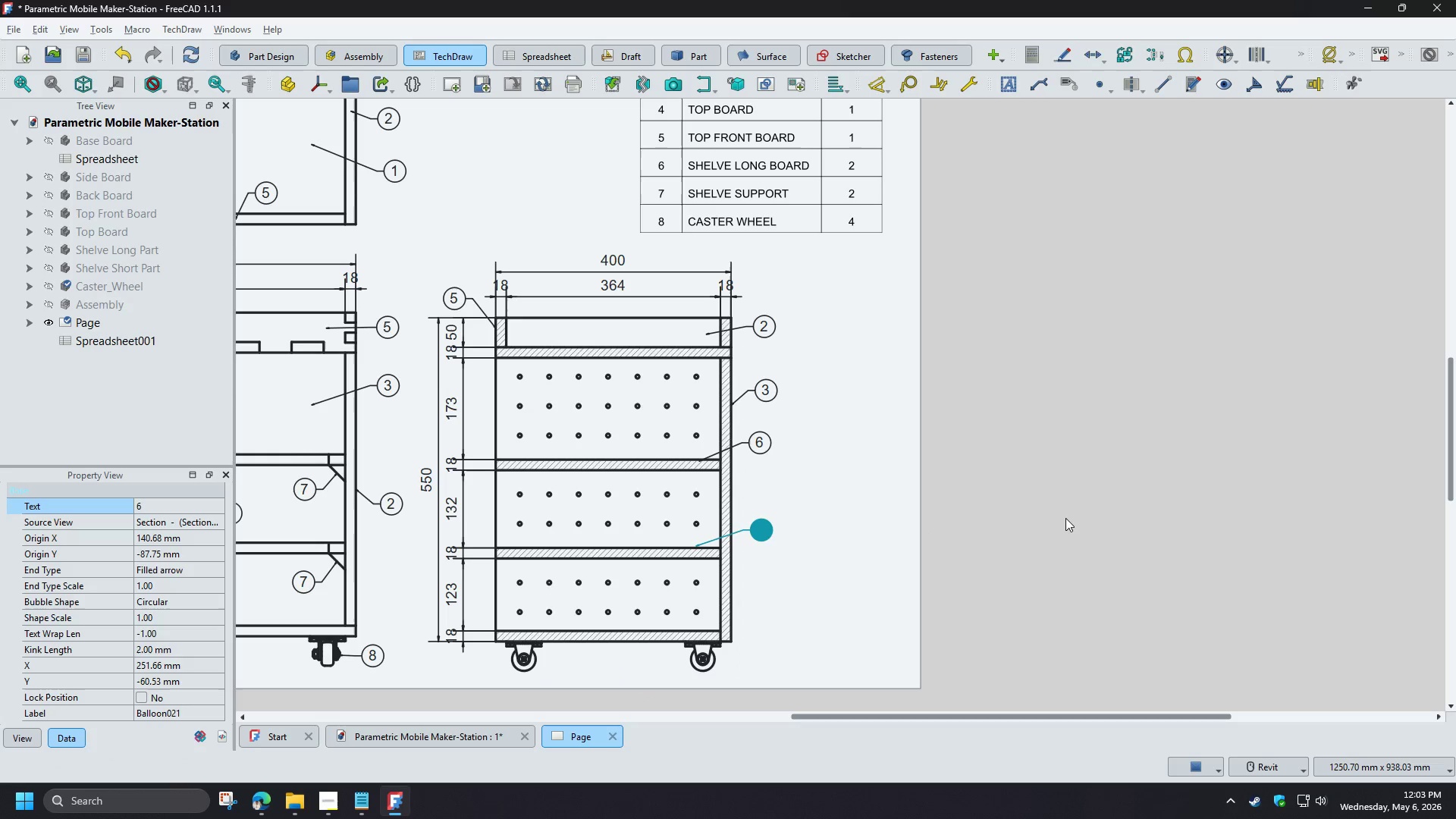 
left_click([1065, 518])
 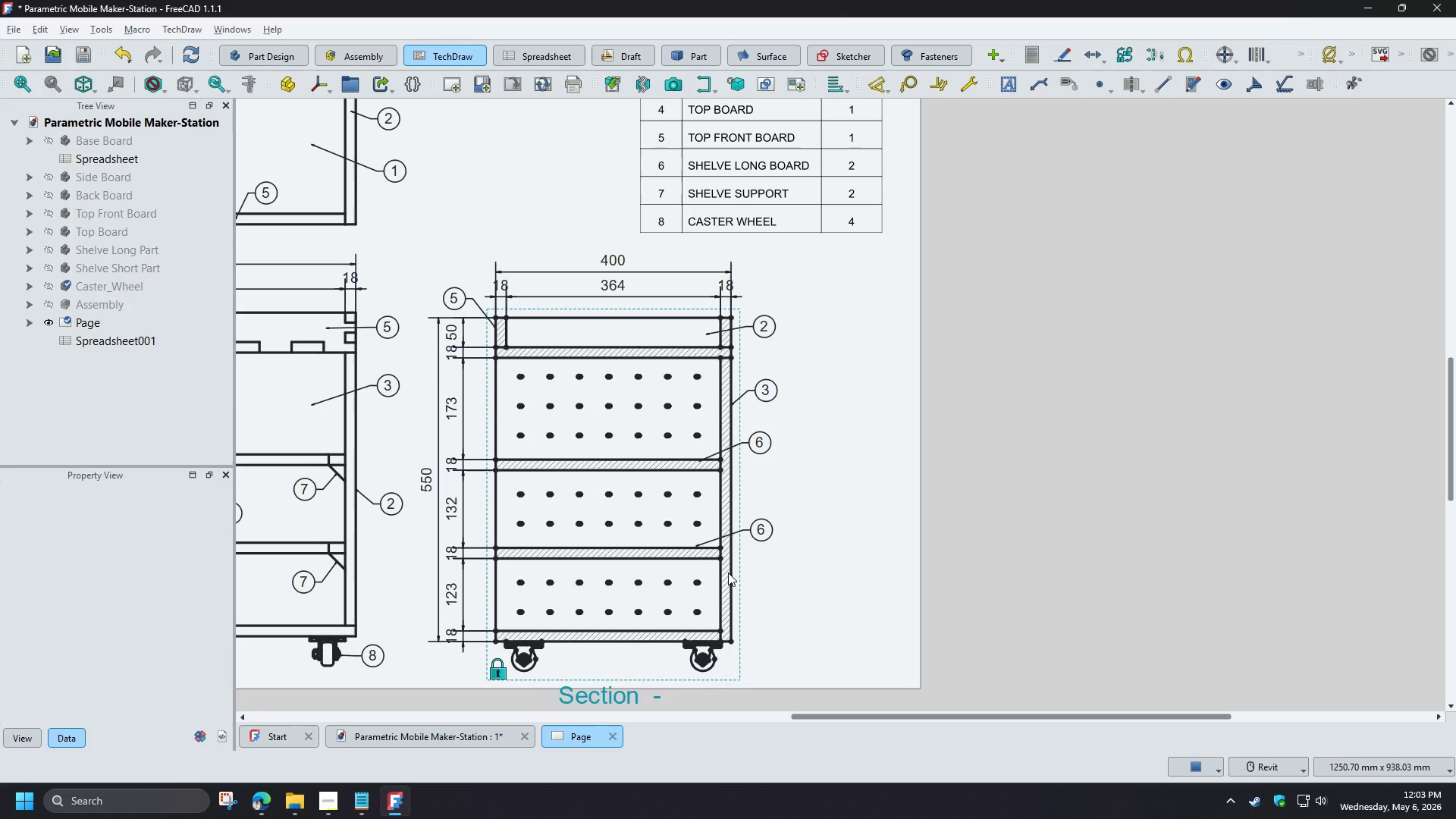 
scroll: coordinate [701, 674], scroll_direction: up, amount: 2.0
 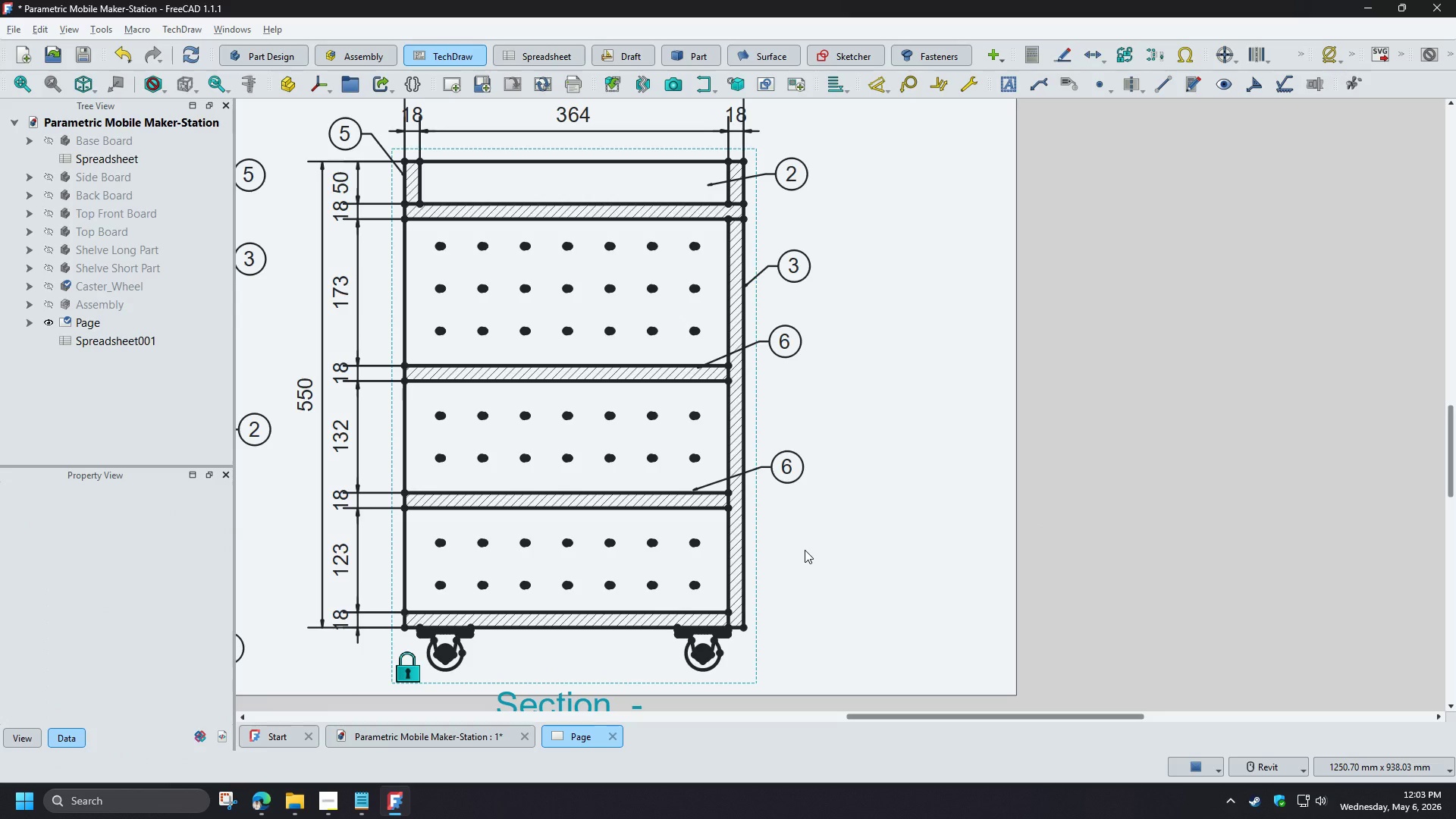 
scroll: coordinate [807, 551], scroll_direction: down, amount: 2.0
 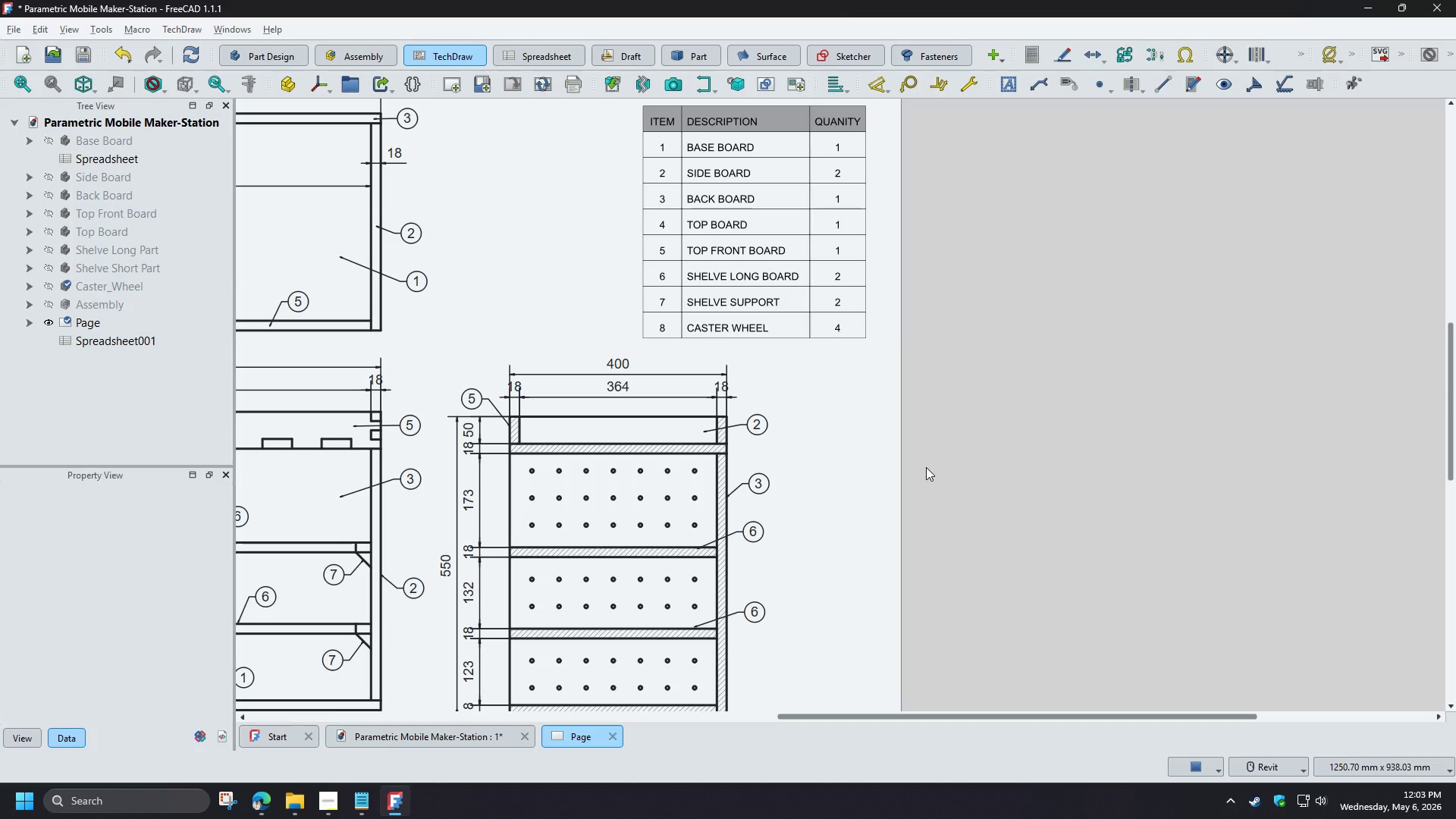 
scroll: coordinate [745, 537], scroll_direction: up, amount: 3.0
 